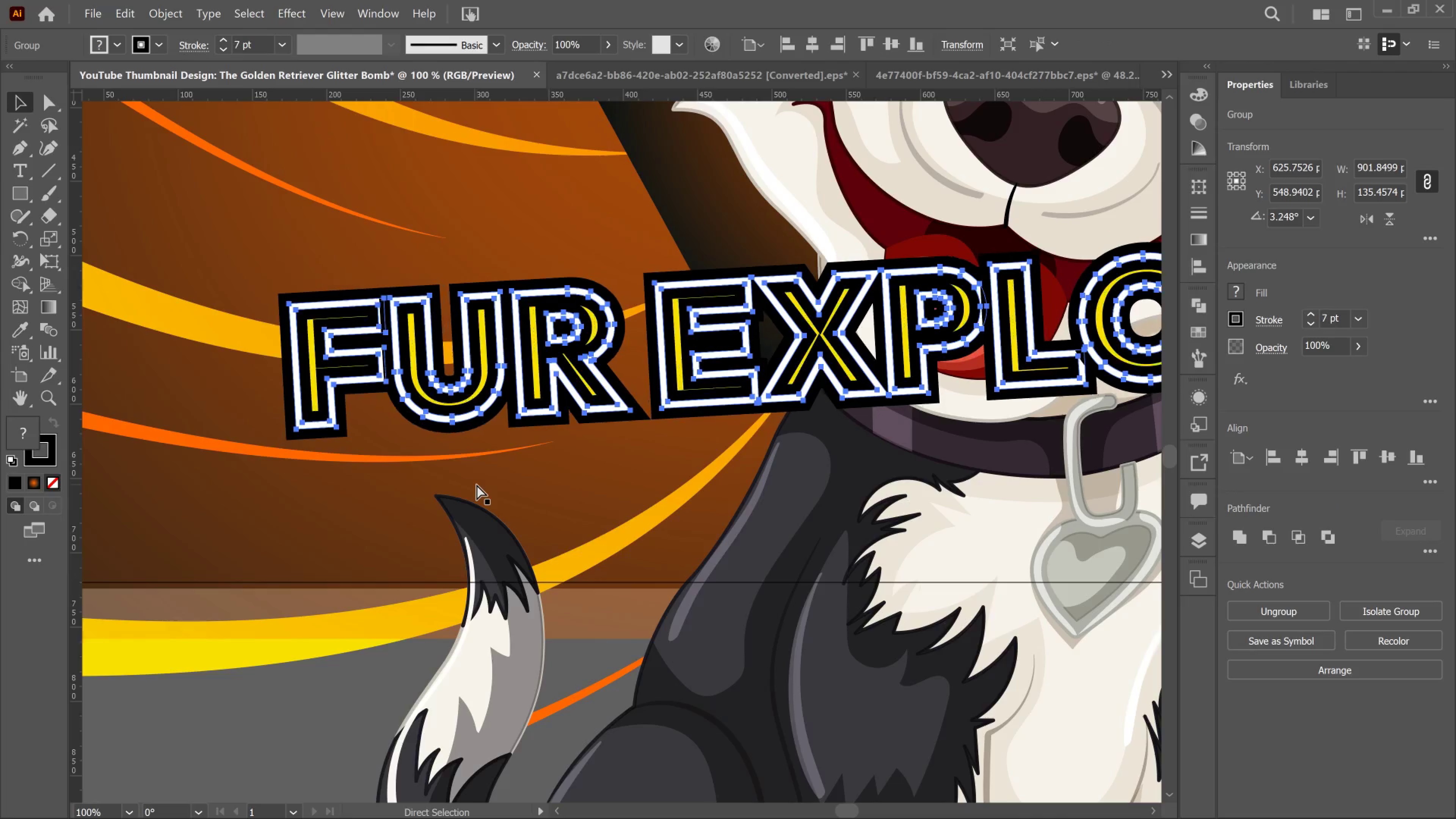 
key(Control+Z)
 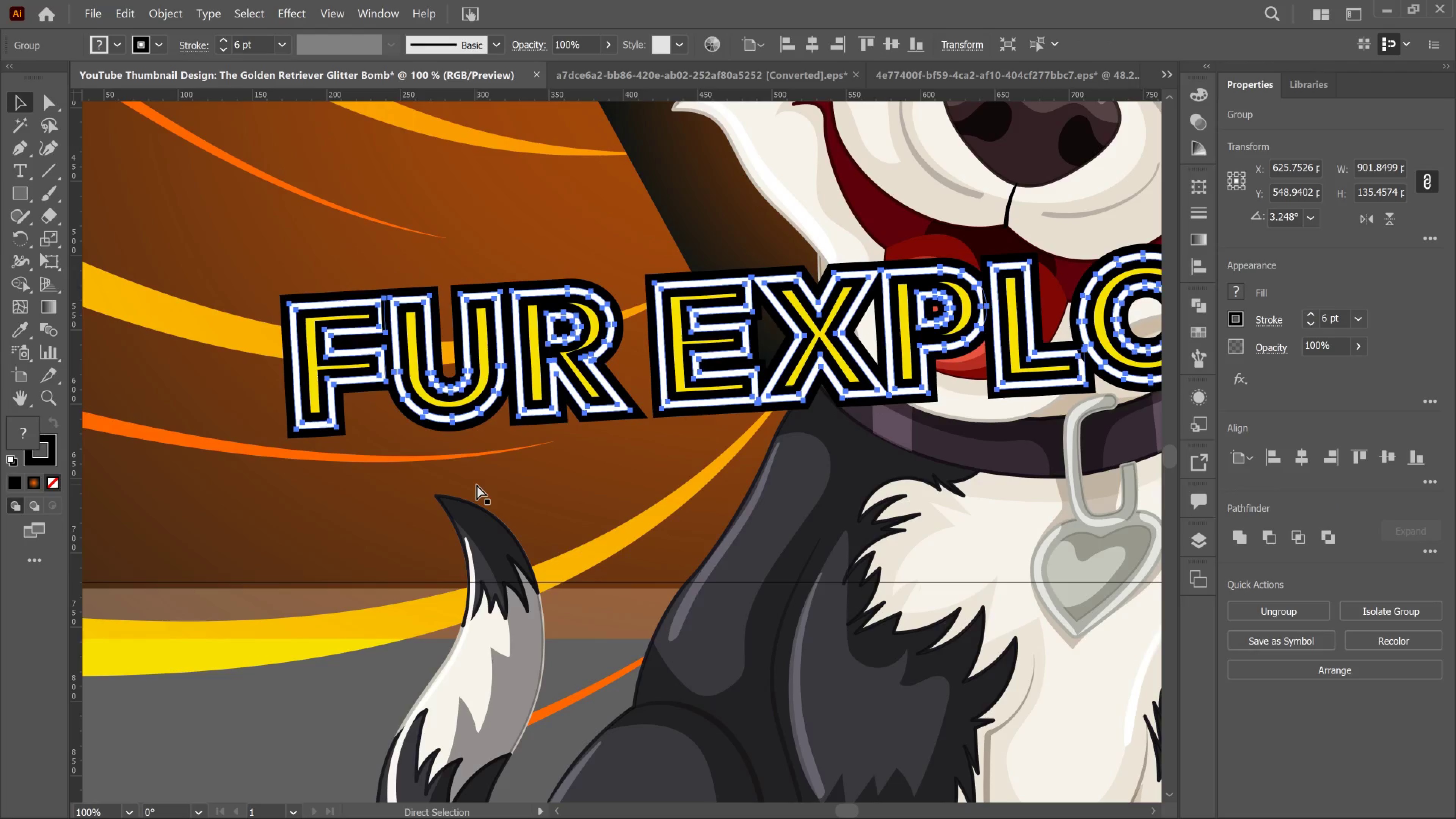 
key(Control+Z)
 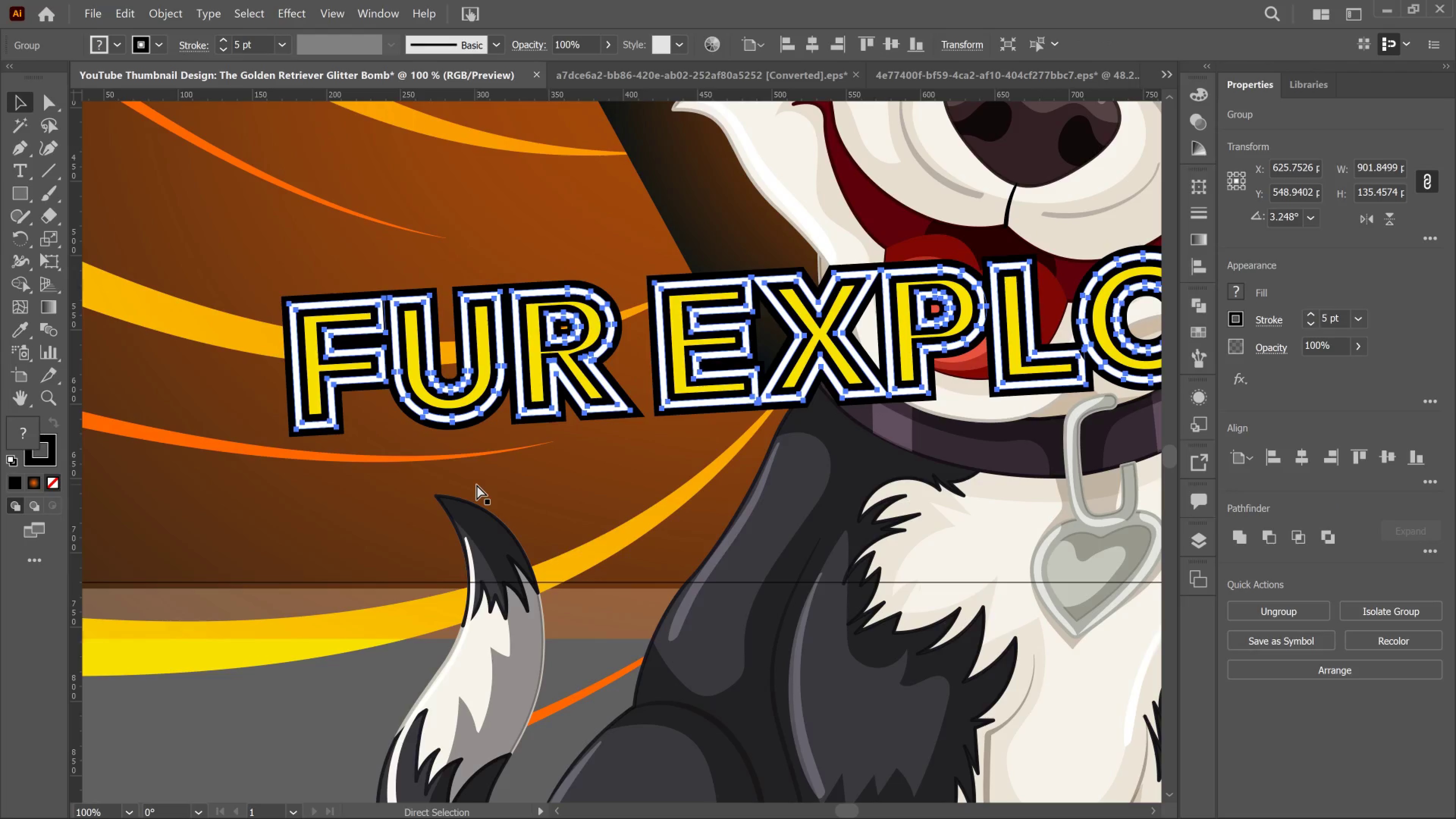 
key(Control+Z)
 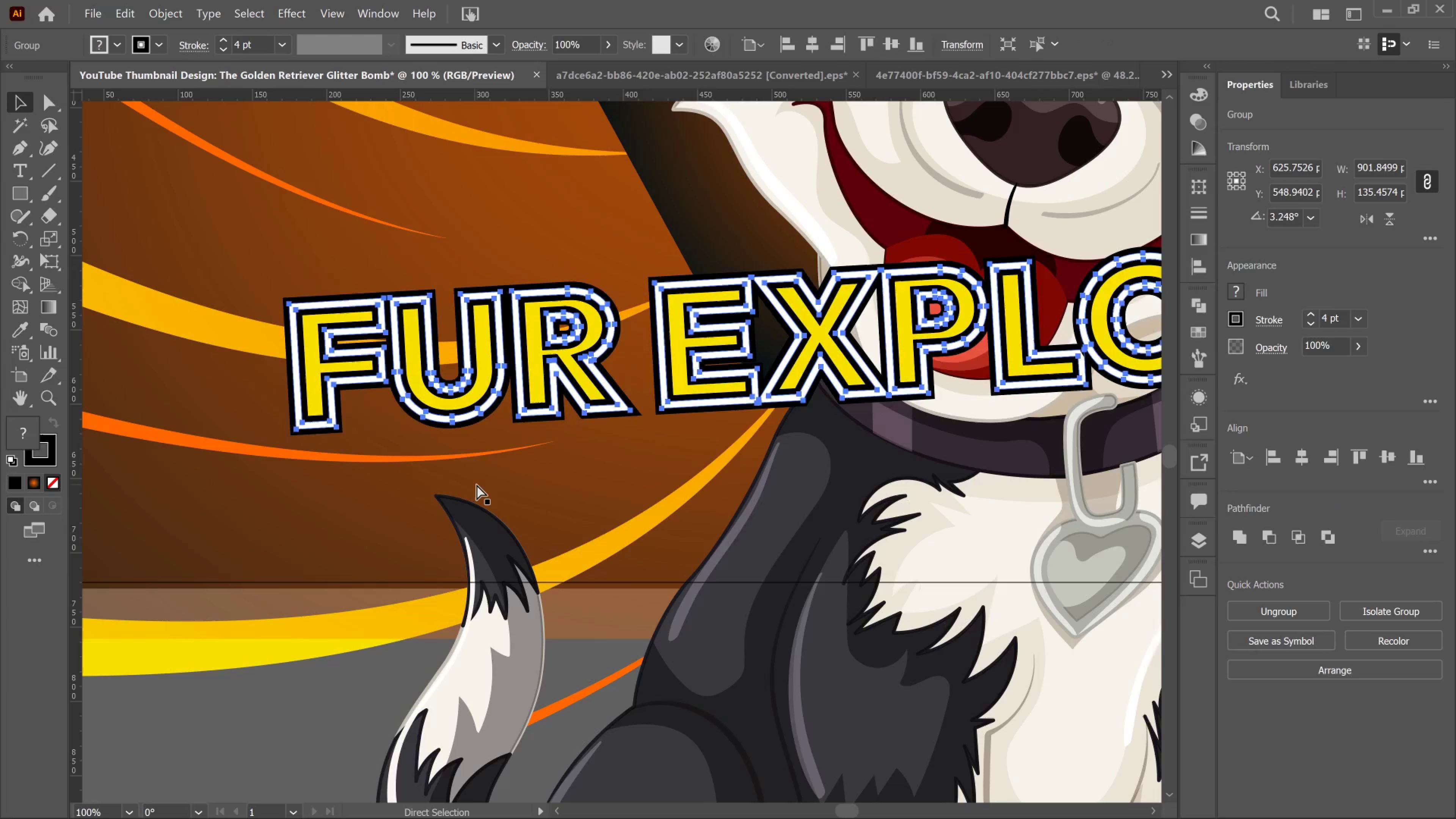 
key(Control+Z)
 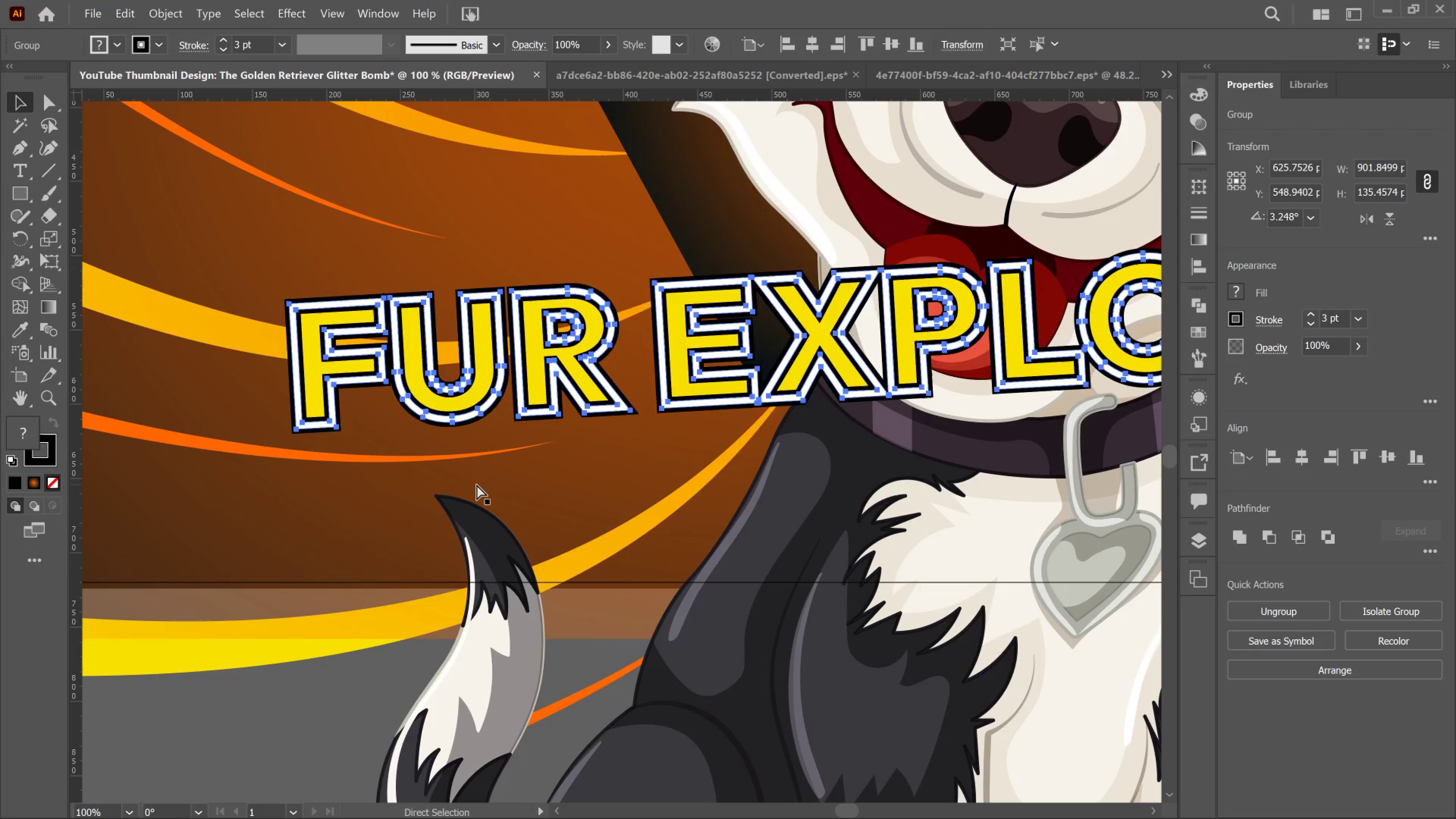 
key(Control+Z)
 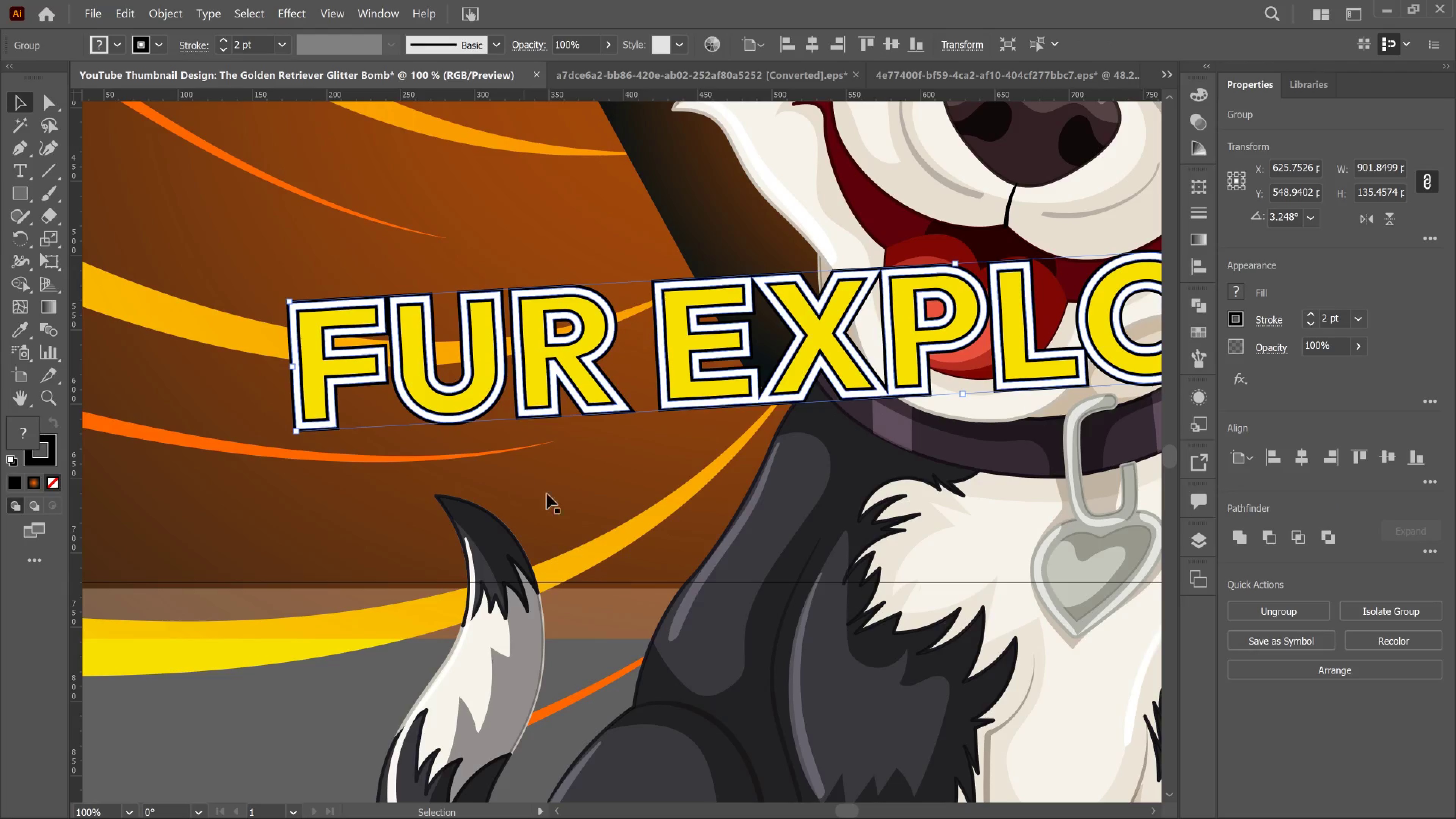 
hold_key(key=AltLeft, duration=0.72)
scroll: coordinate [576, 546], scroll_direction: down, amount: 3.0
 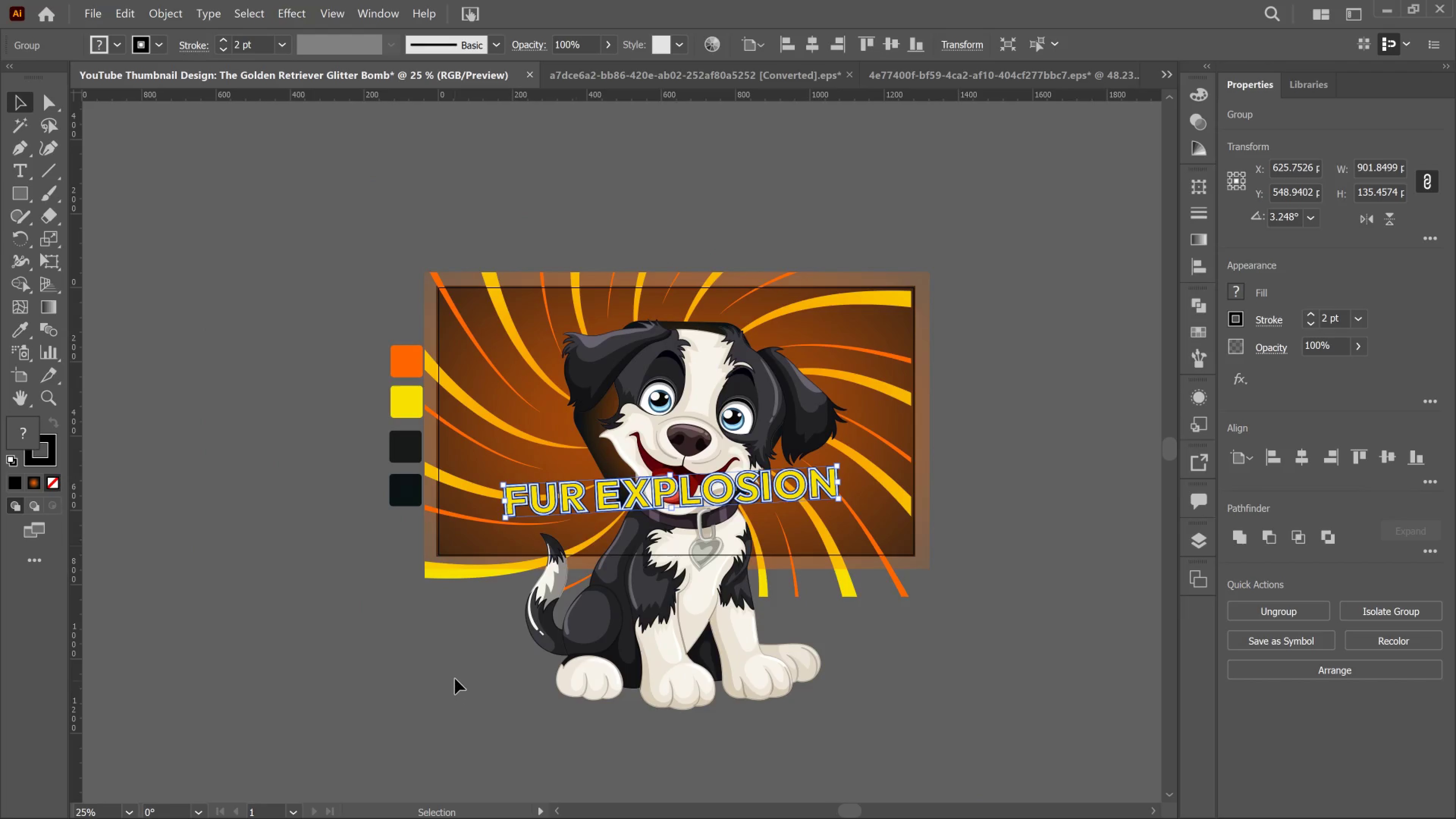 
left_click_drag(start_coordinate=[455, 679], to_coordinate=[442, 683])
 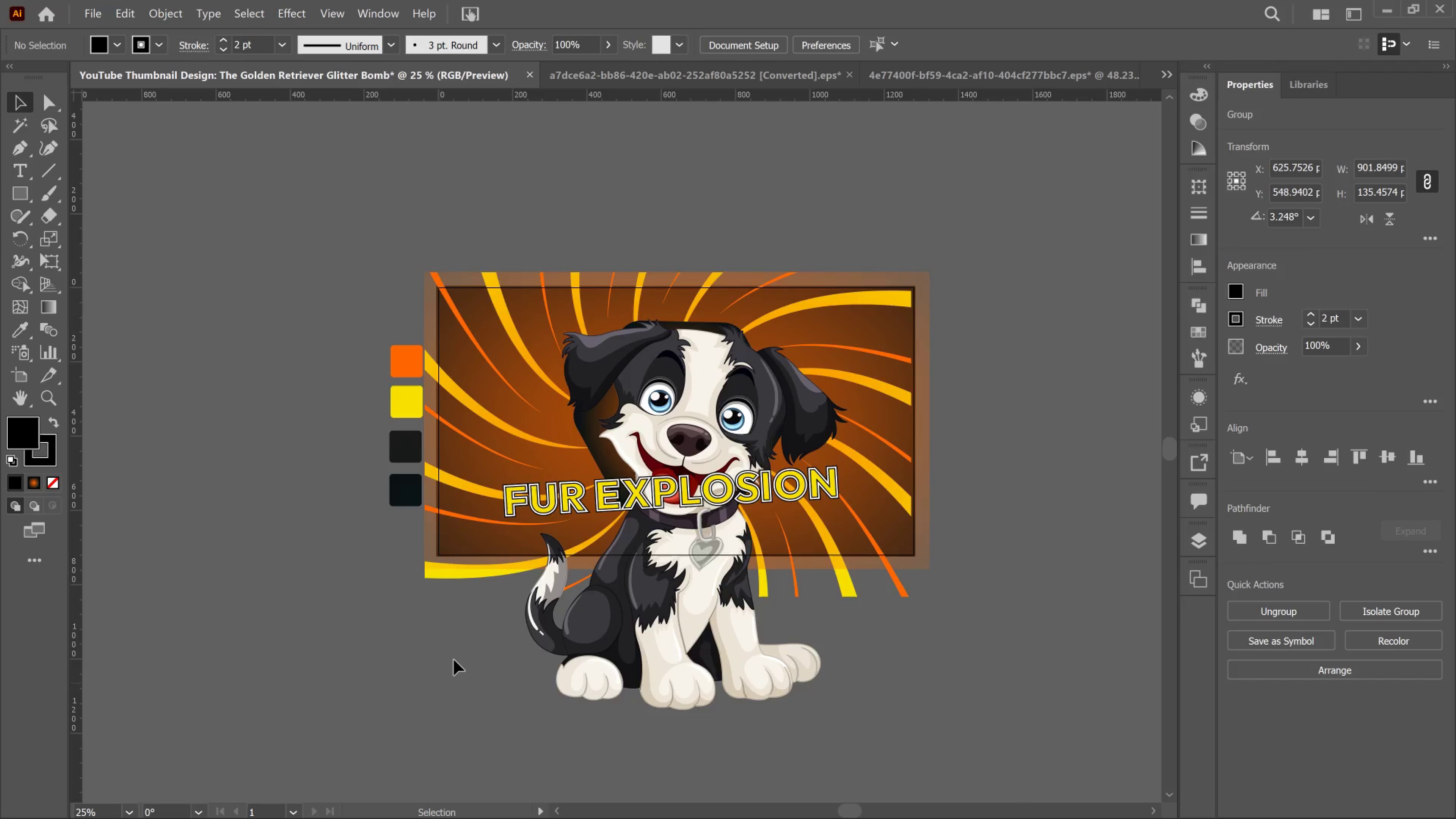 
left_click([454, 660])
 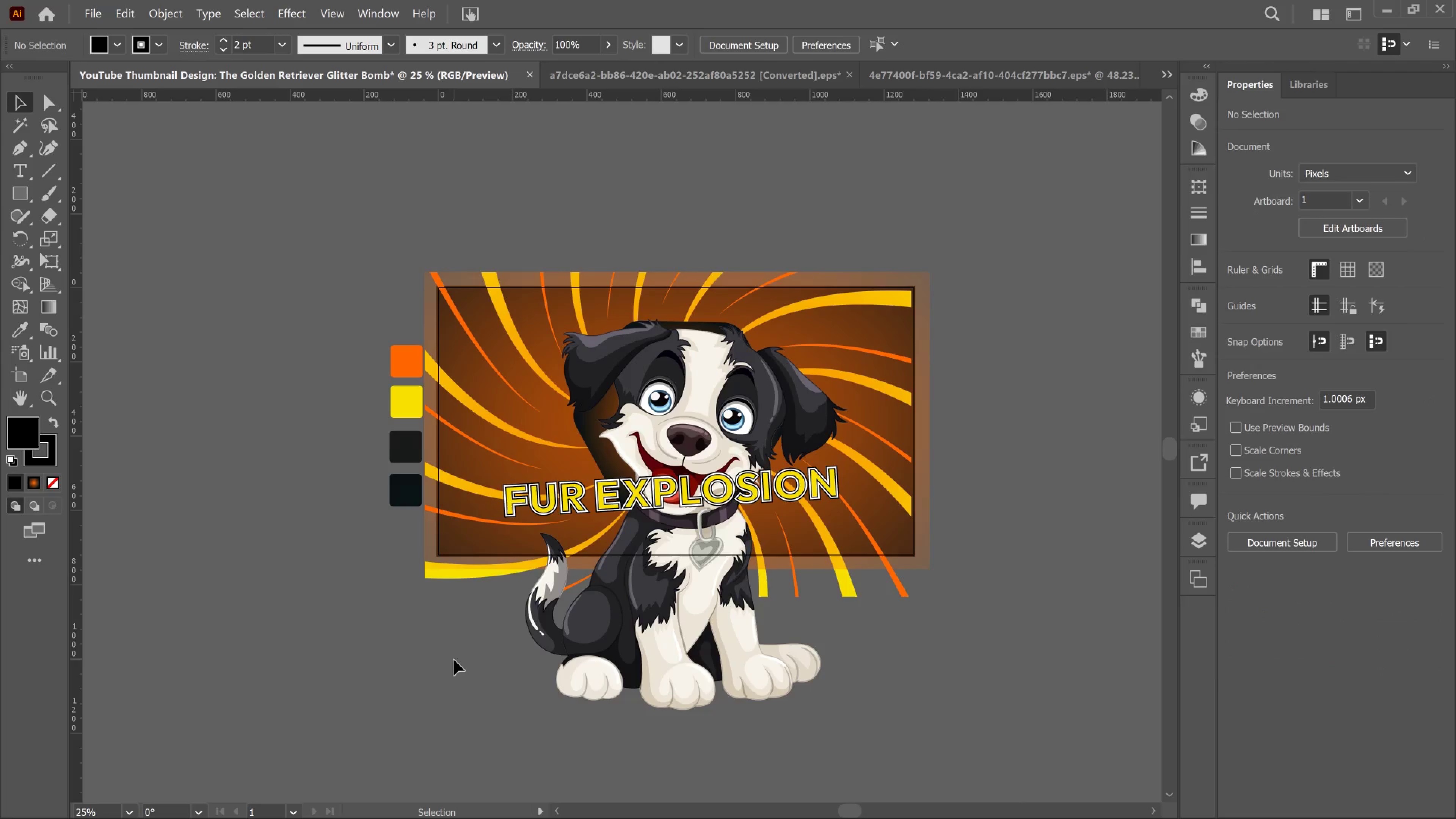 
hold_key(key=AltLeft, duration=1.03)
scroll: coordinate [845, 559], scroll_direction: up, amount: 1.0
 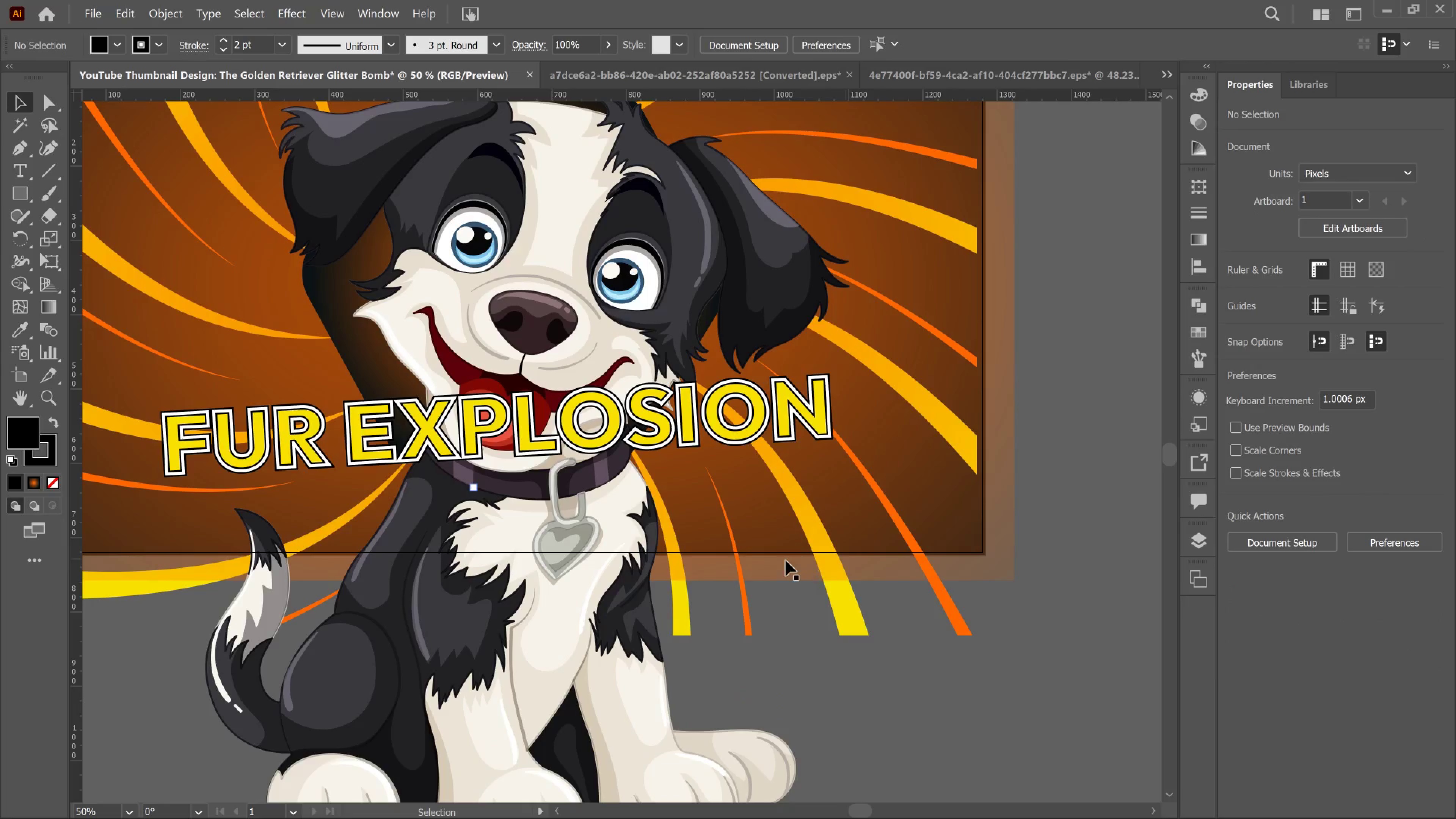 
key(Control+Z)
 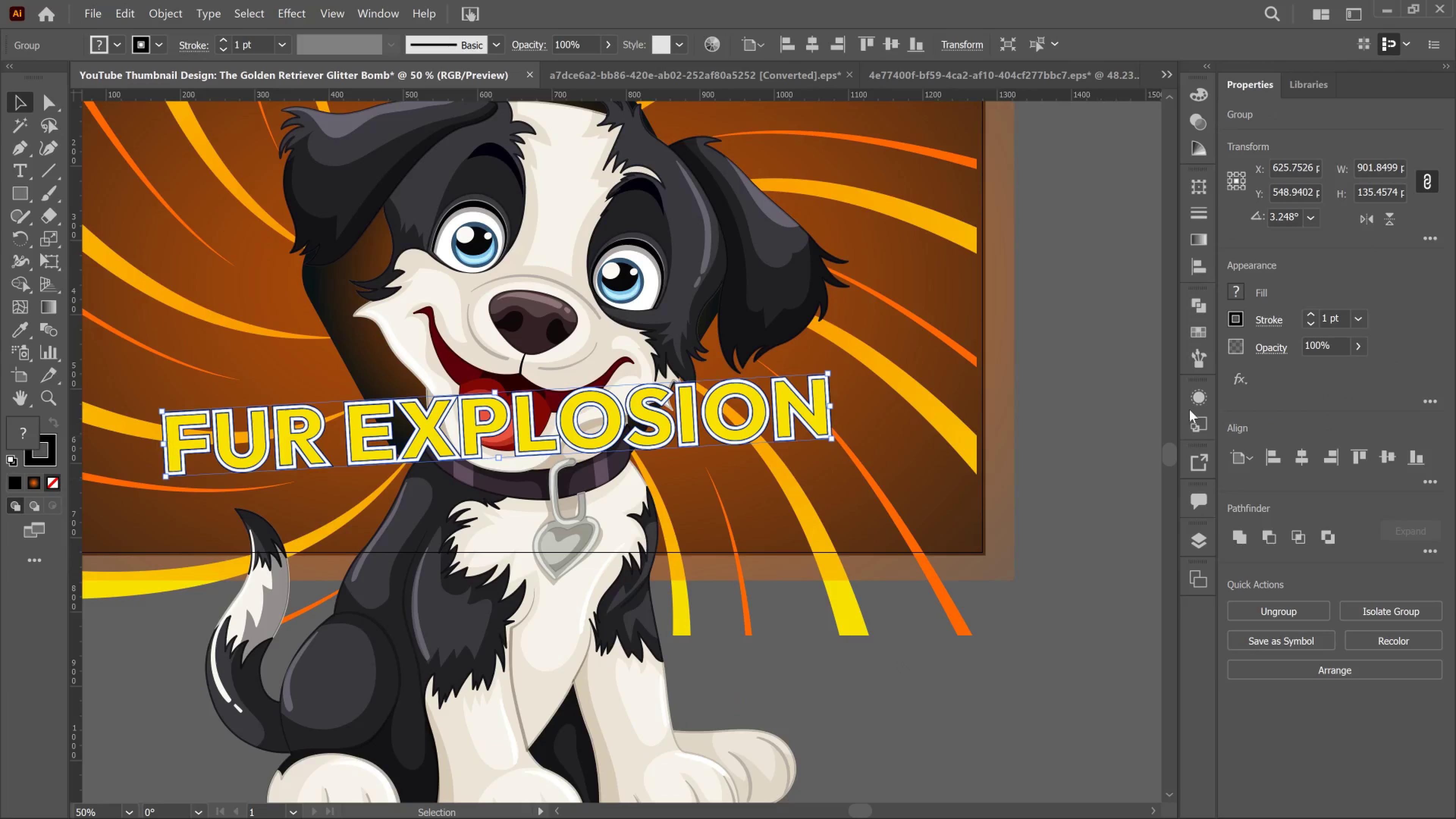 
wait(12.77)
 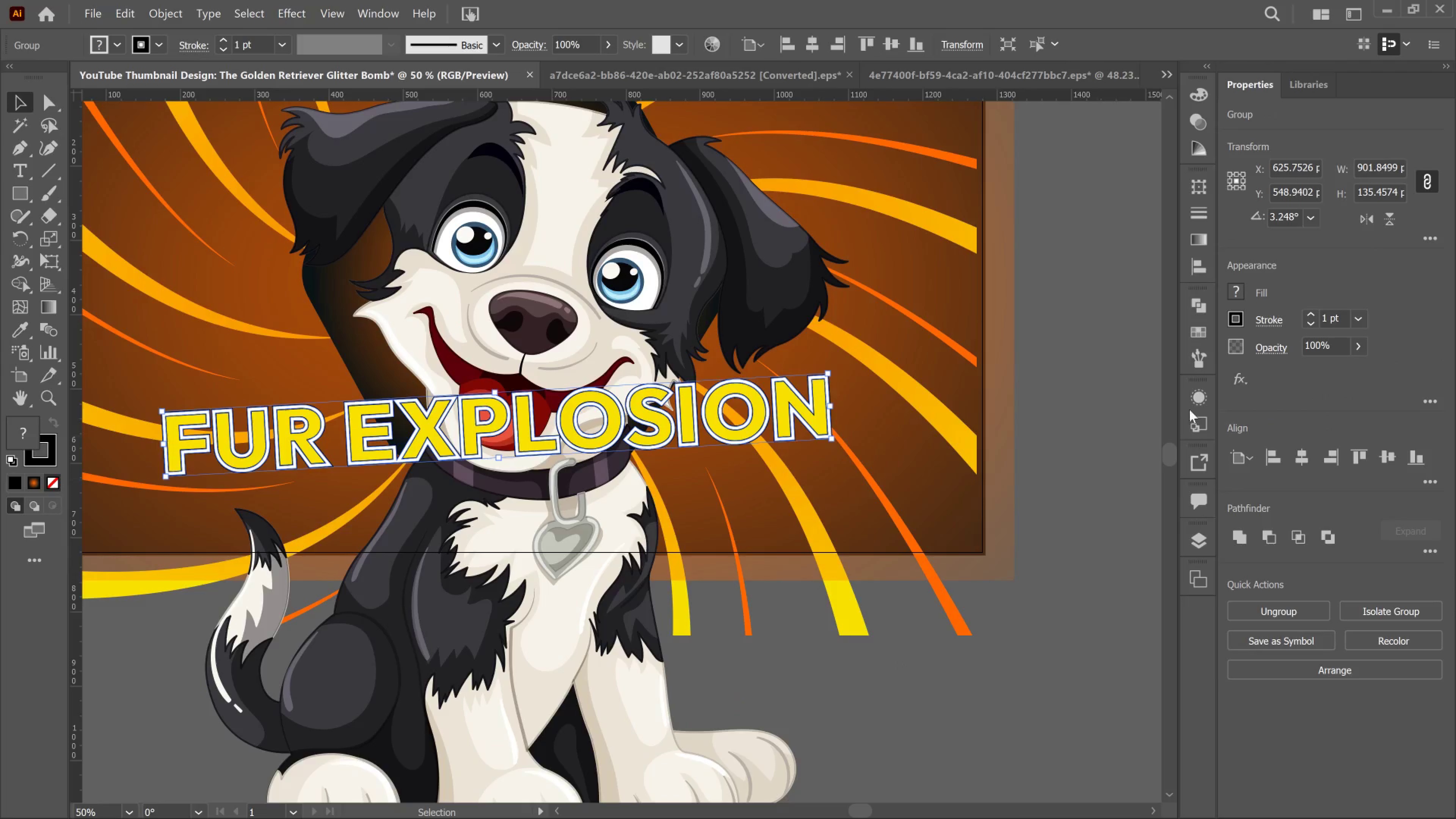 
left_click([1199, 248])
 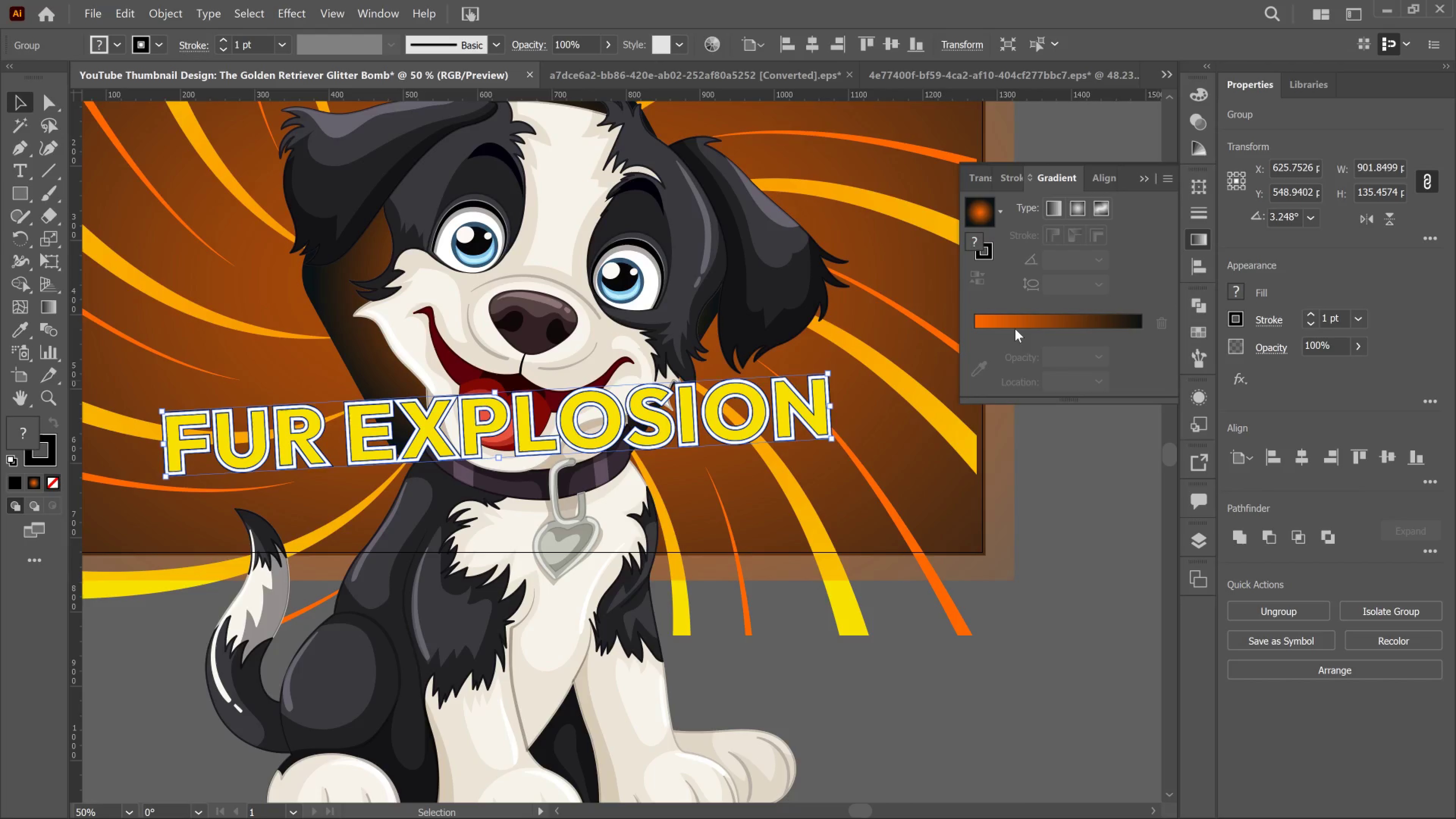 
left_click([1053, 217])
 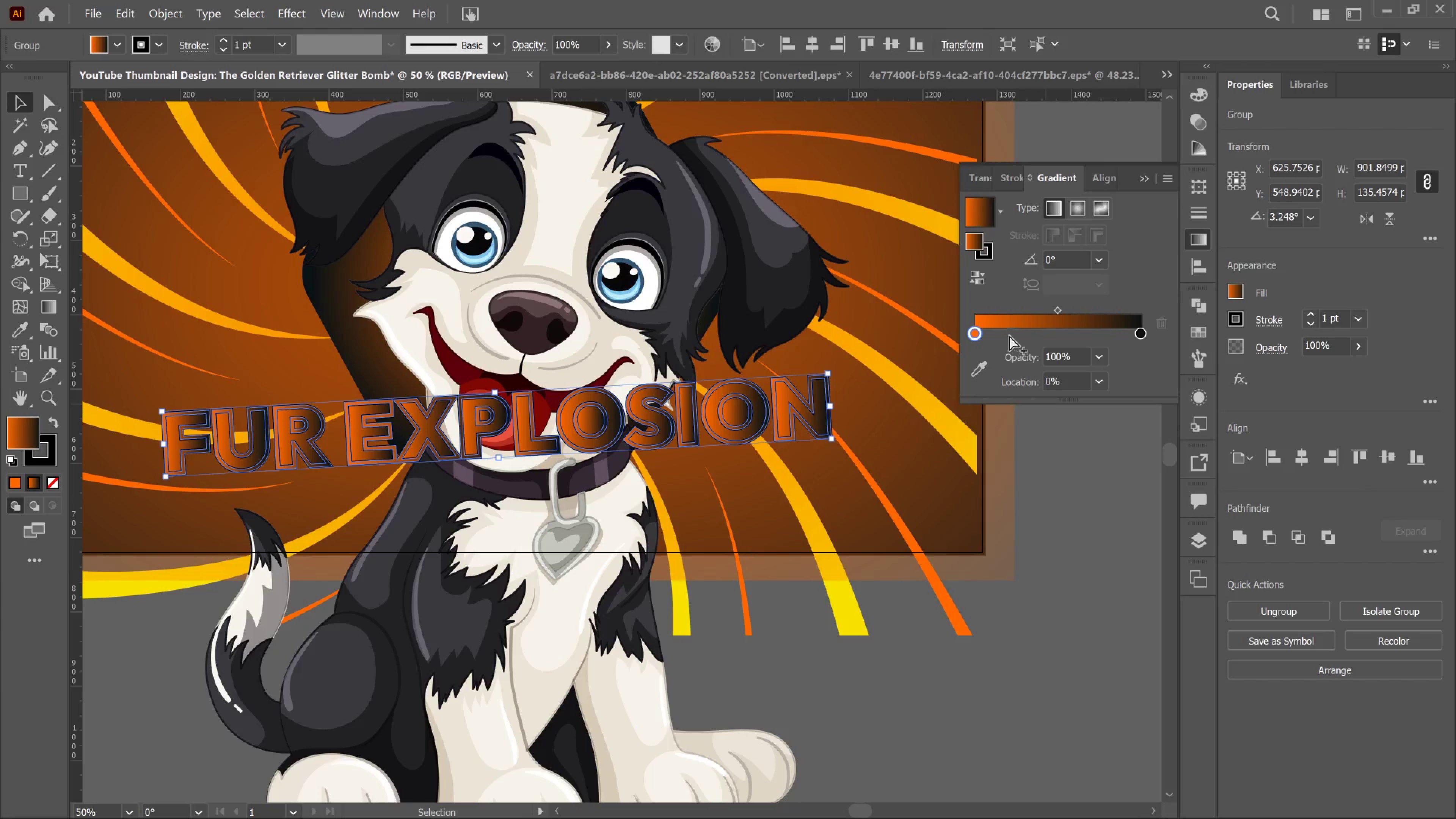 
wait(6.15)
 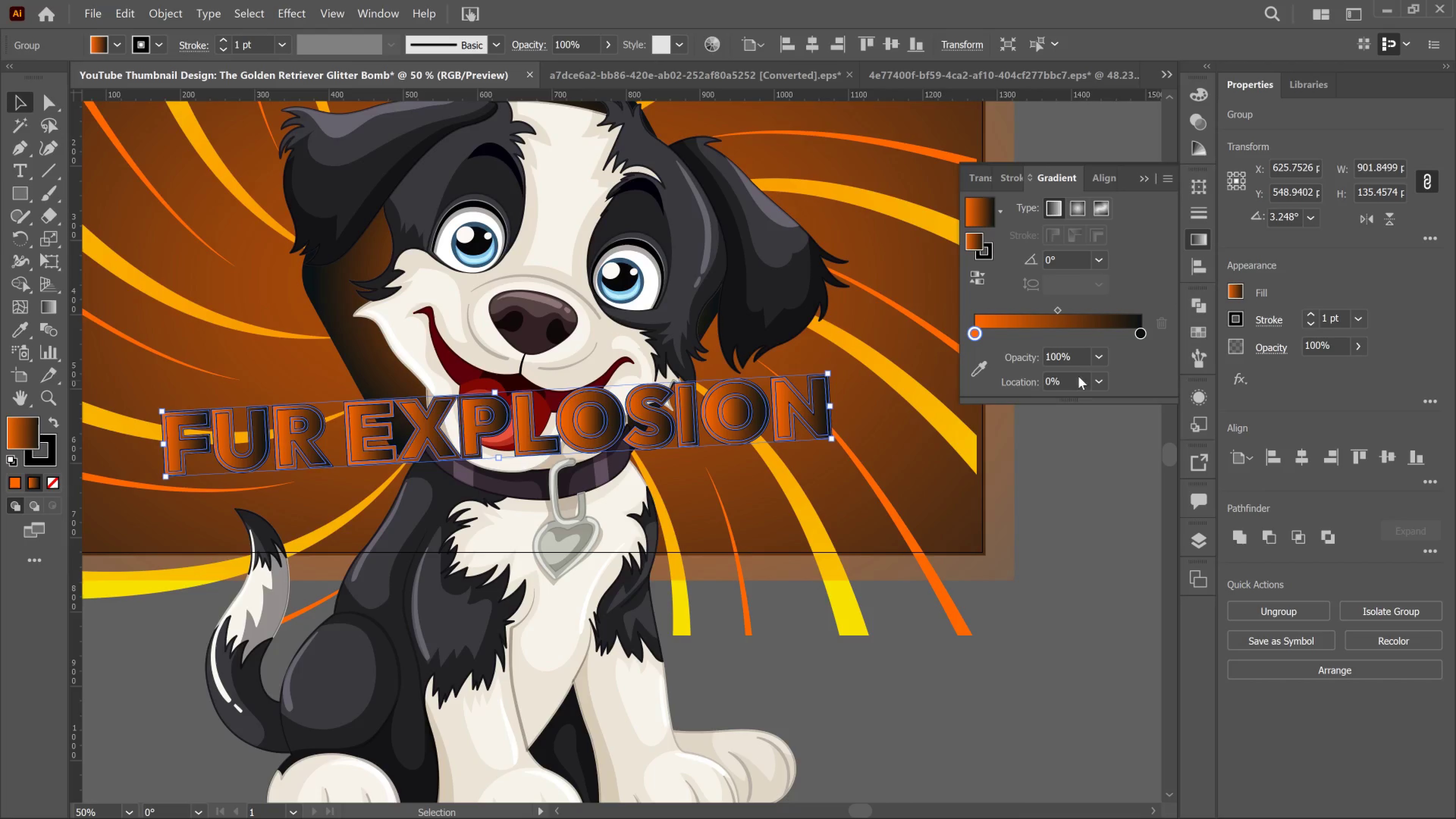 
left_click([1144, 335])
 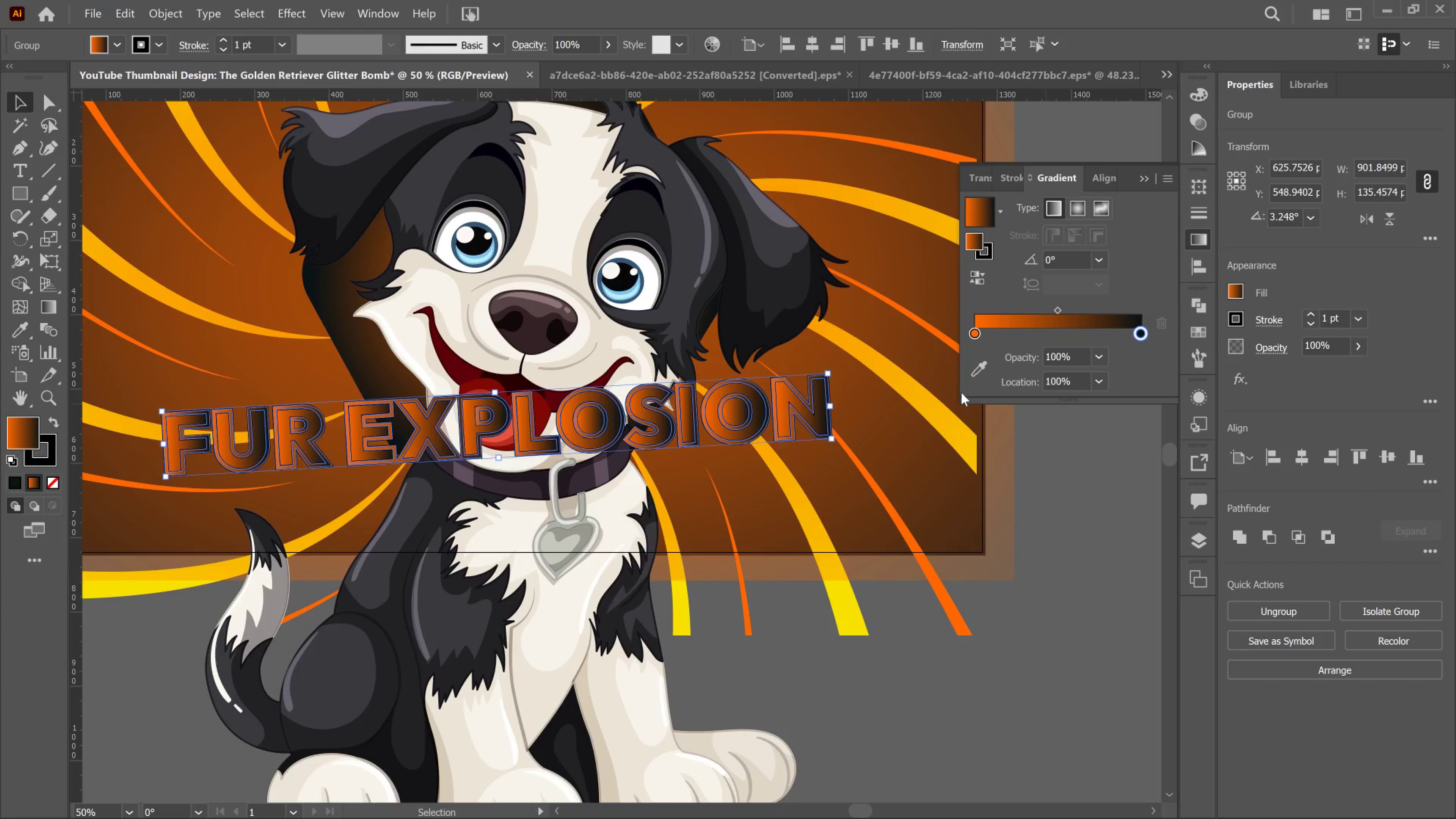 
left_click_drag(start_coordinate=[985, 377], to_coordinate=[983, 377])
 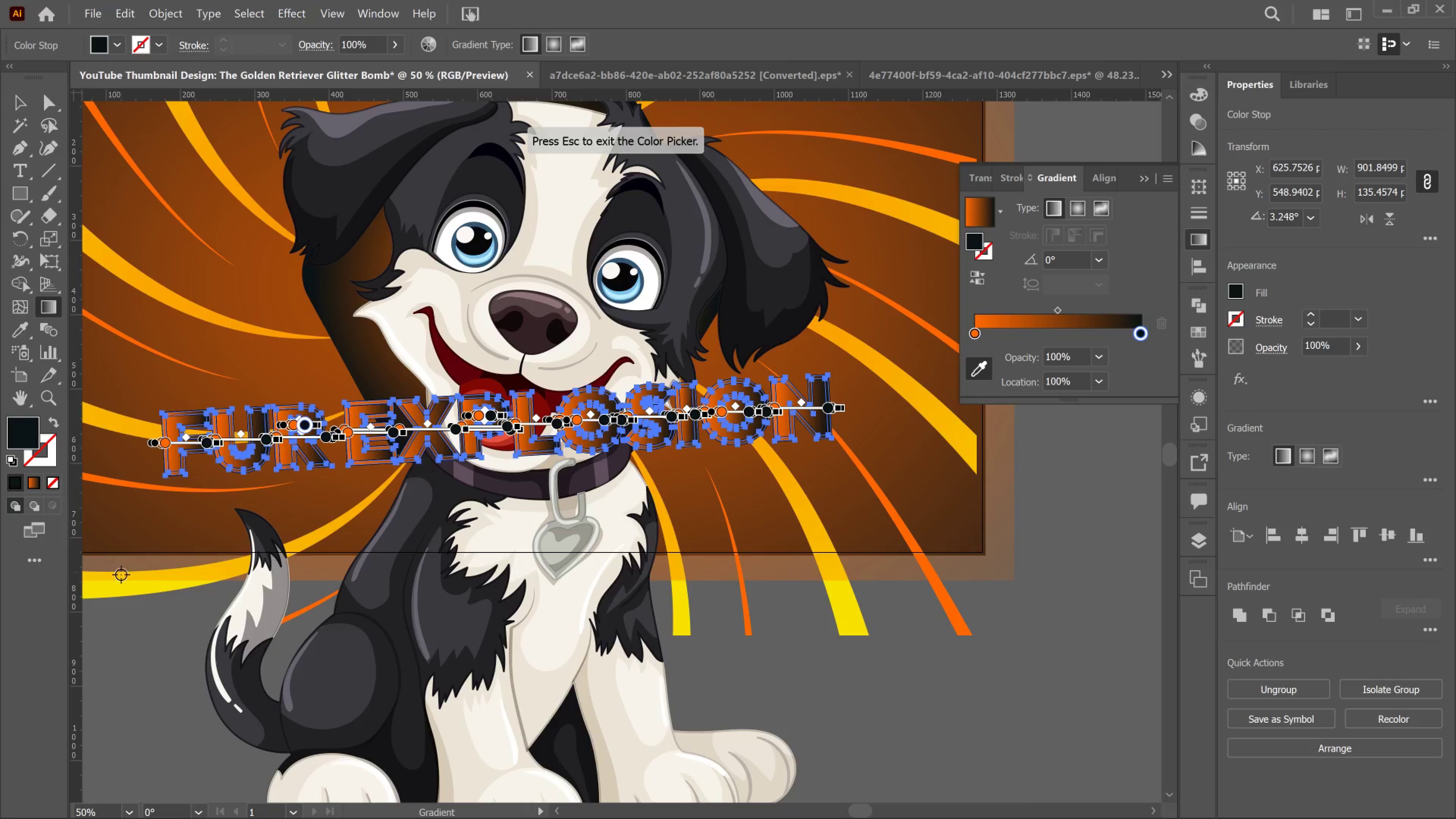 
left_click([118, 585])
 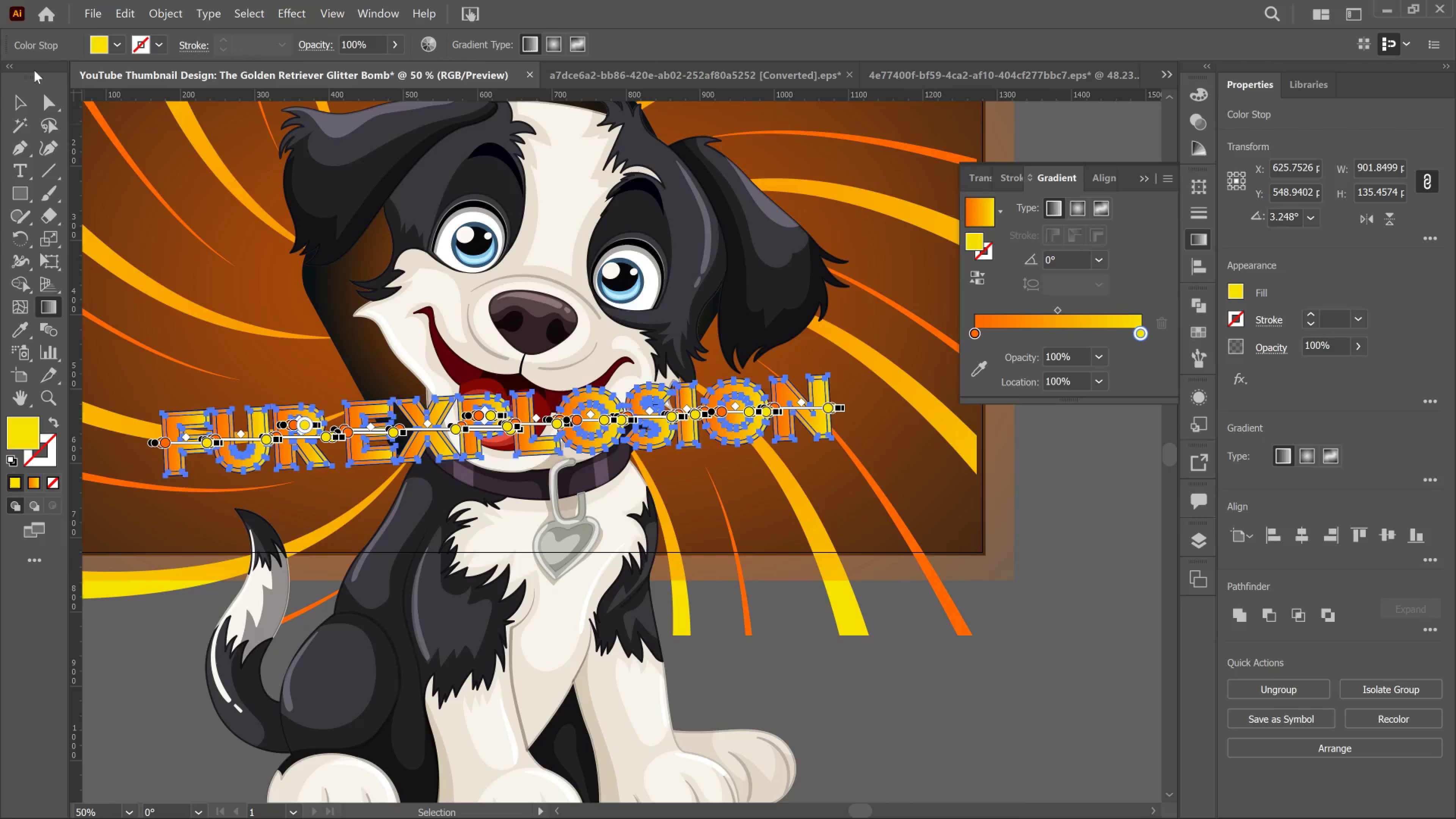 
left_click([25, 104])
 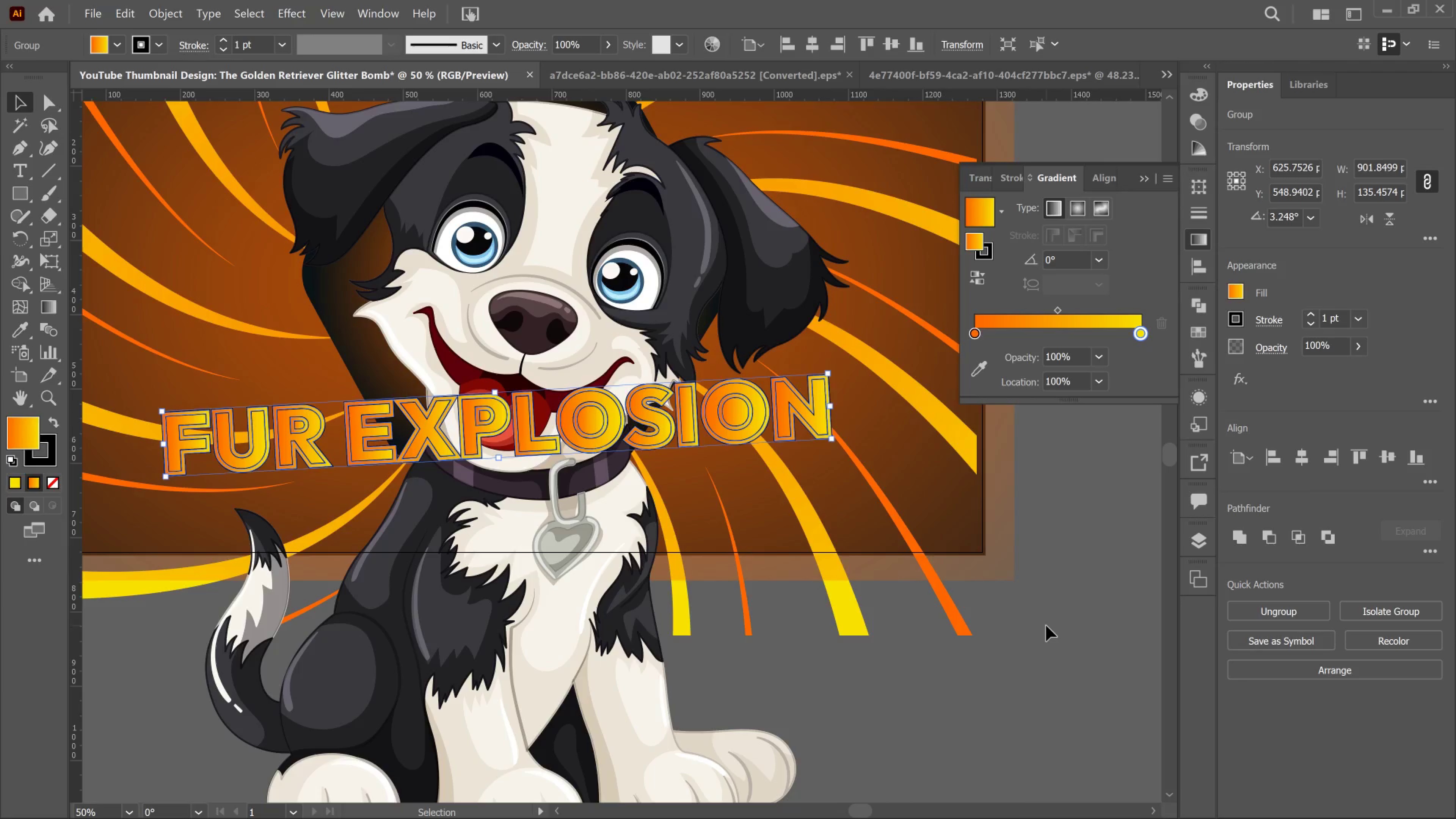 
left_click([1046, 626])
 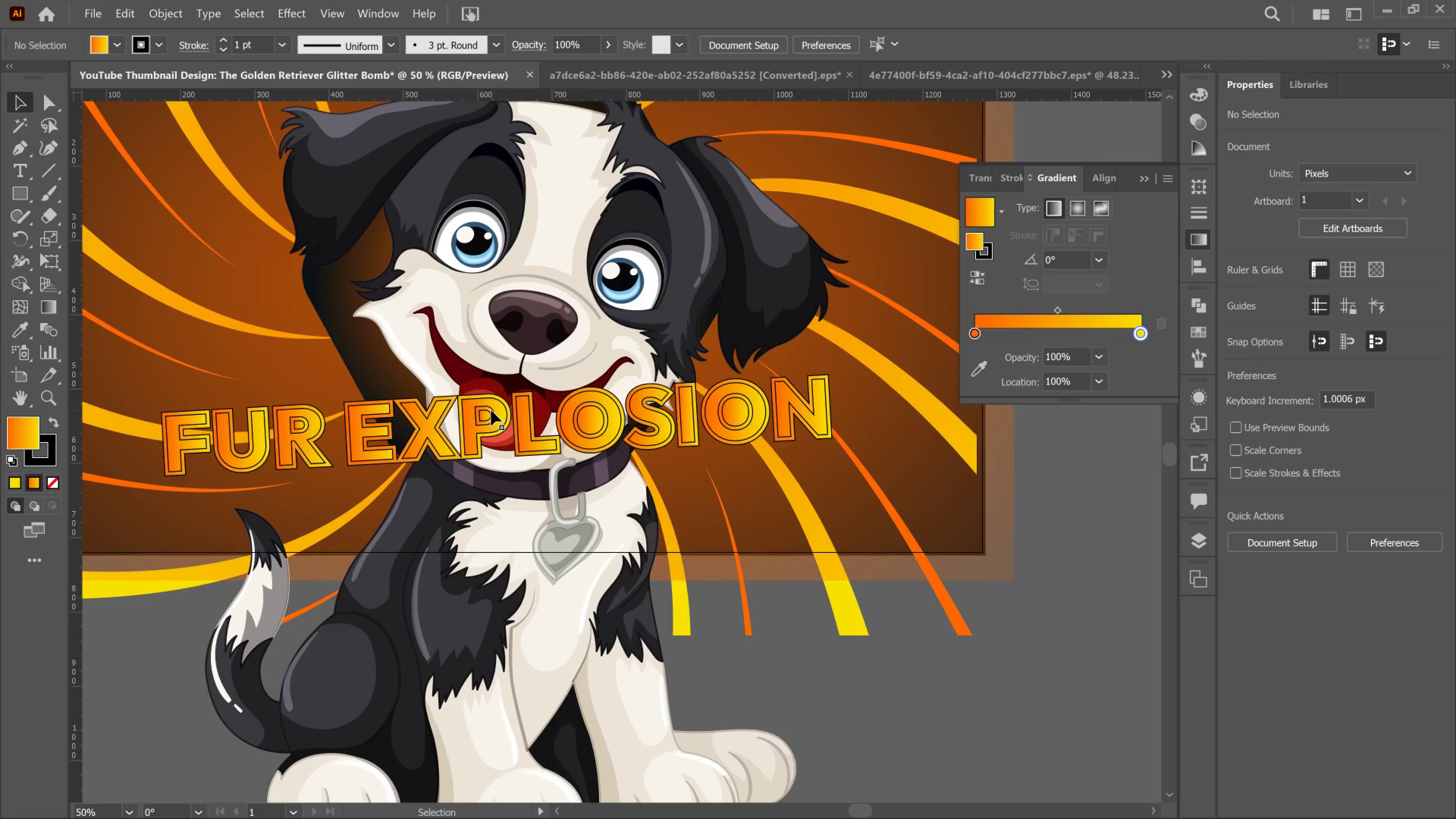 
key(Control+Z)
 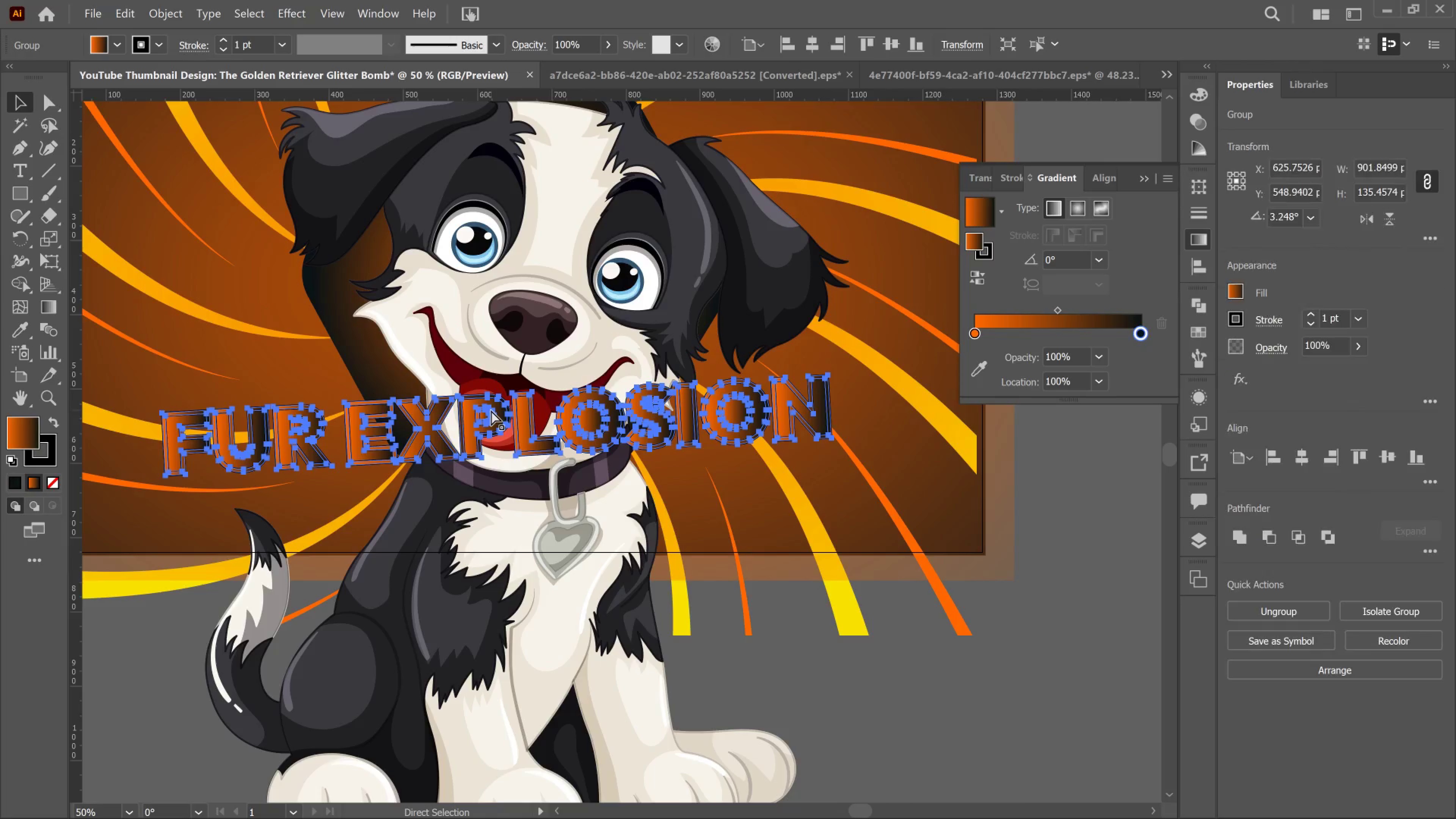 
key(Control+Z)
 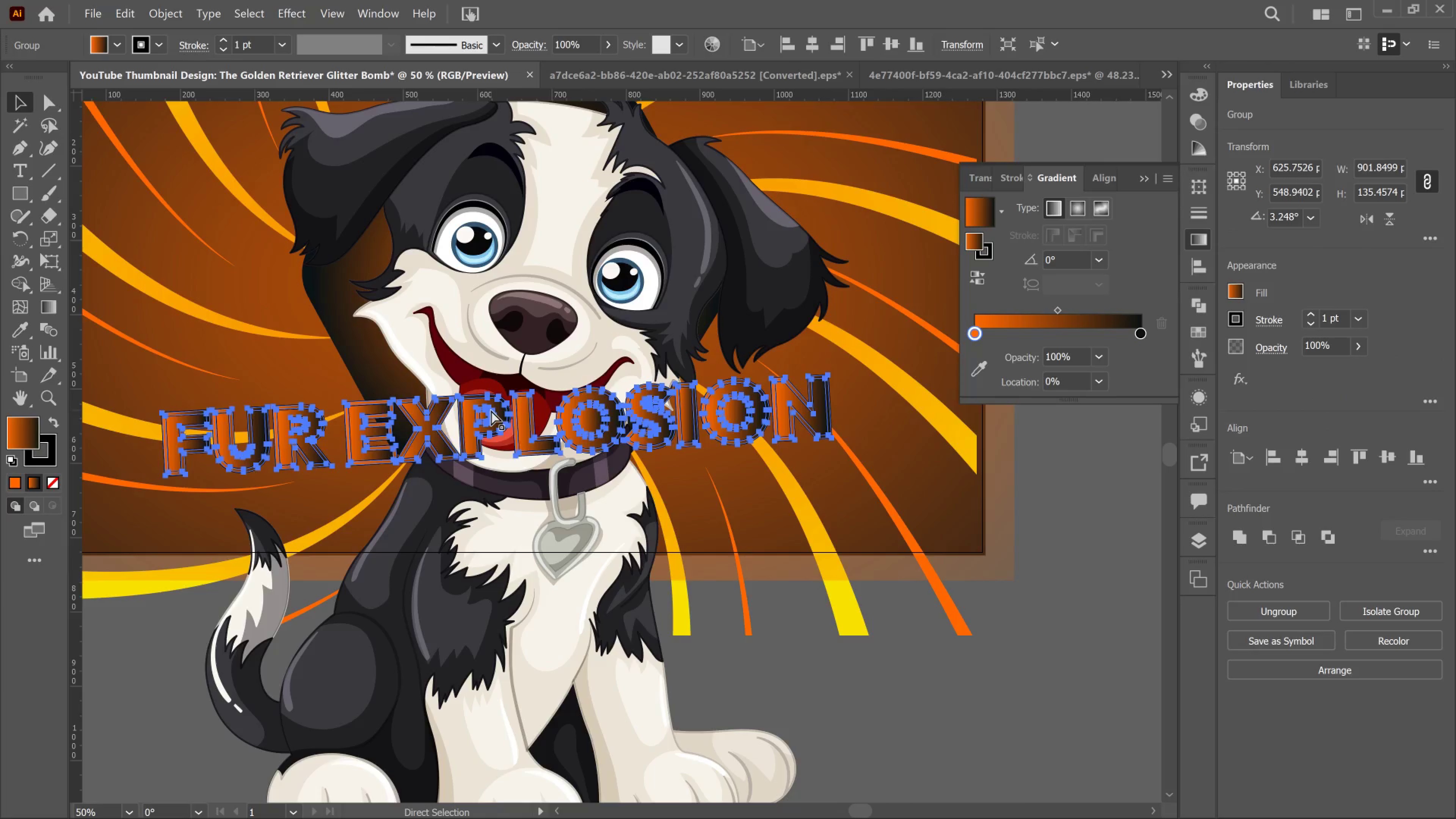 
key(Control+Z)
 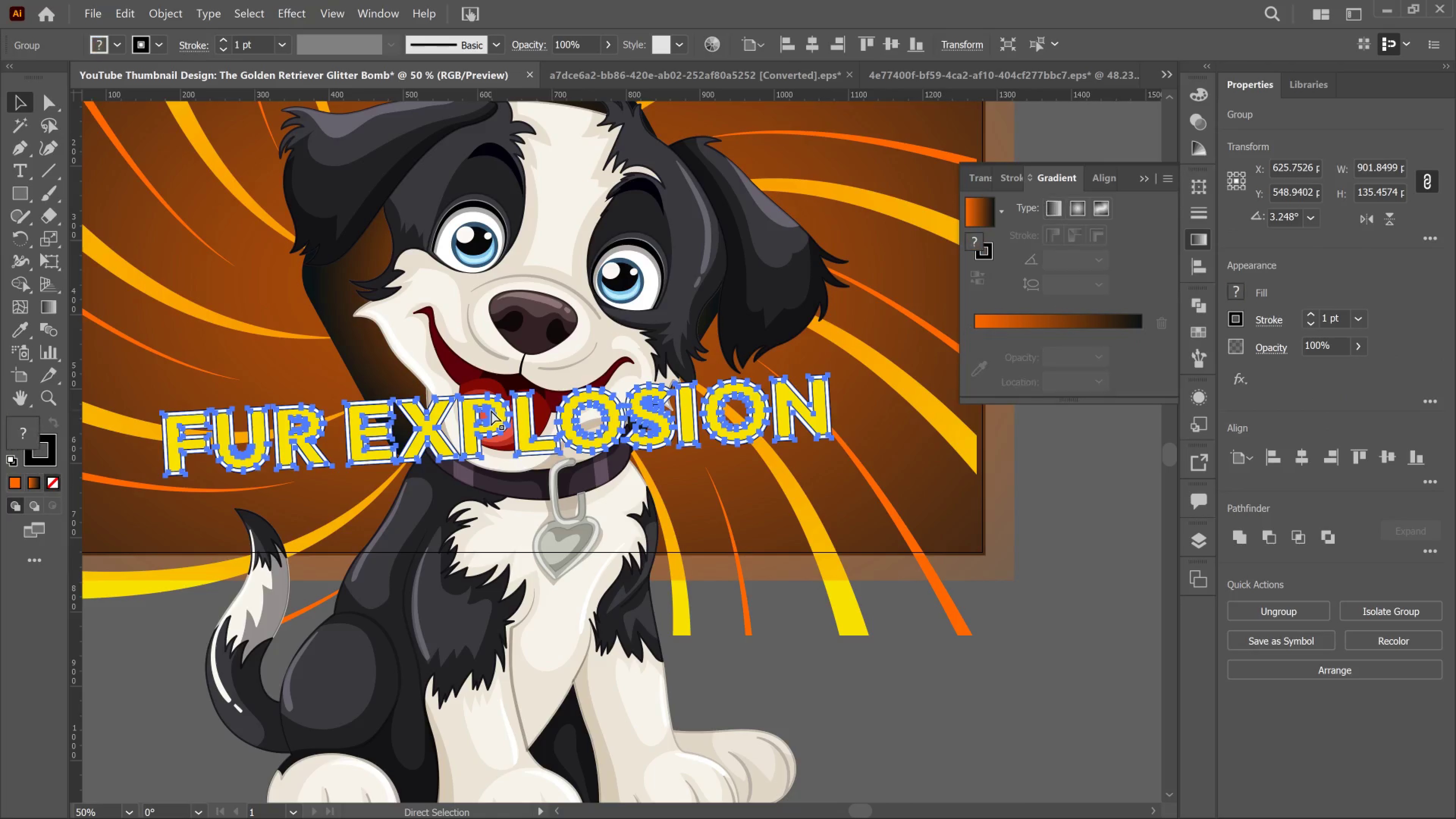 
key(Control+Z)
 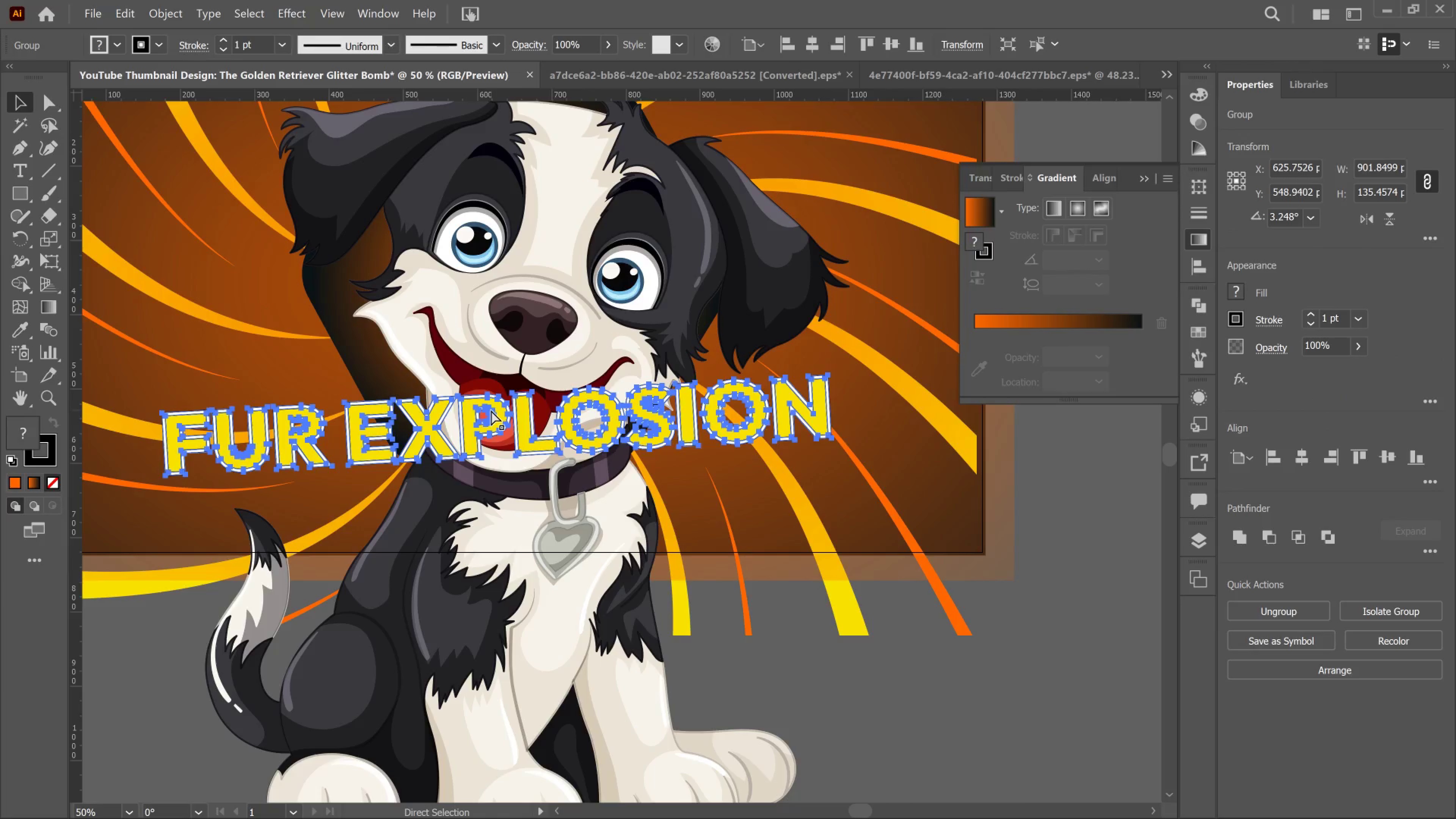 
key(Control+Z)
 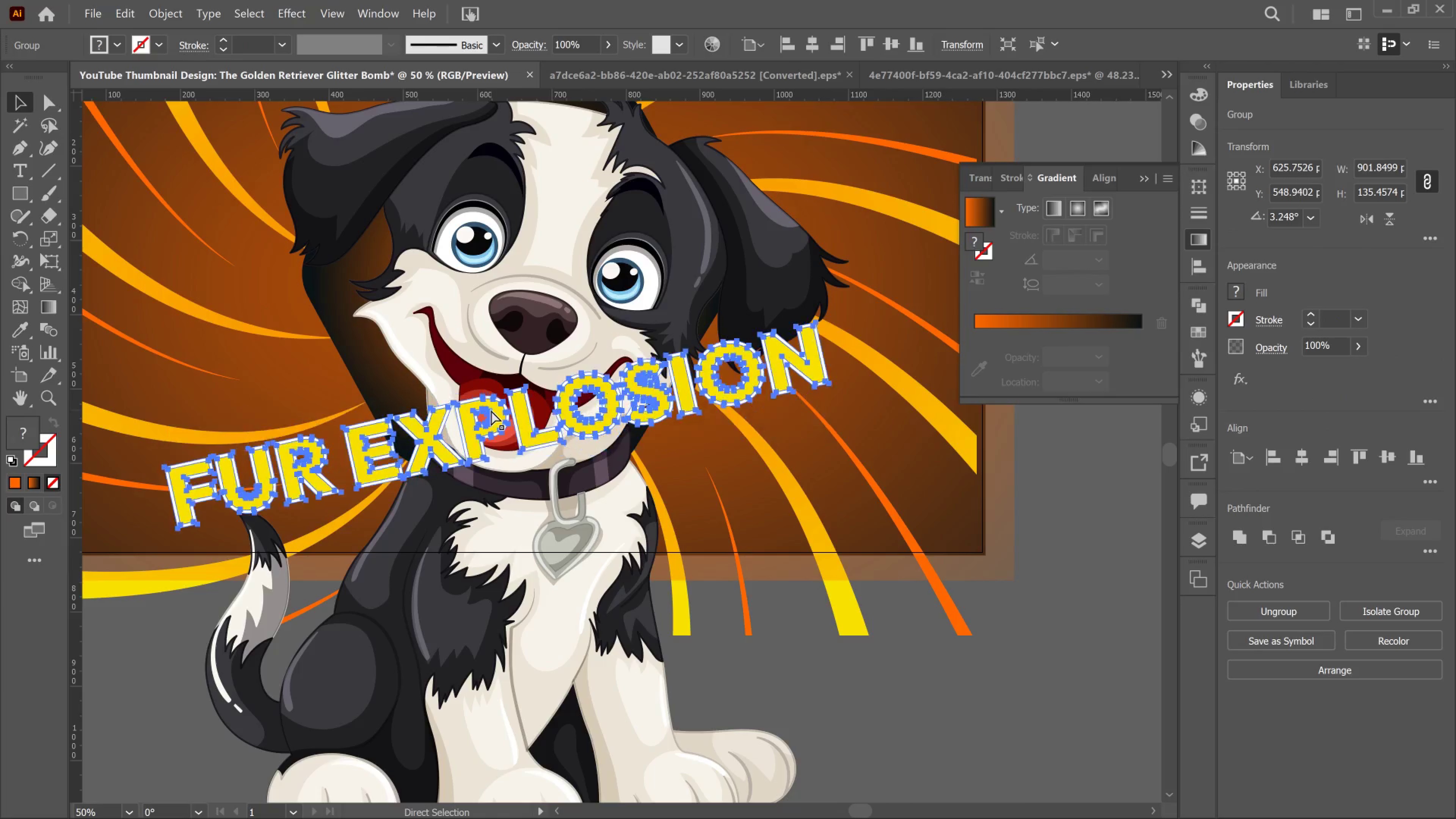 
key(Control+Z)
 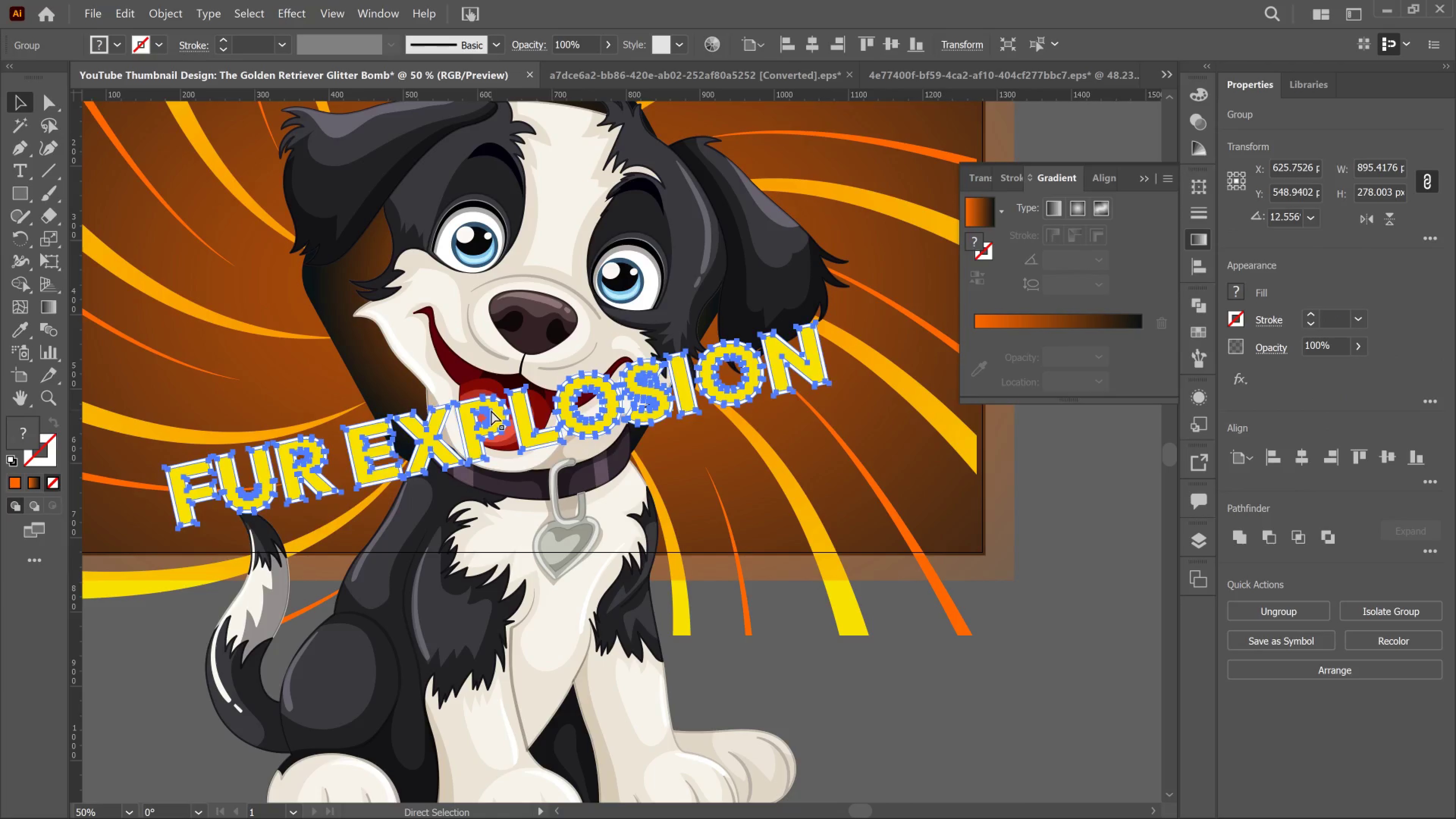 
key(Control+Z)
 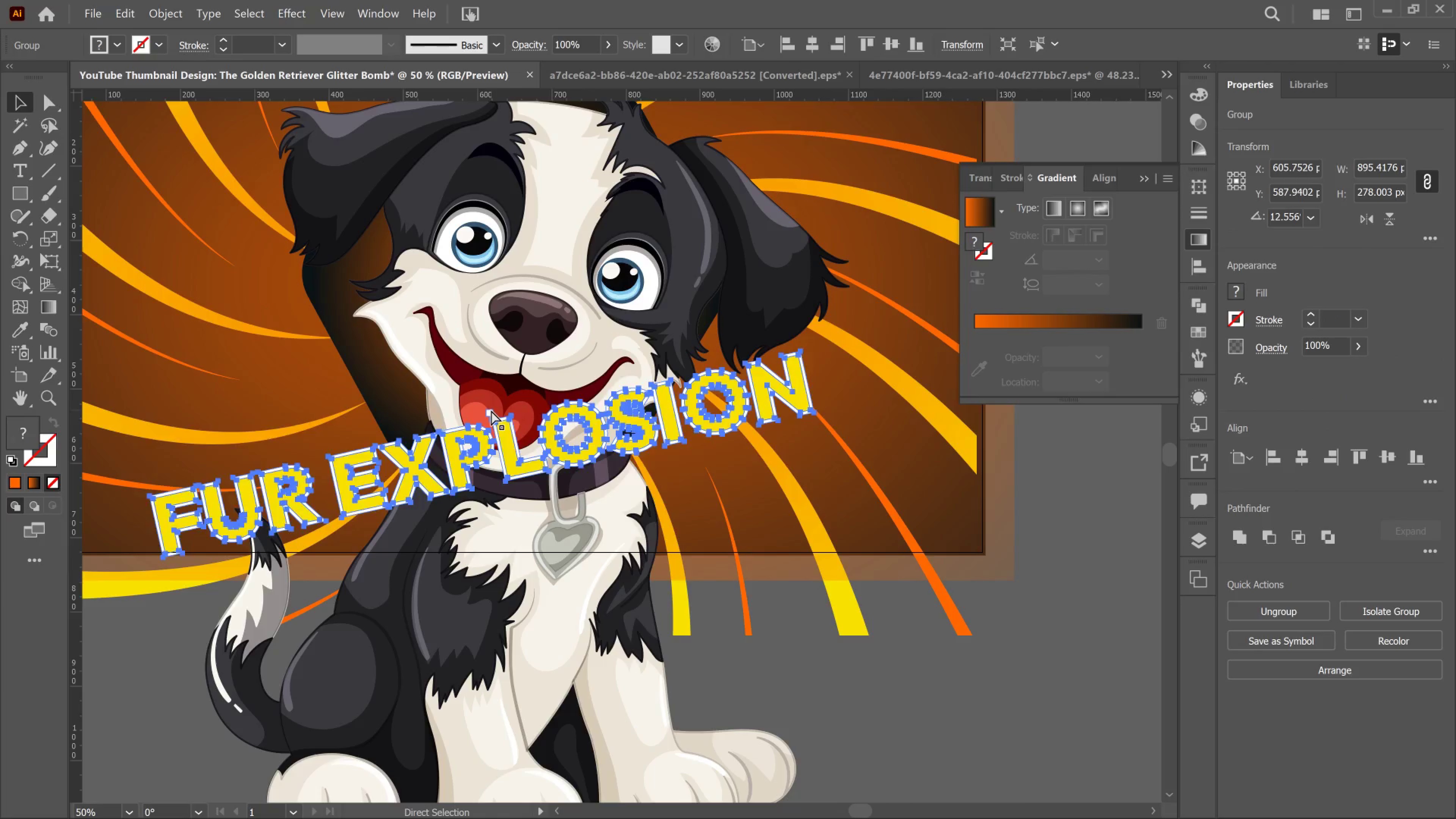 
key(Control+Z)
 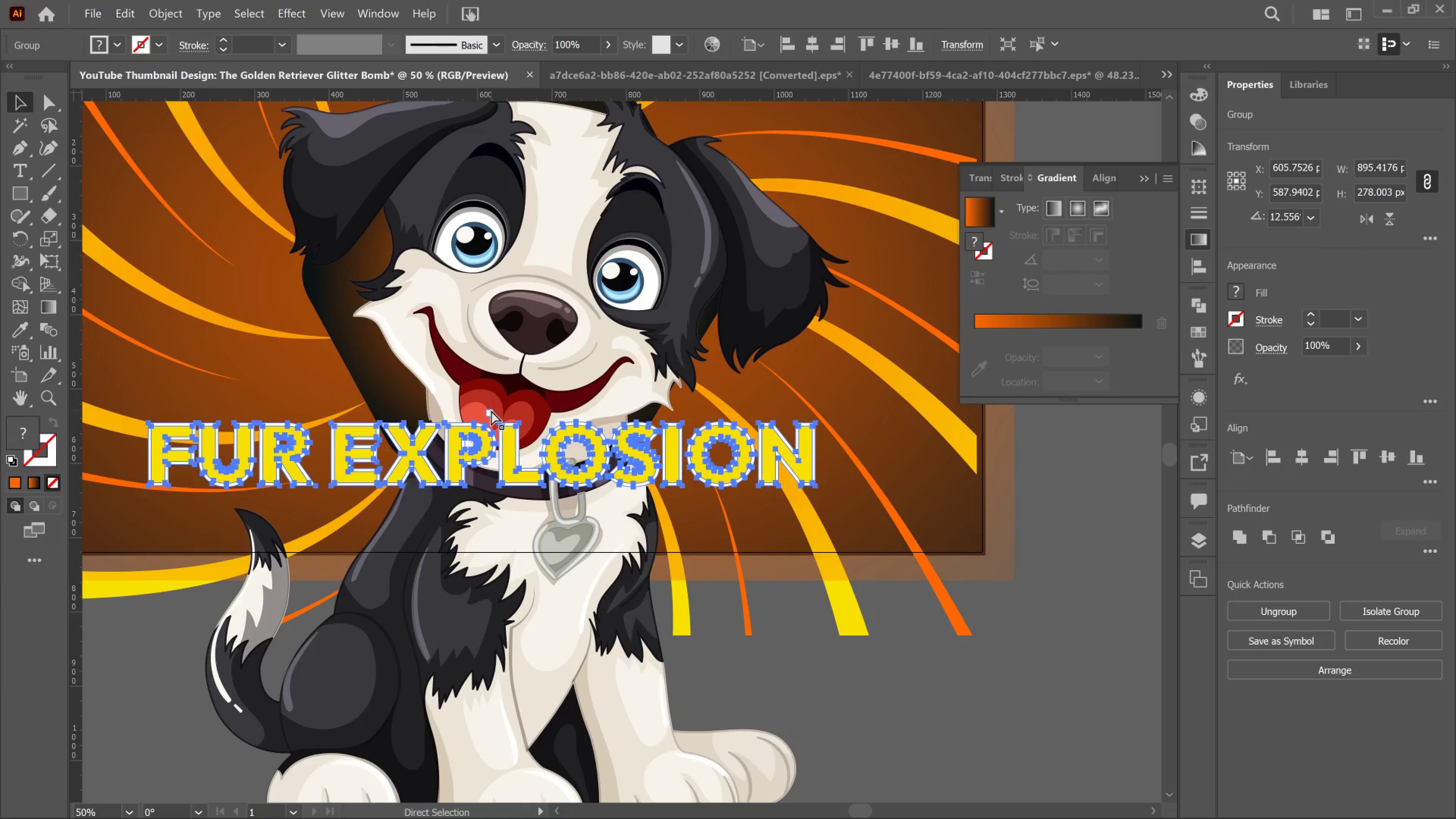 
key(Control+Z)
 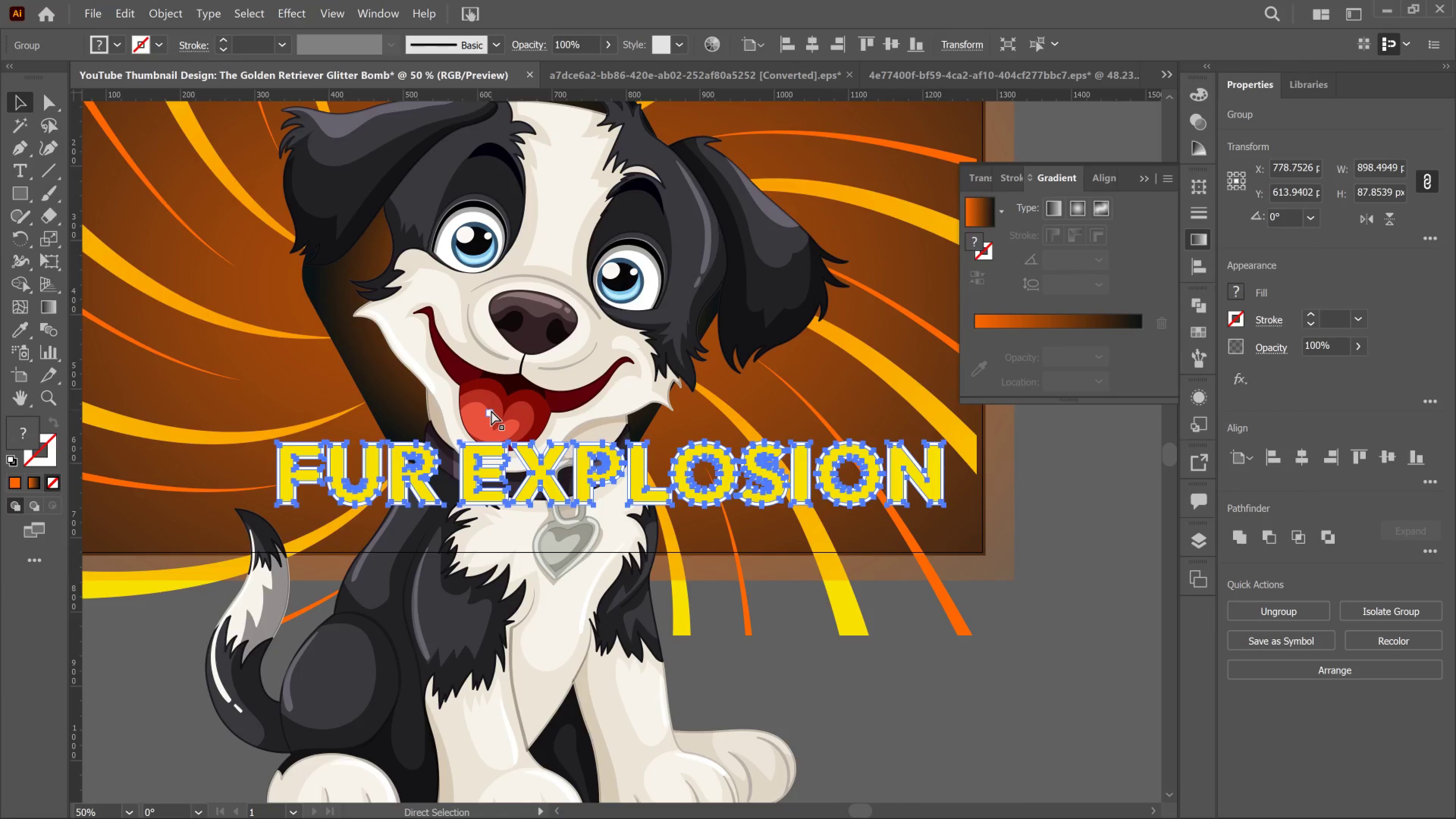 
key(Control+Z)
 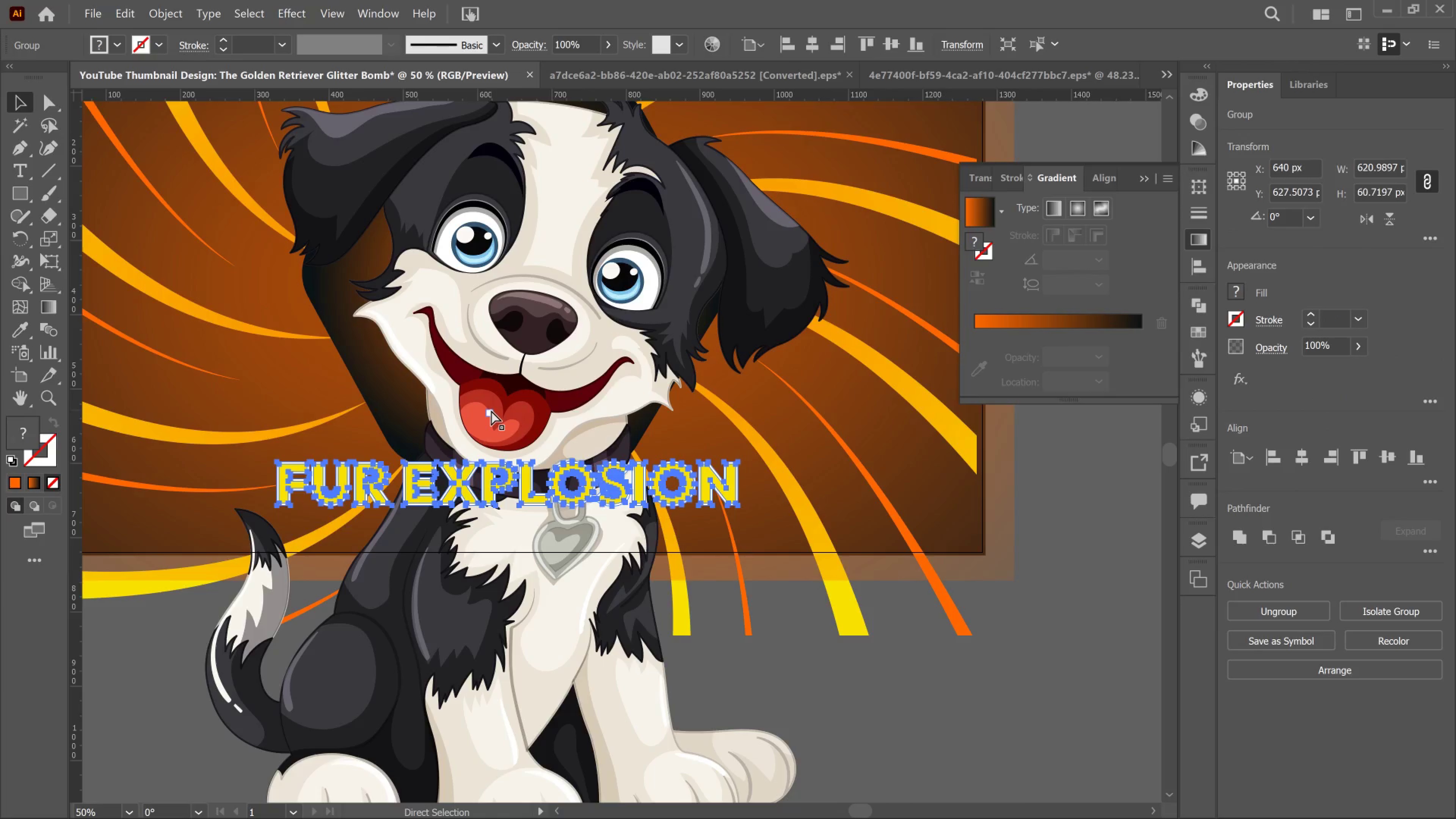 
key(Control+Z)
 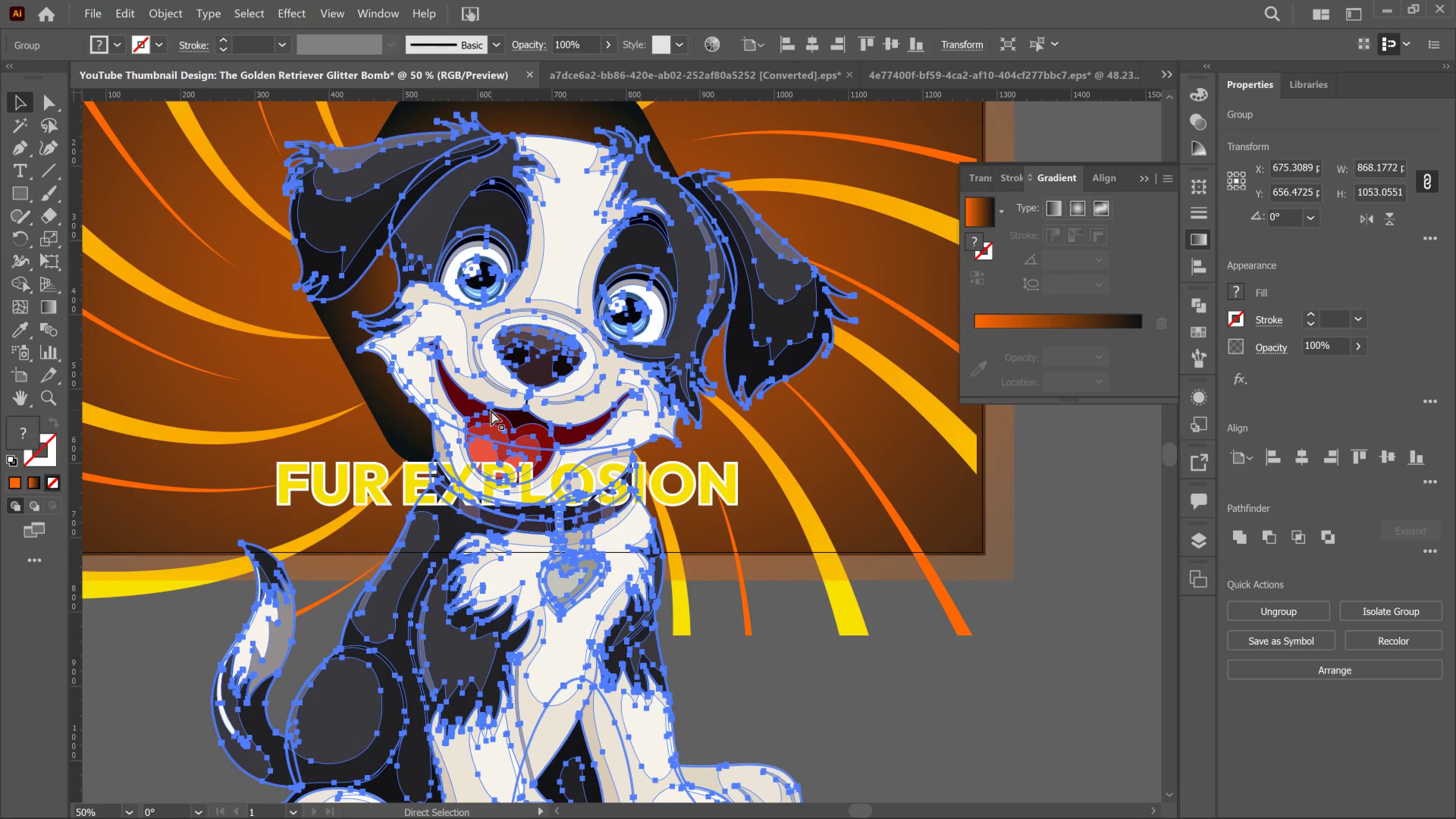 
key(Control+Z)
 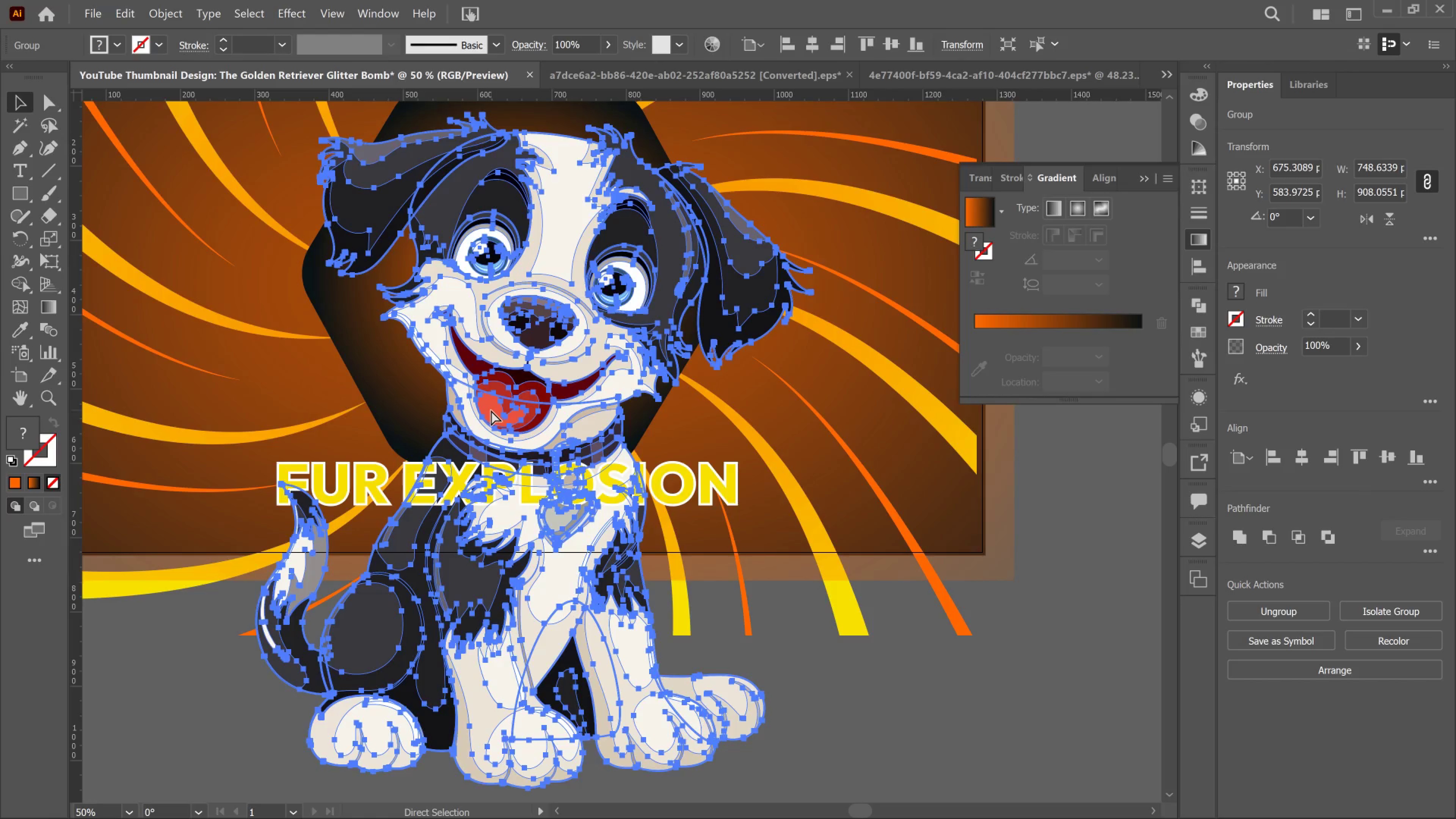 
key(Control+Z)
 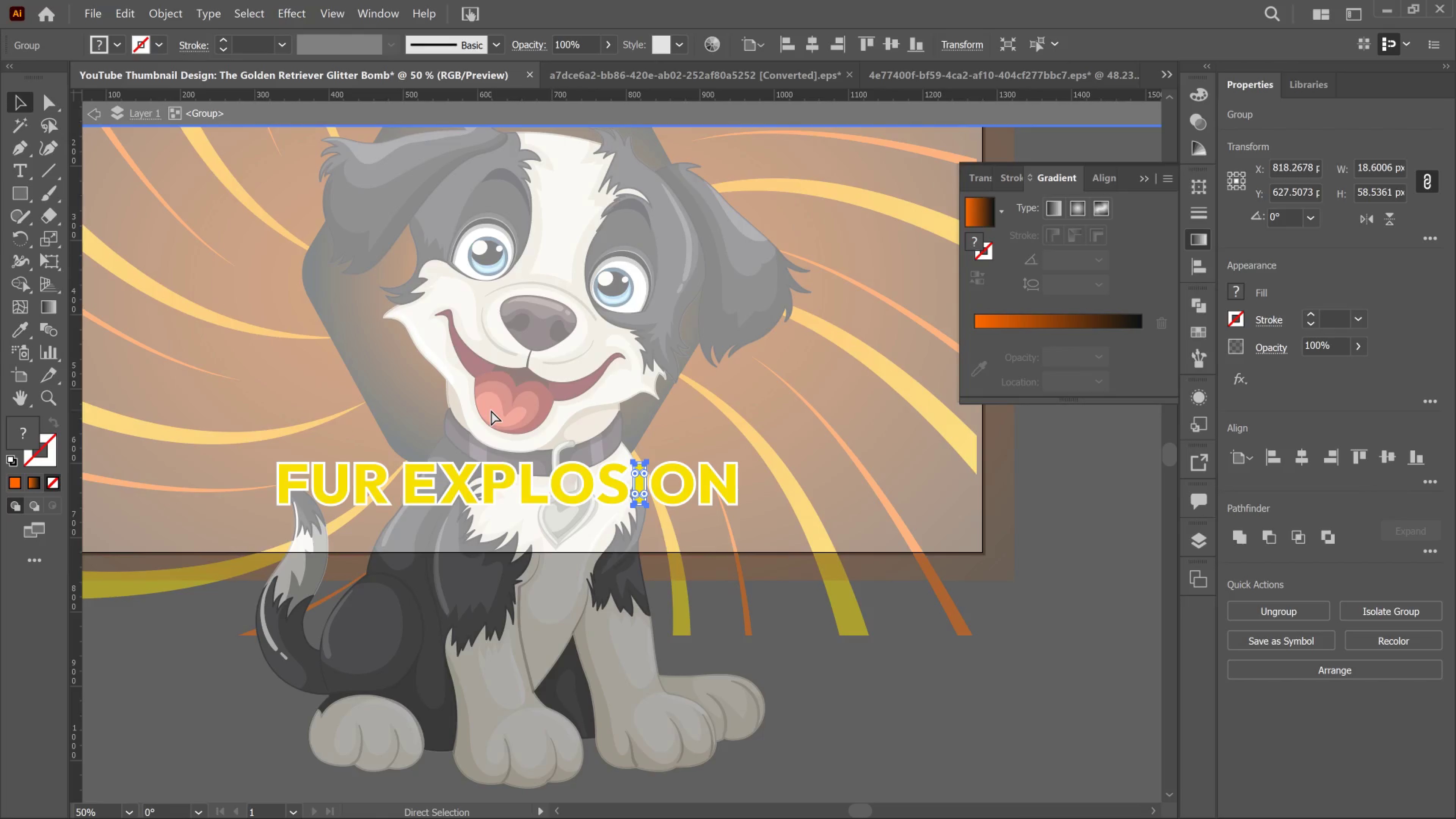 
key(Control+Z)
 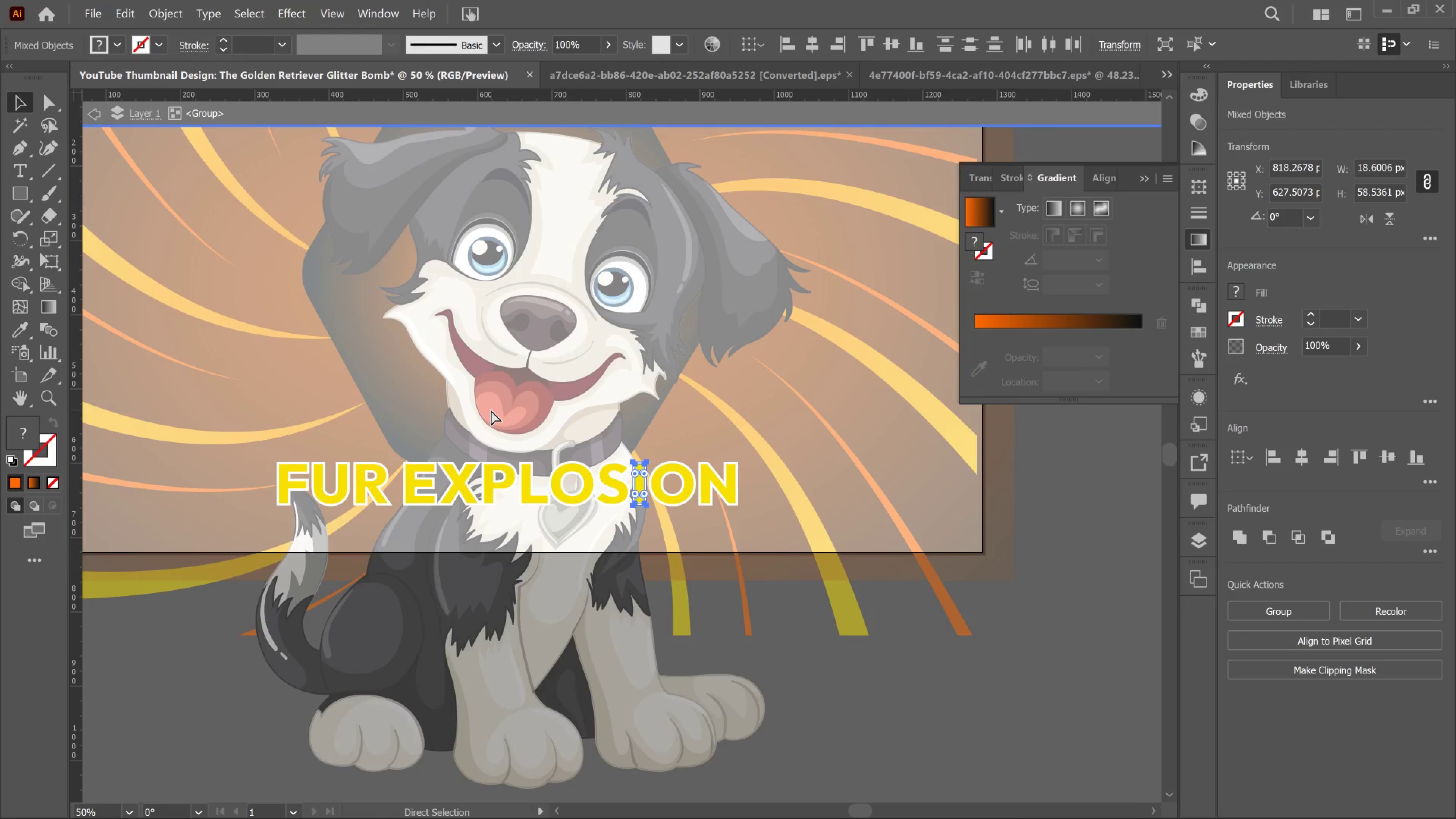 
key(Control+Shift+Z)
 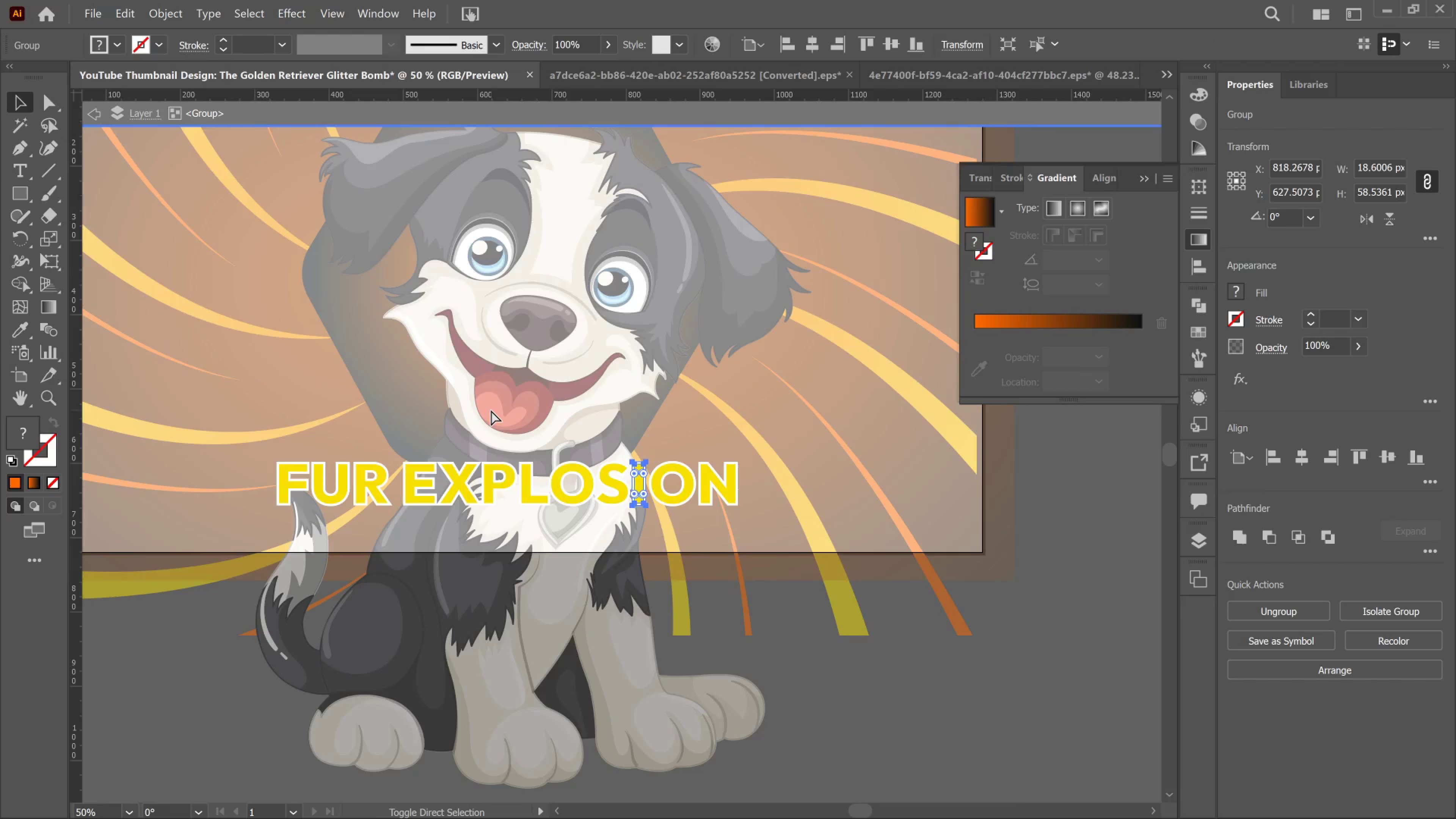 
key(Control+Shift+Z)
 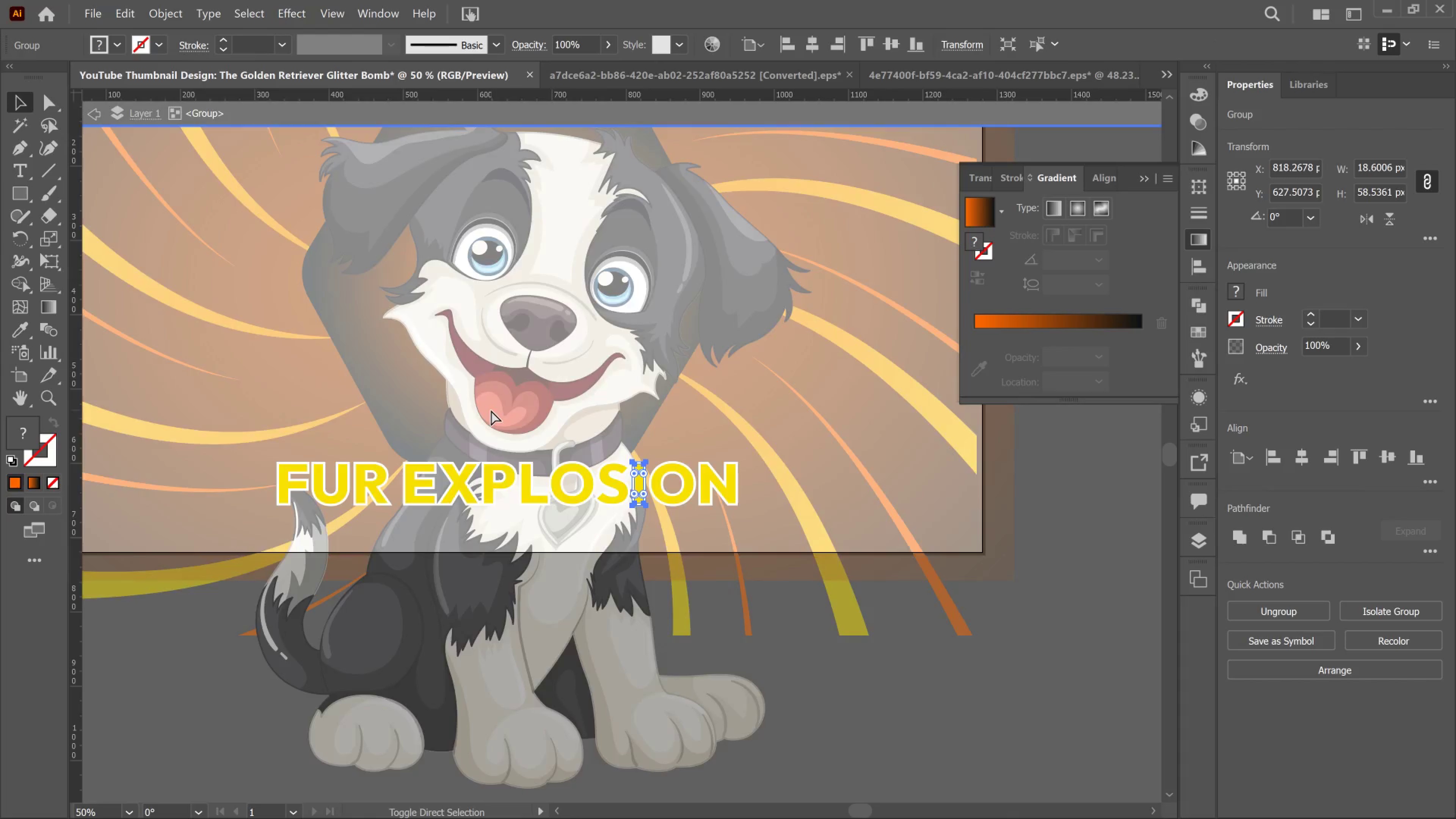 
key(Control+Shift+Z)
 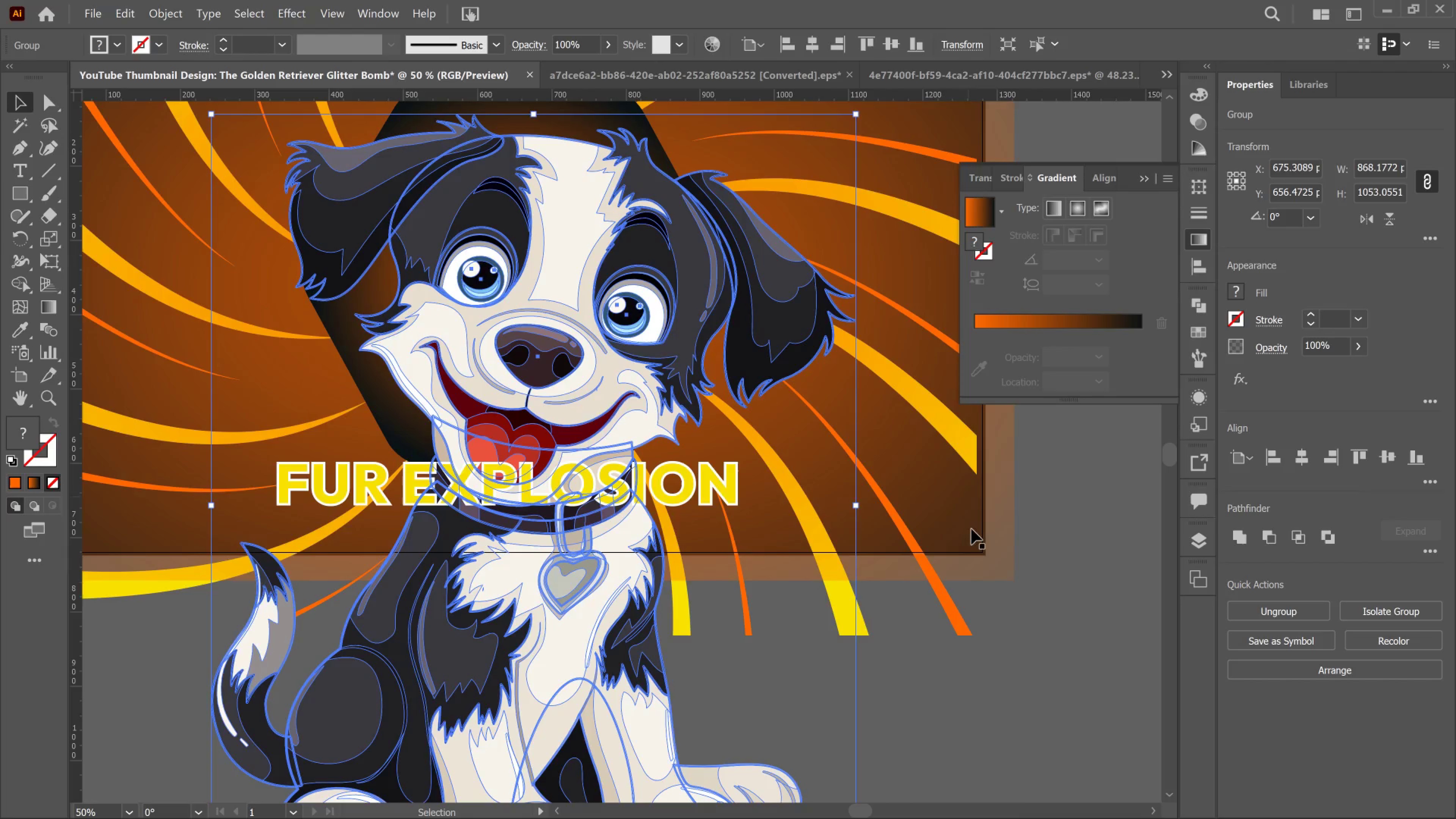 
left_click([958, 577])
 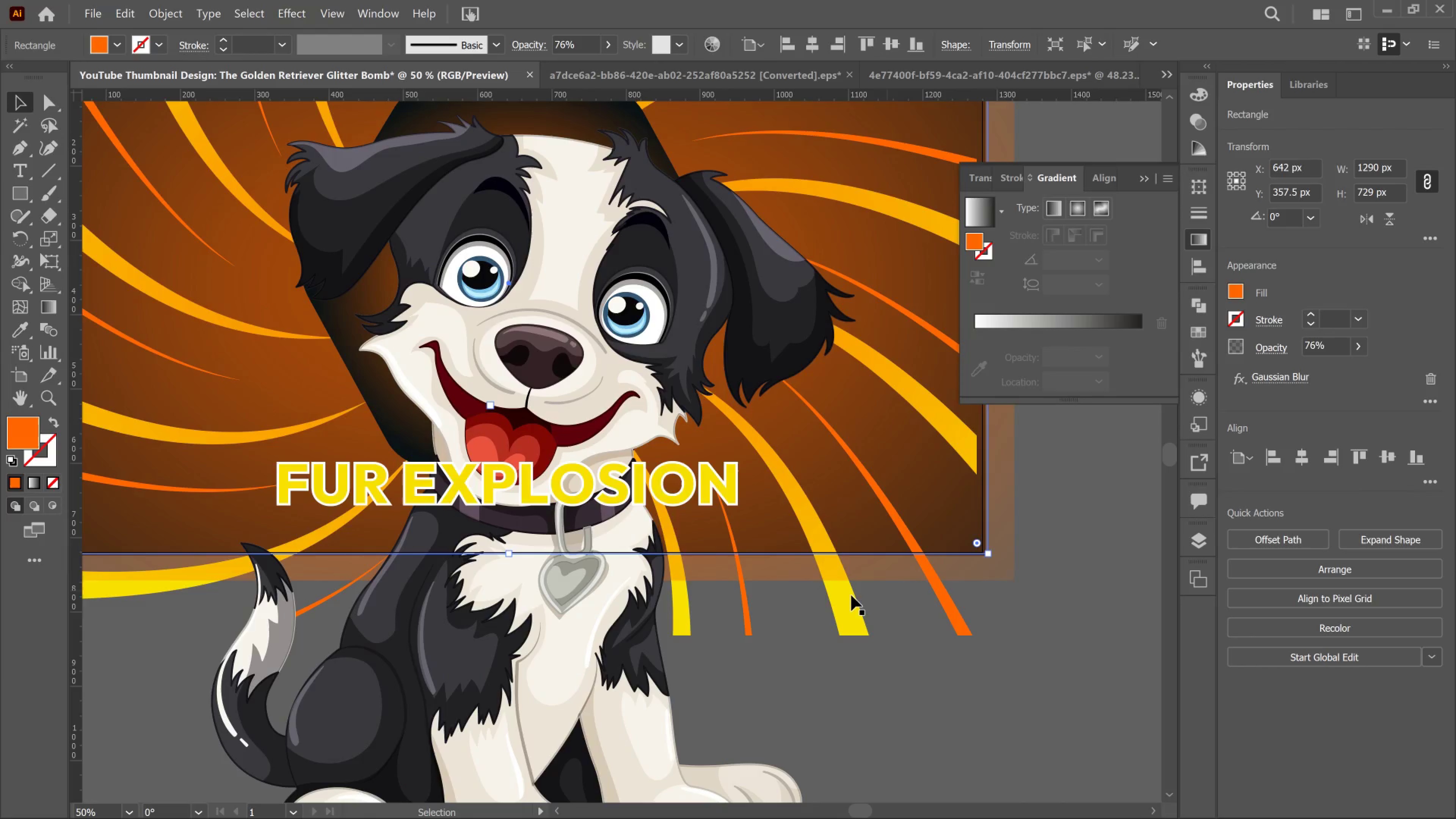 
hold_key(key=AltLeft, duration=1.43)
scroll: coordinate [839, 597], scroll_direction: down, amount: 1.0
 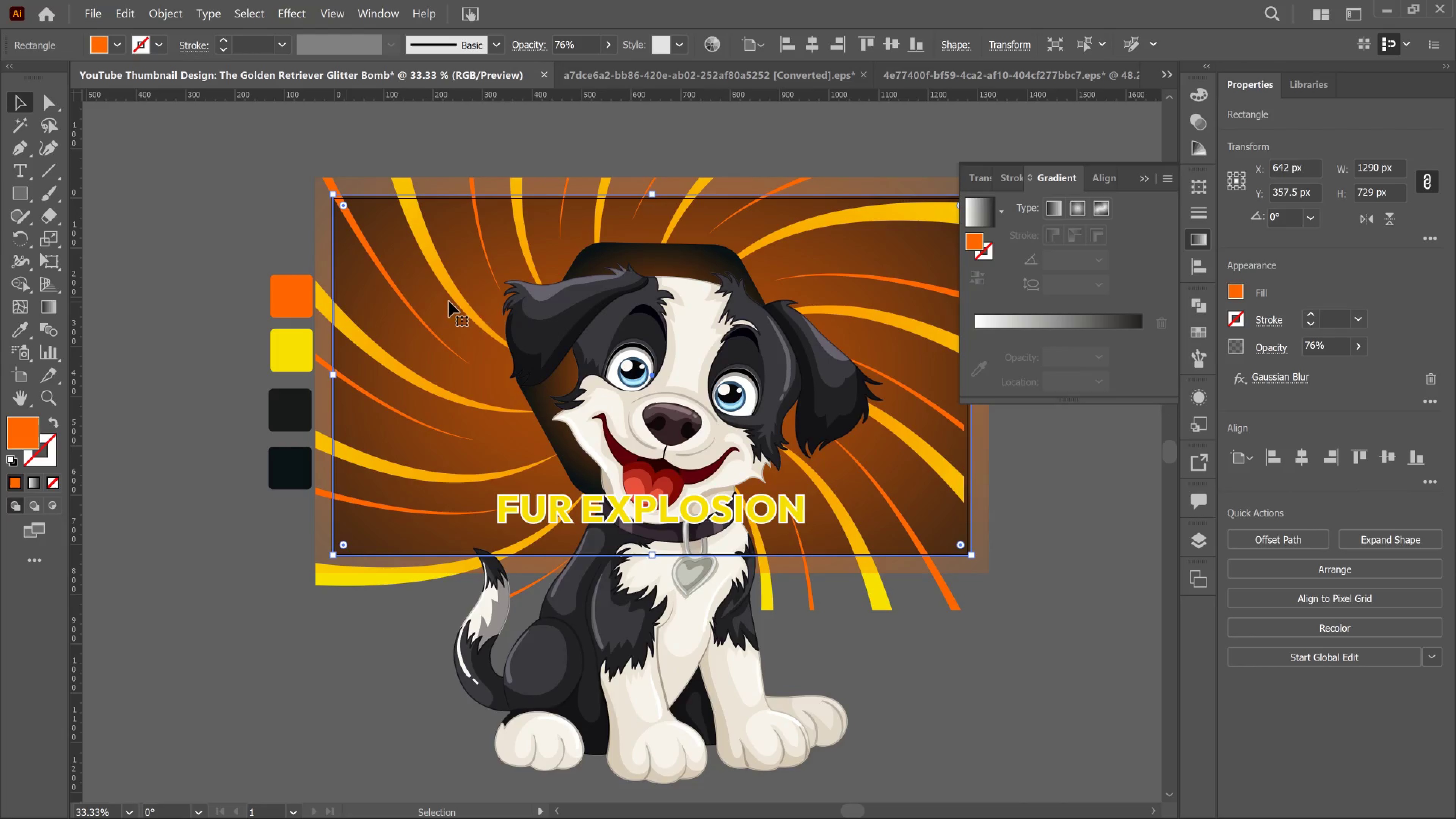 
left_click([439, 252])
 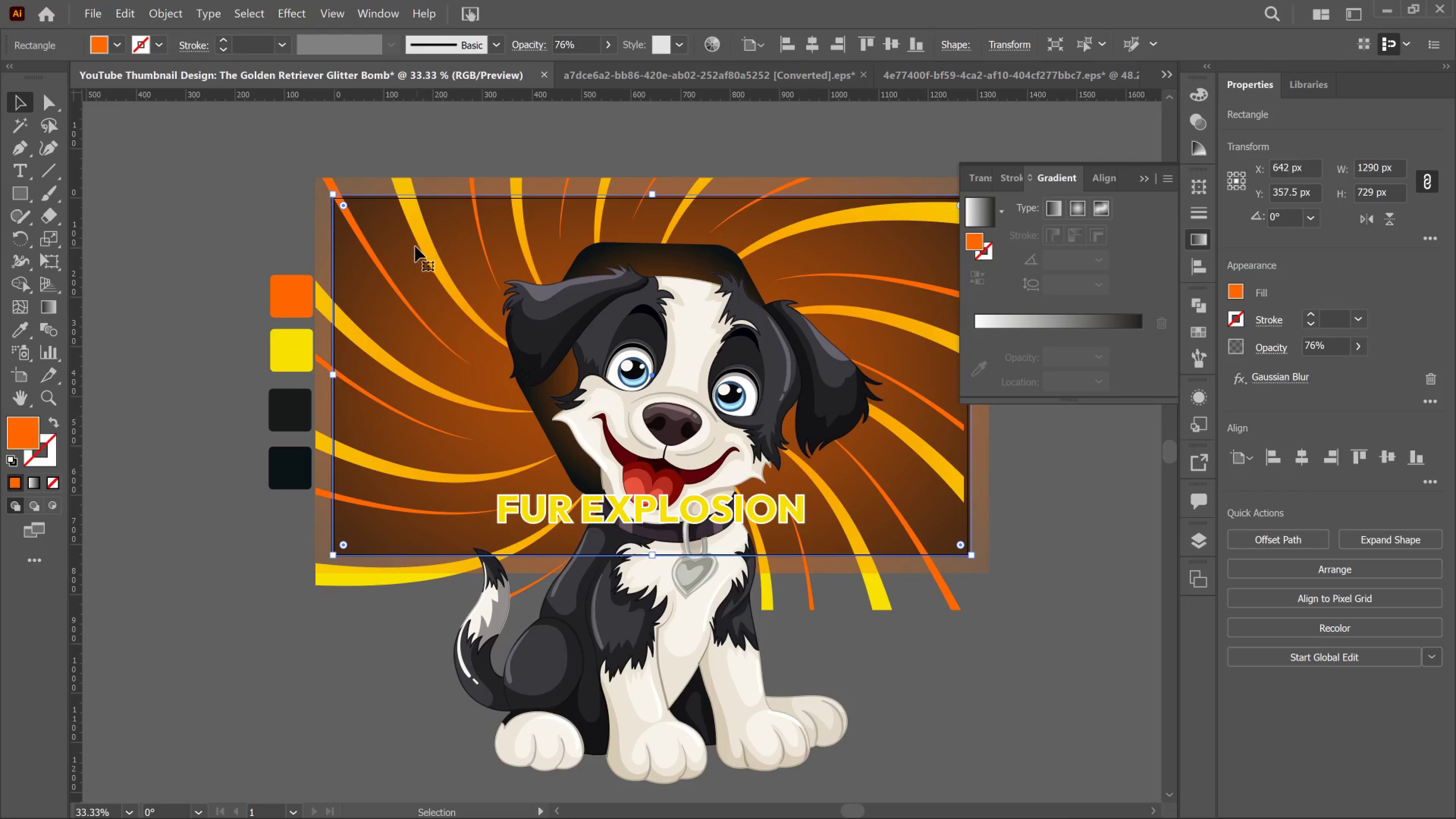 
left_click([415, 246])
 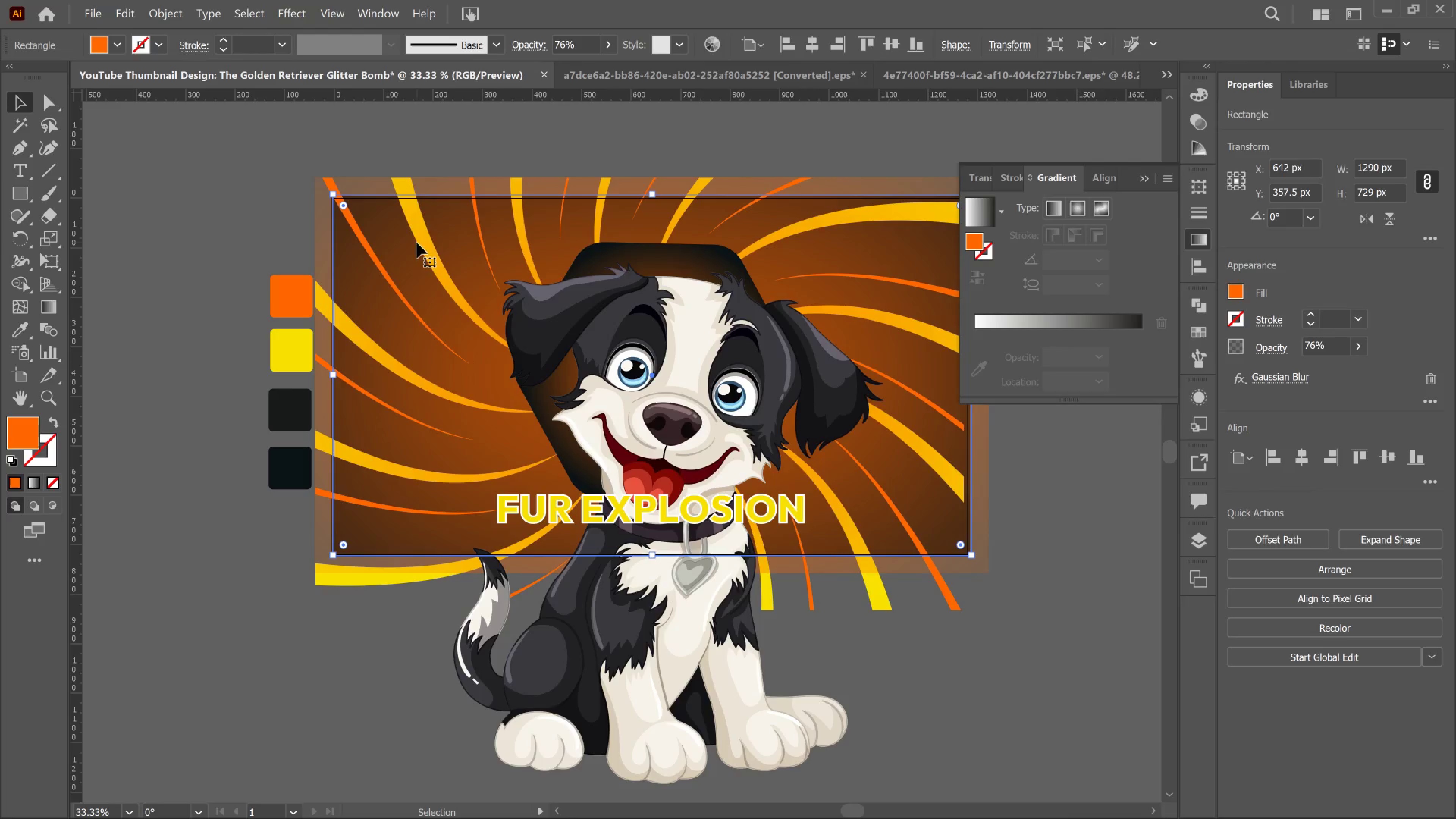 
left_click([417, 243])
 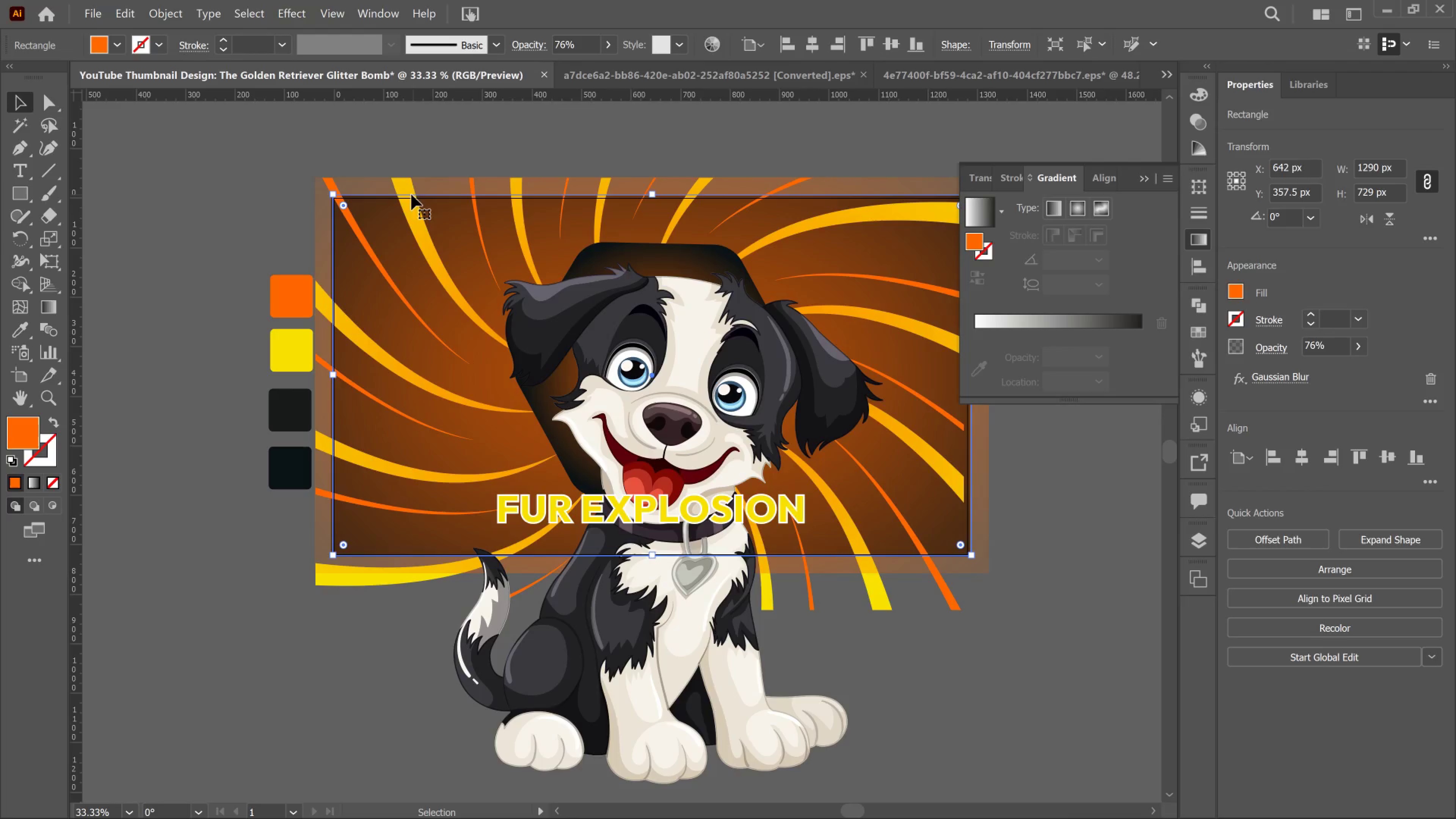 
left_click([402, 180])
 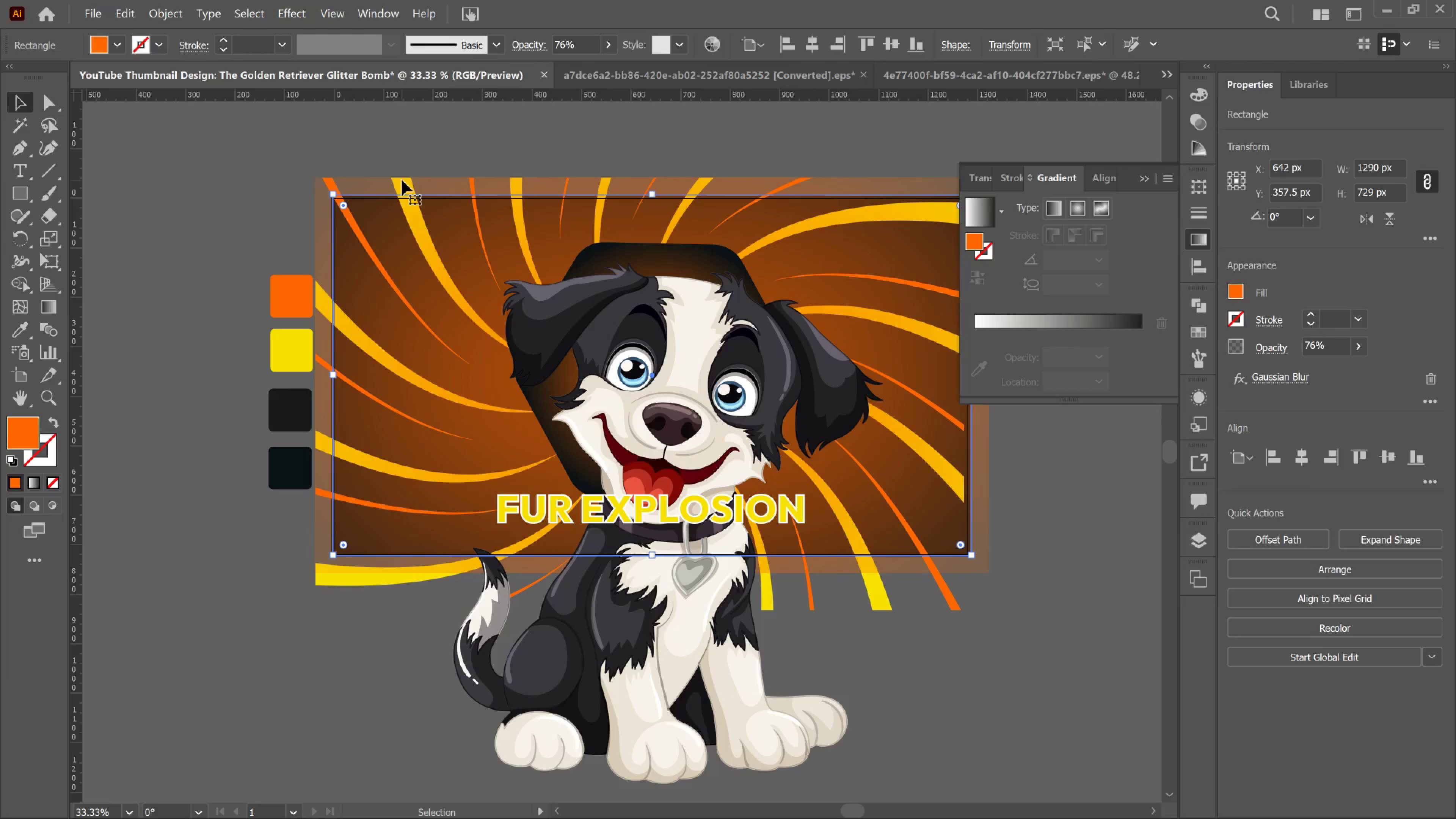 
left_click_drag(start_coordinate=[402, 180], to_coordinate=[388, 180])
 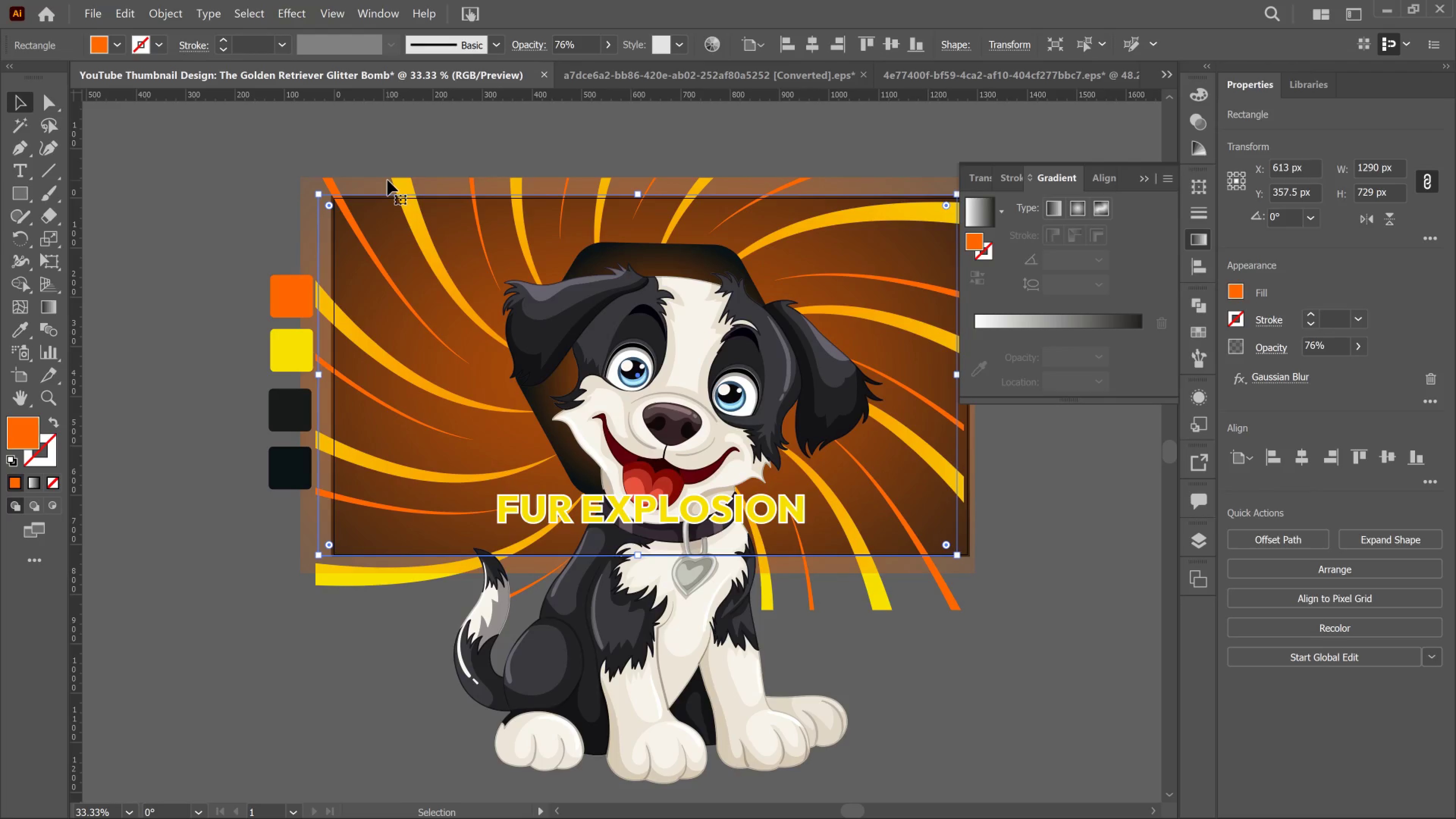 
key(Control+Z)
 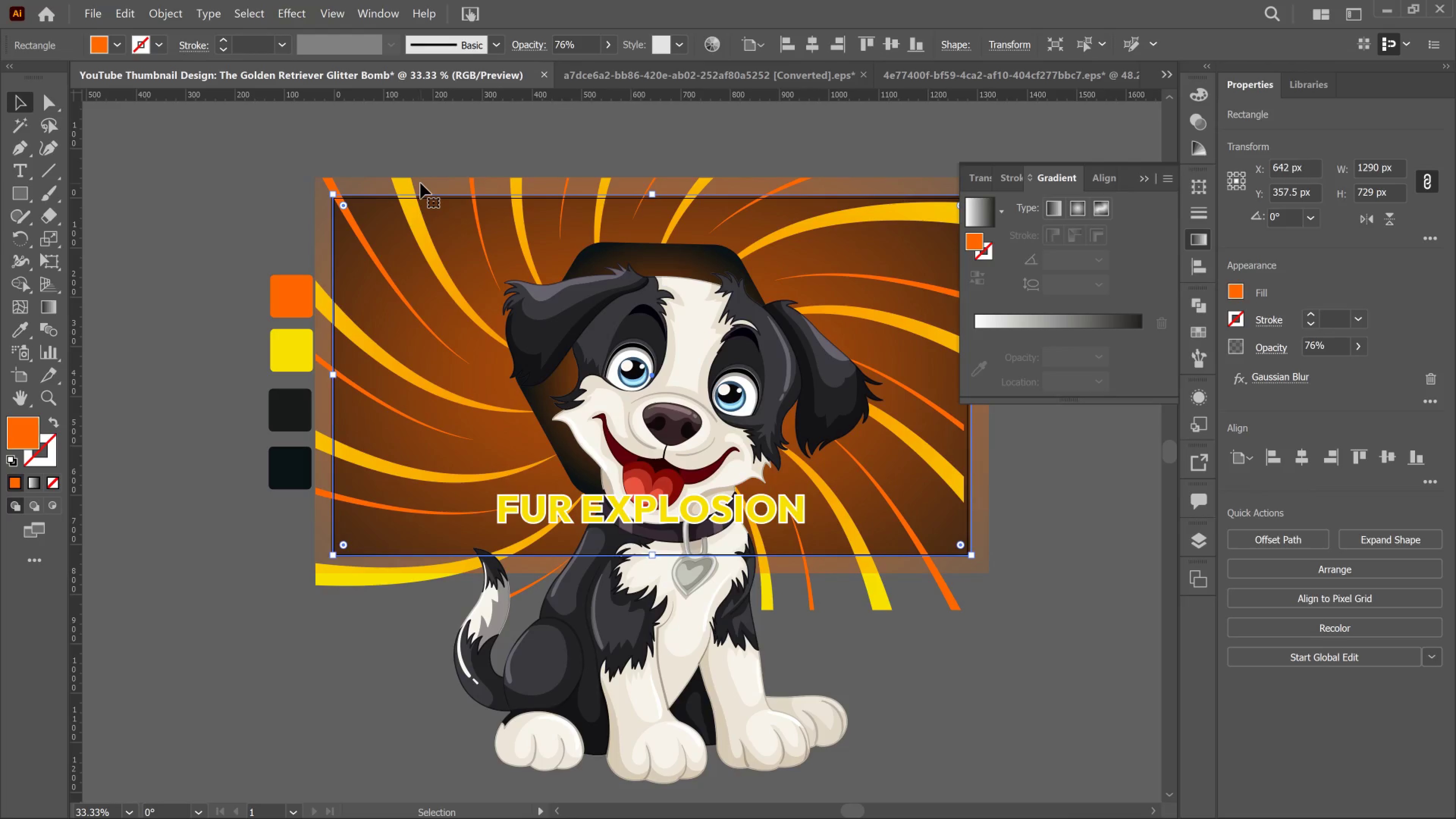 
left_click_drag(start_coordinate=[406, 183], to_coordinate=[346, 282])
 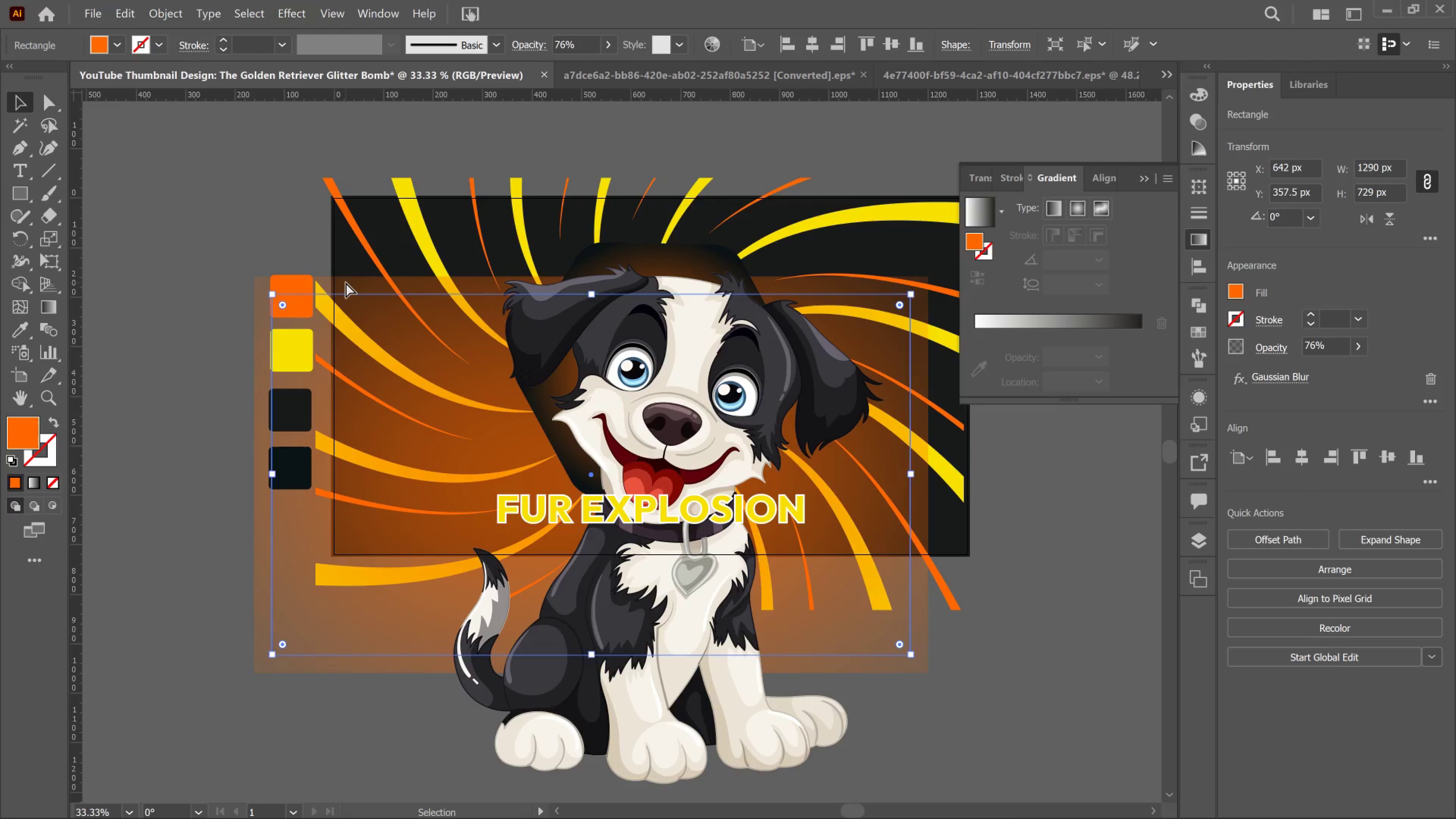 
key(Control+Z)
 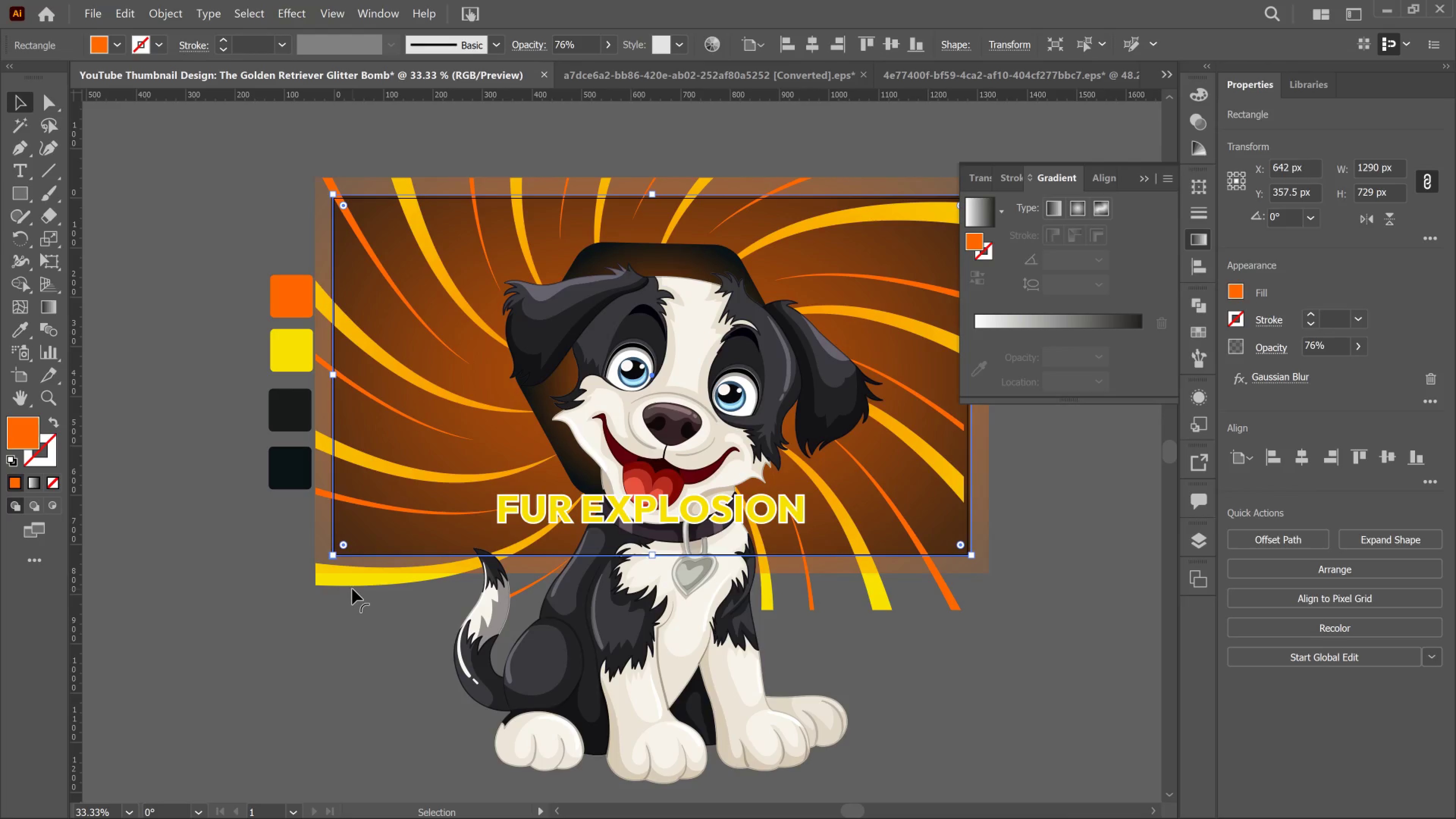 
left_click([344, 582])
 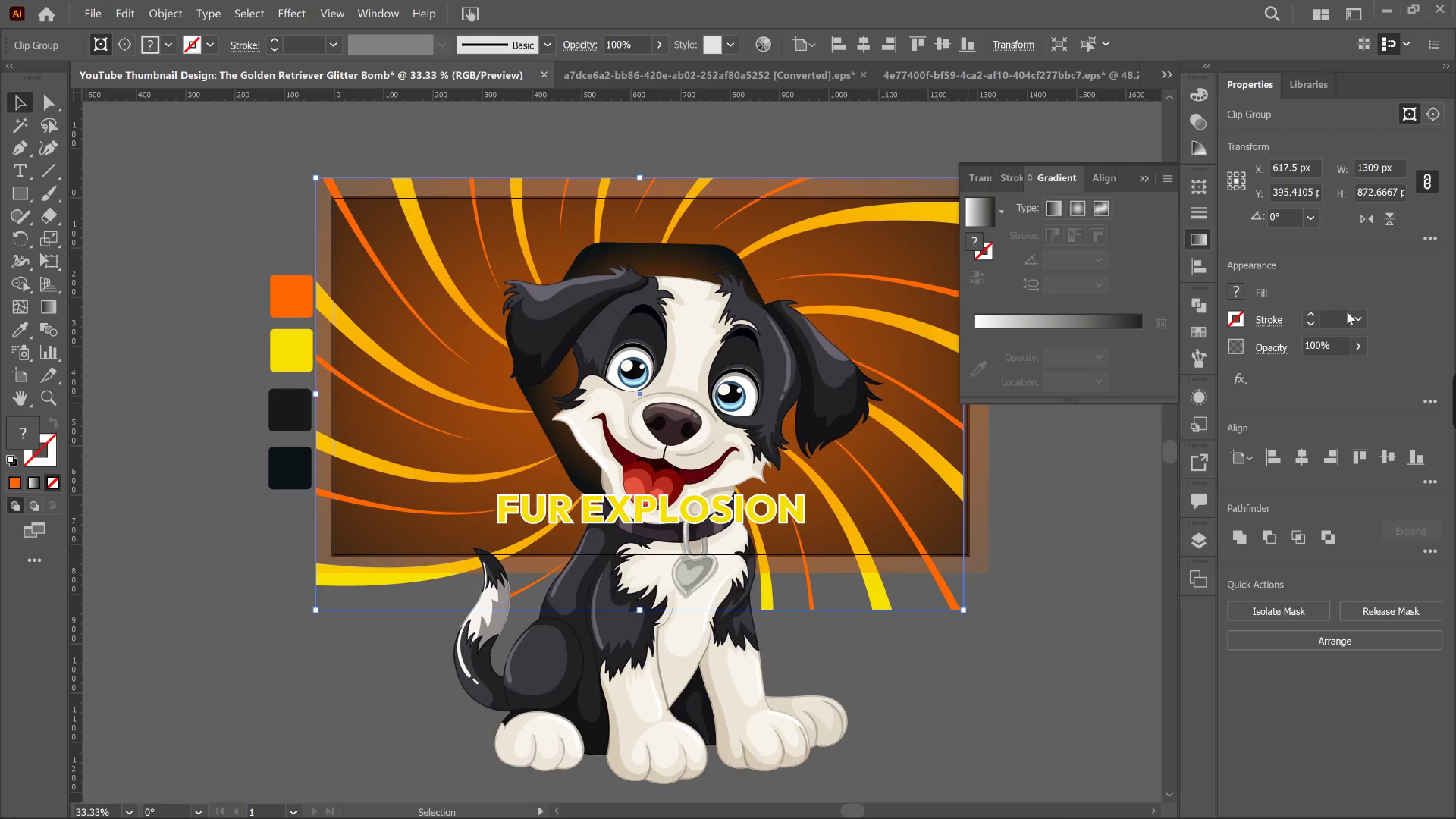 
left_click([1356, 347])
 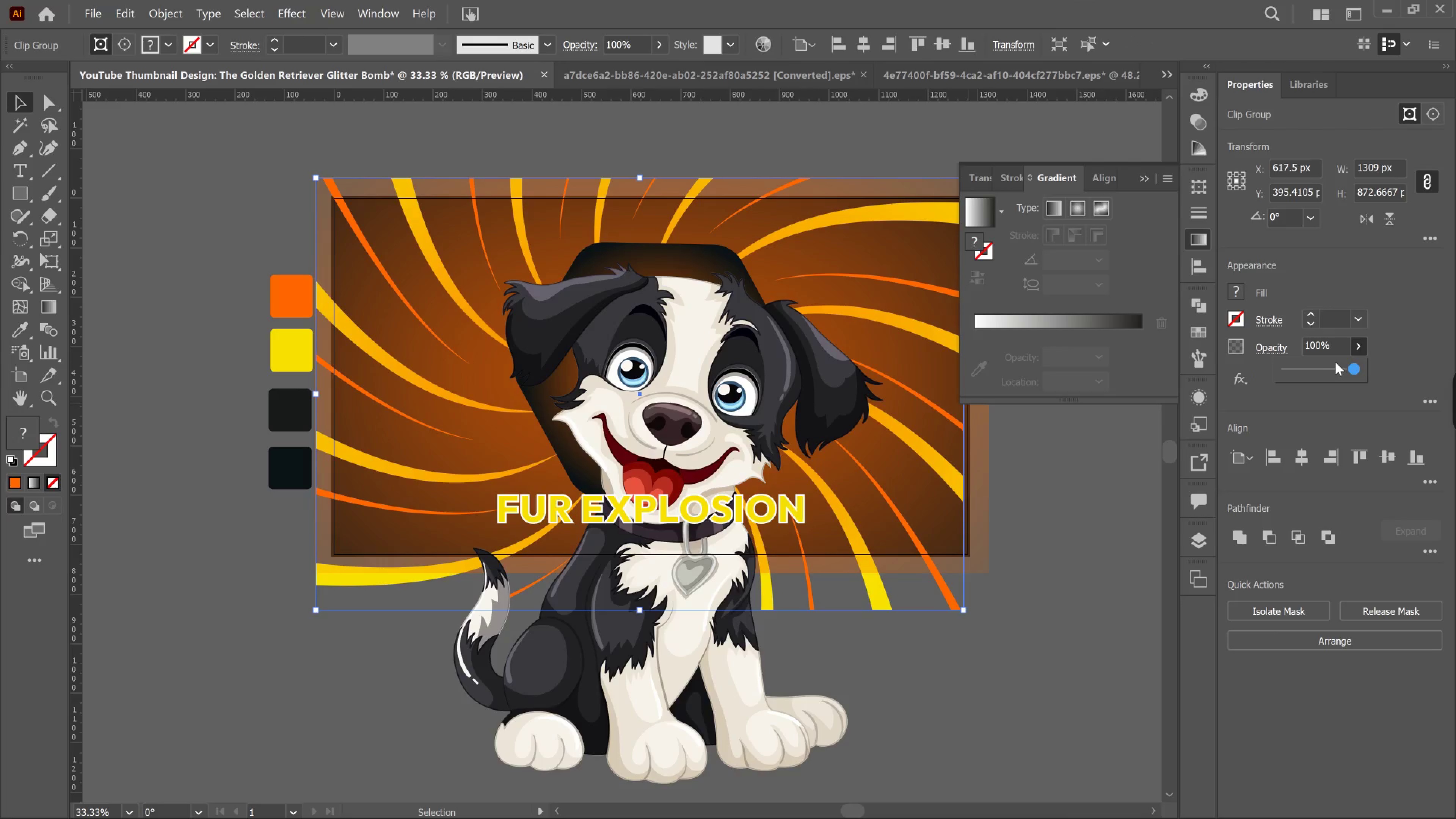 
left_click_drag(start_coordinate=[1332, 364], to_coordinate=[1332, 366])
 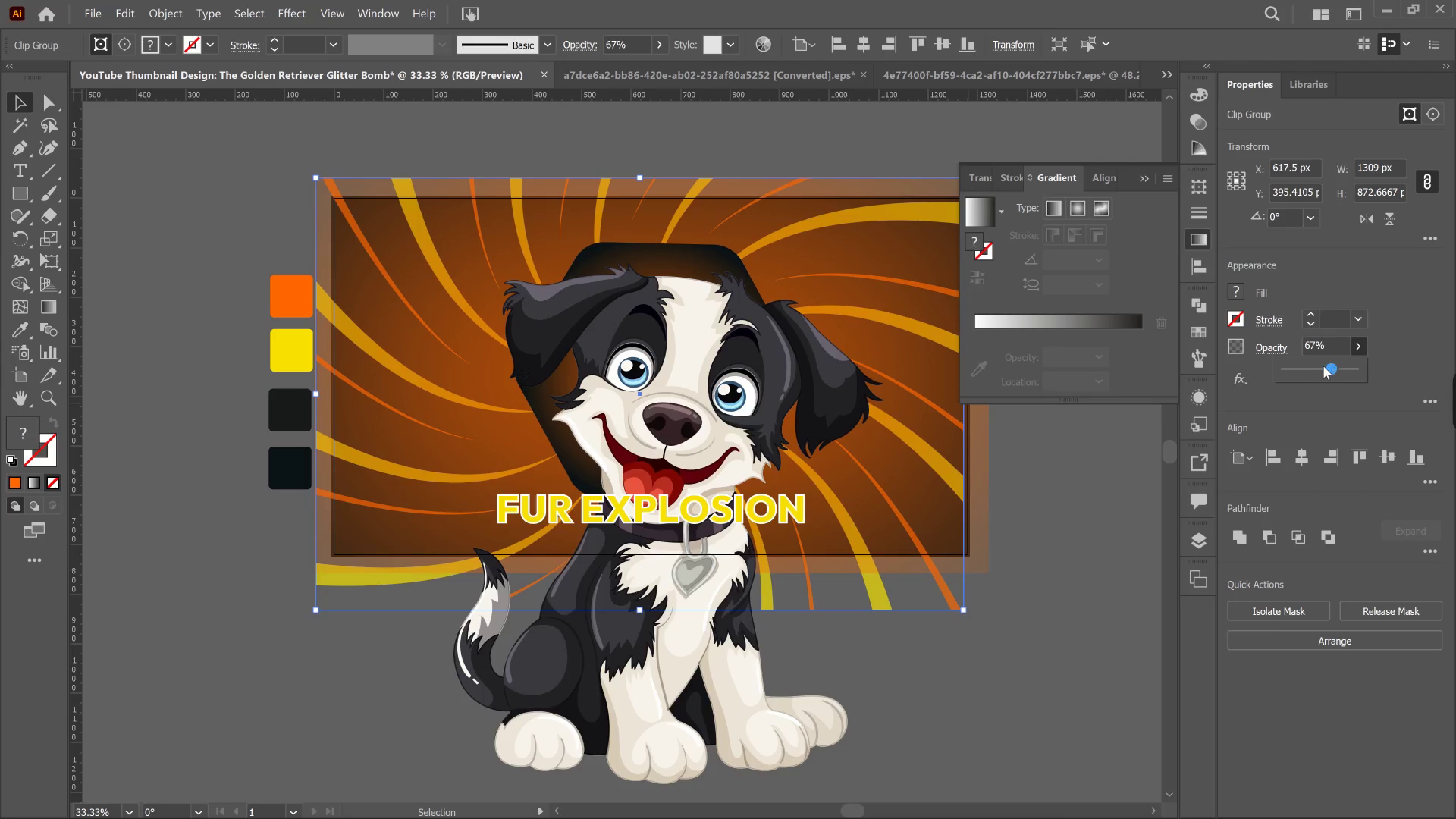 
left_click([1320, 366])
 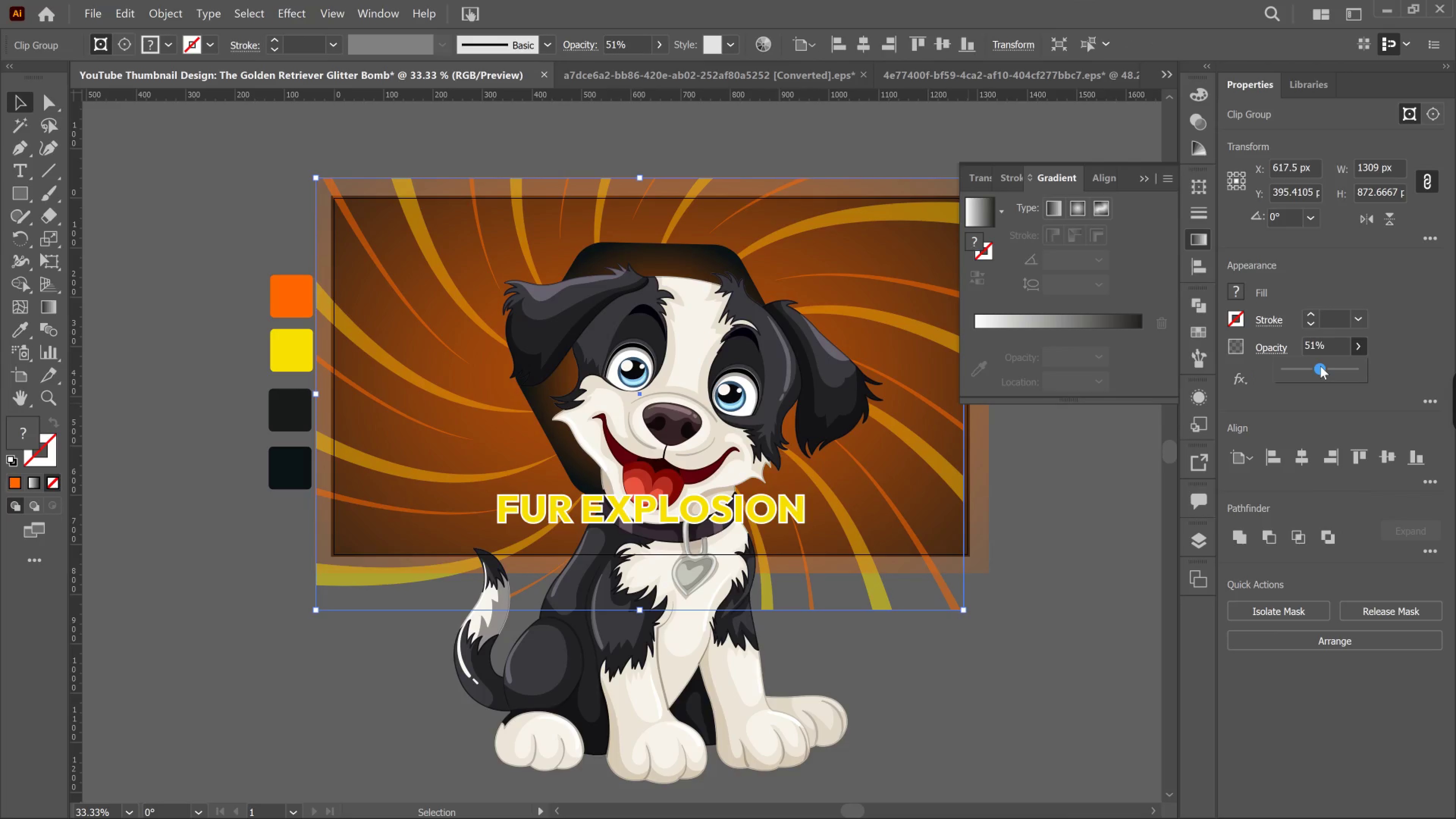 
left_click([1320, 366])
 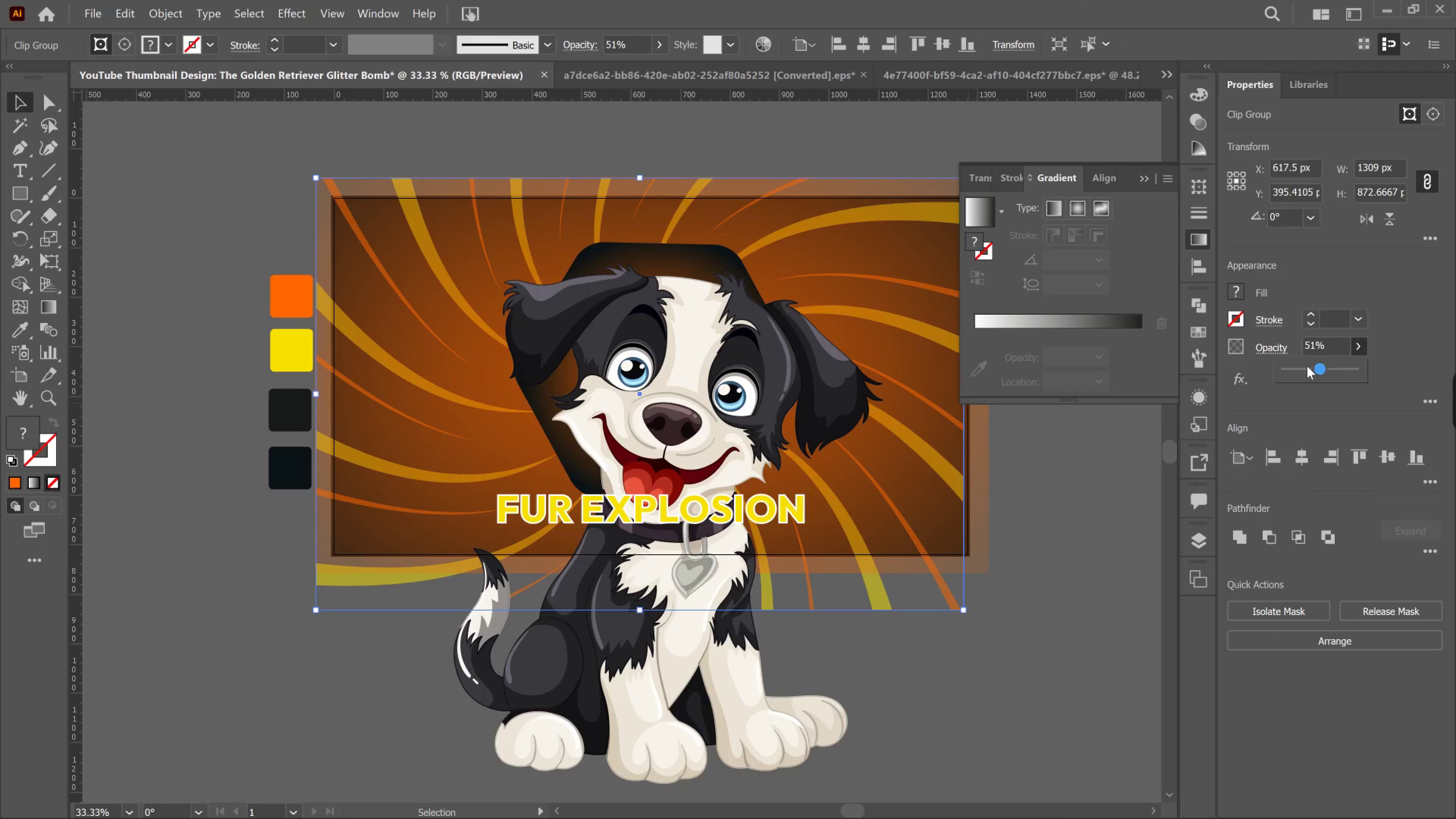 
left_click([1307, 366])
 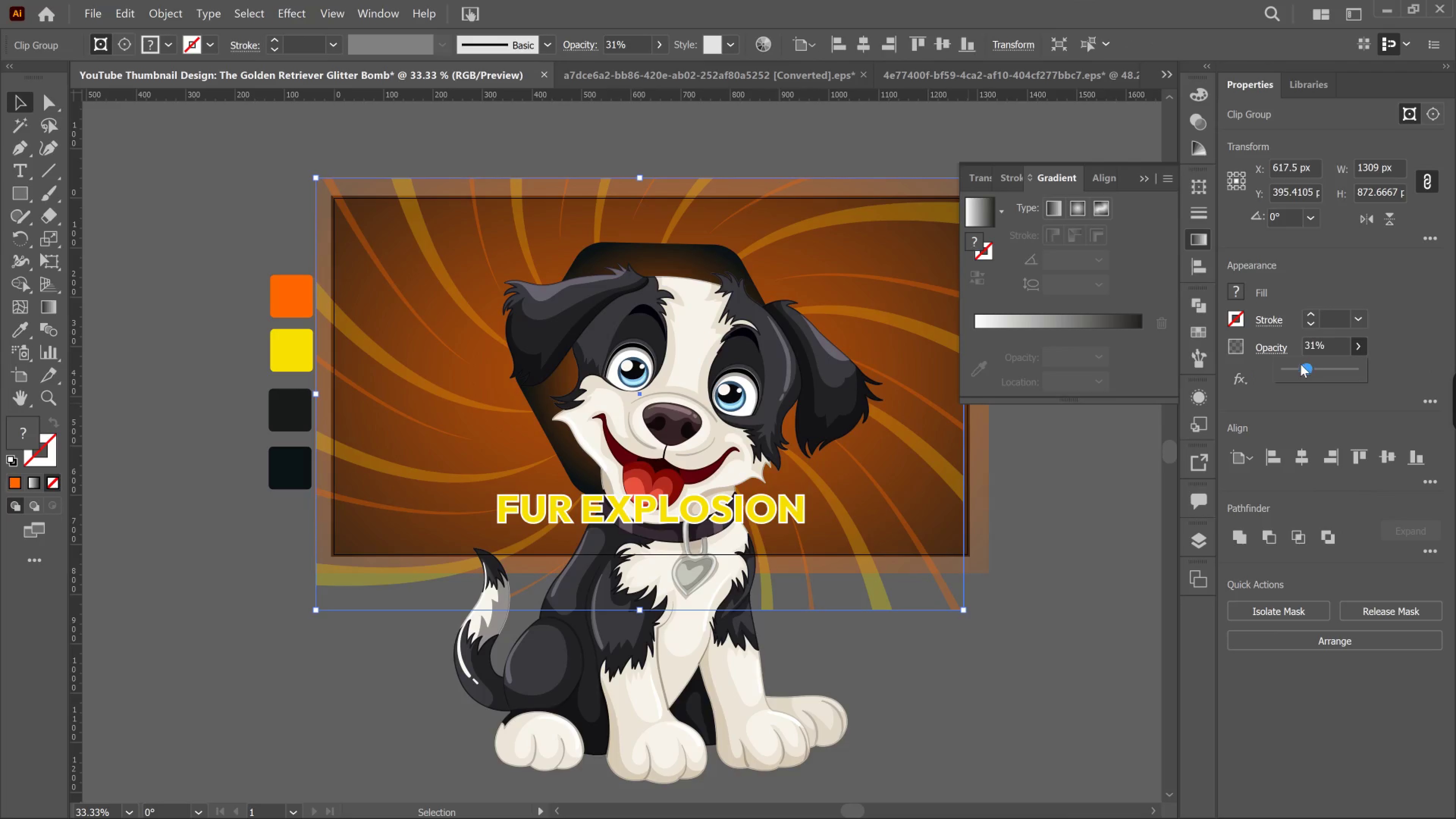 
left_click([1297, 364])
 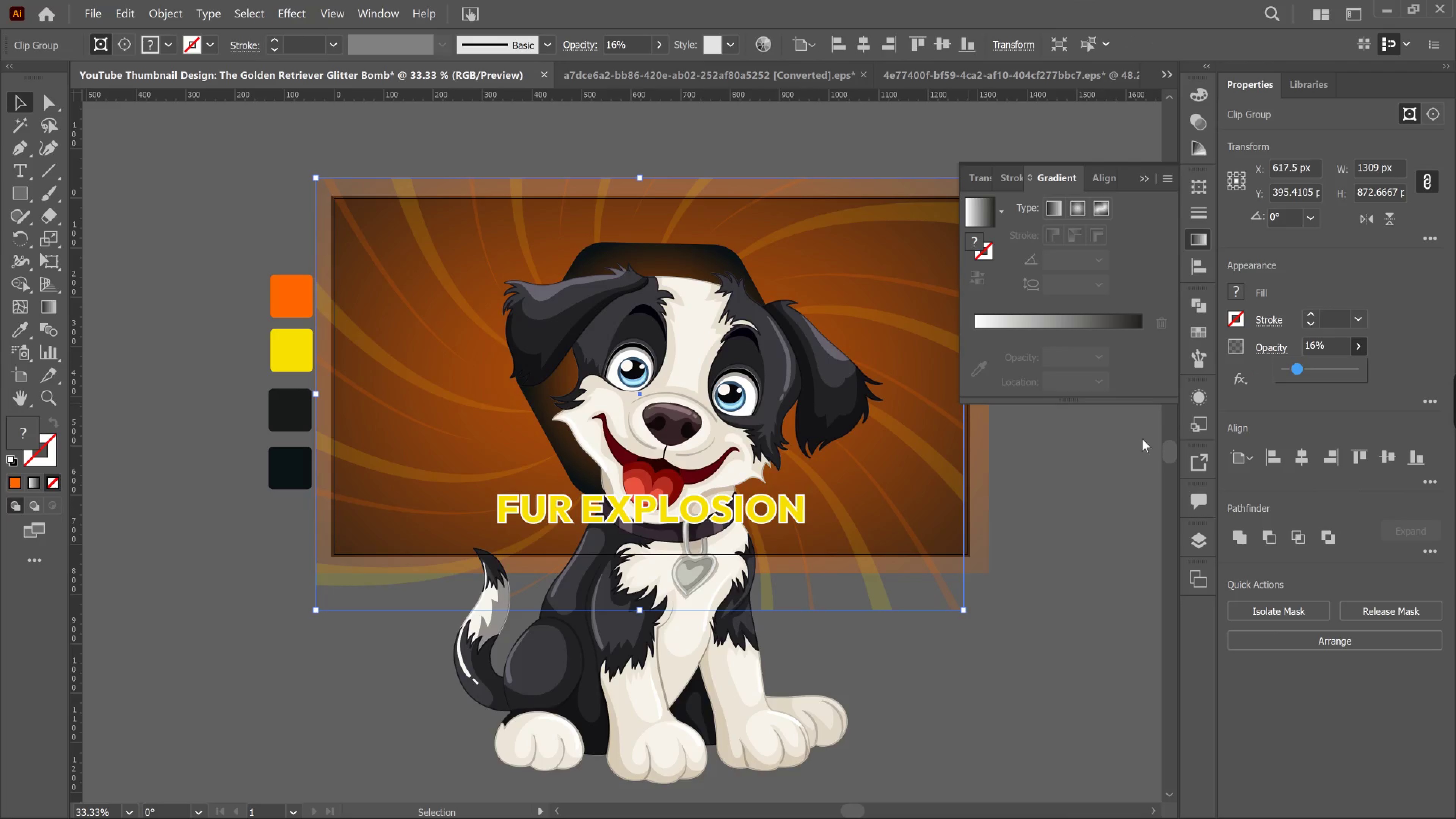 
left_click([1077, 525])
 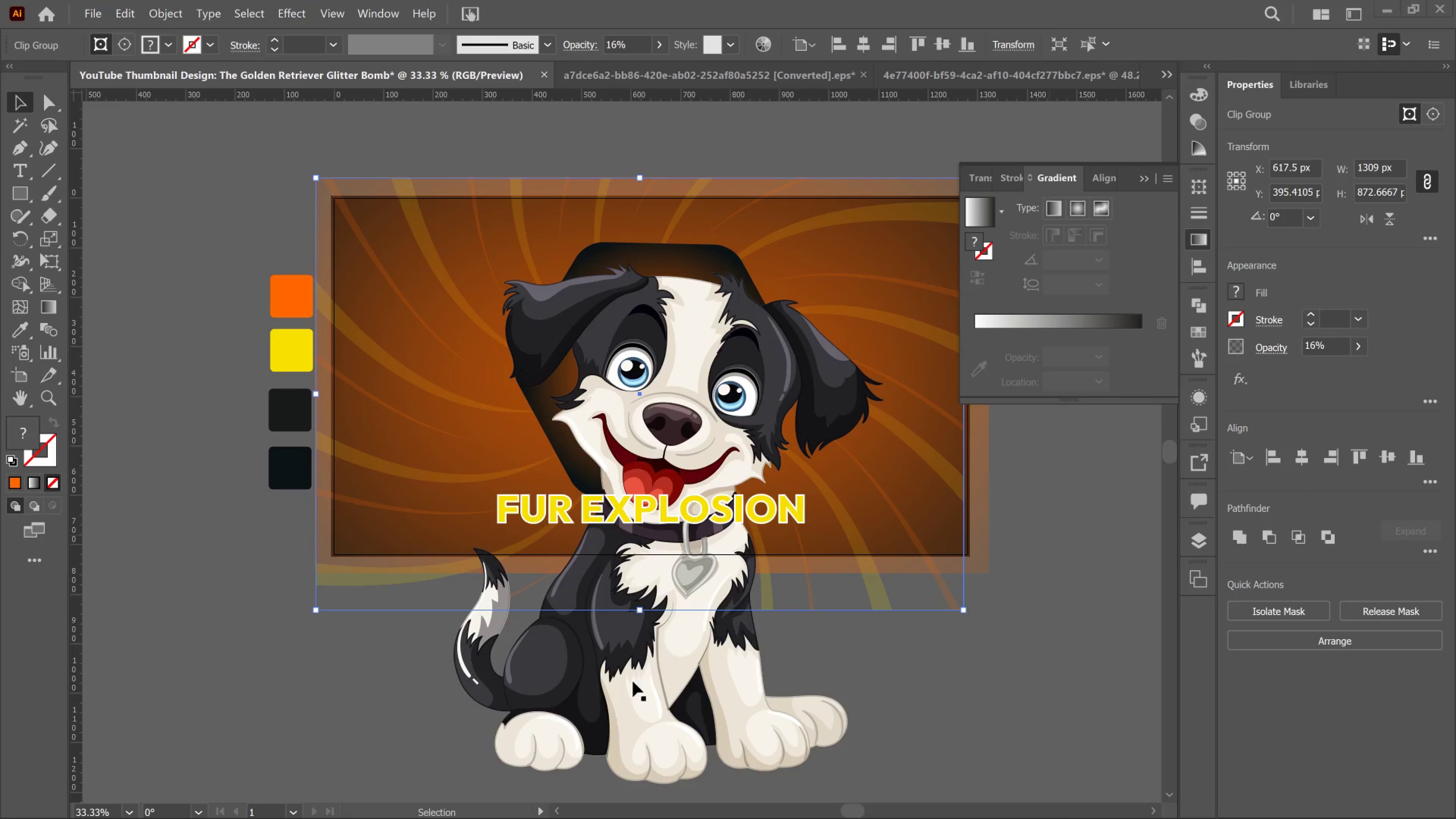 
left_click([635, 685])
 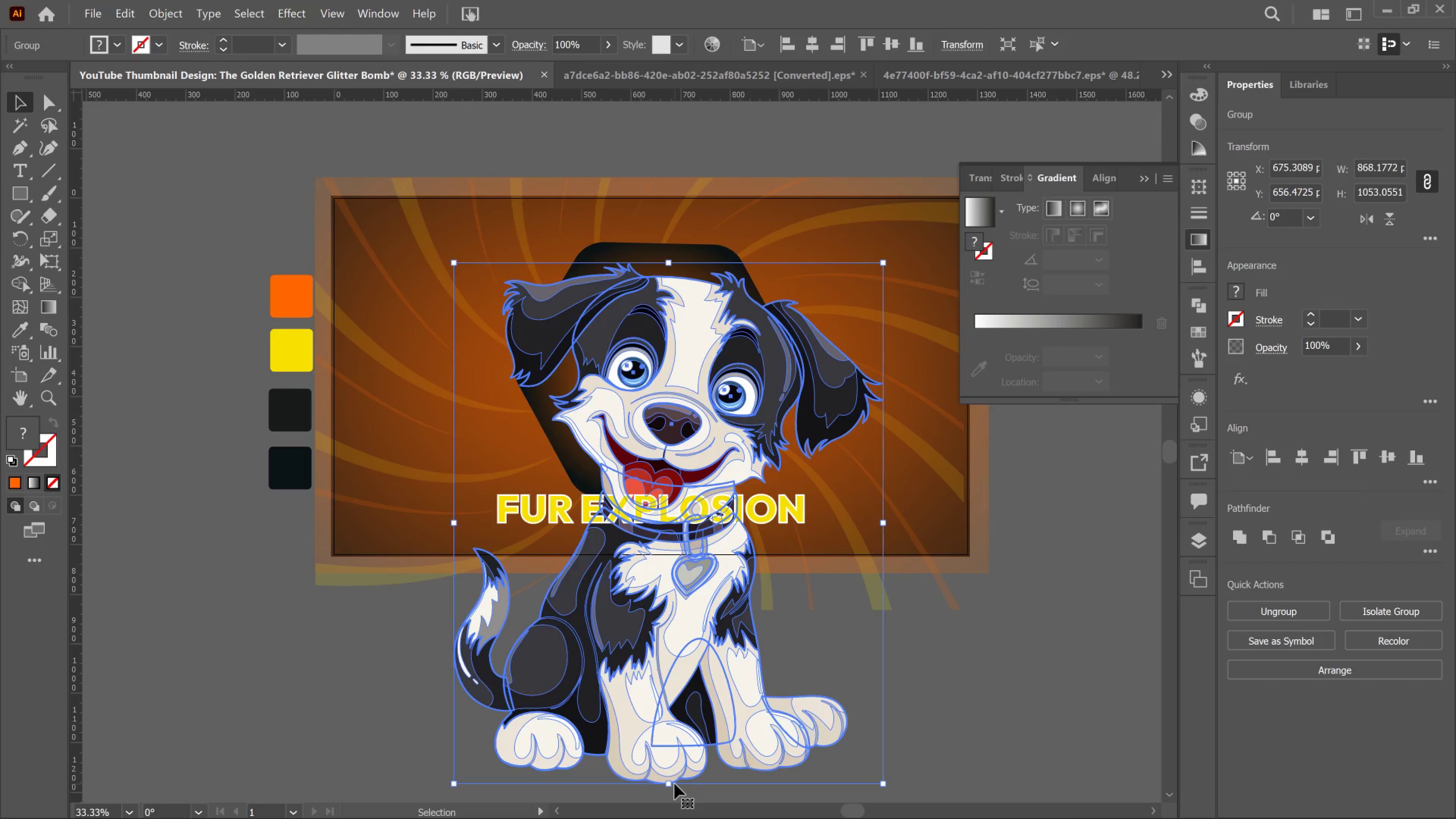 
left_click_drag(start_coordinate=[671, 784], to_coordinate=[675, 654])
 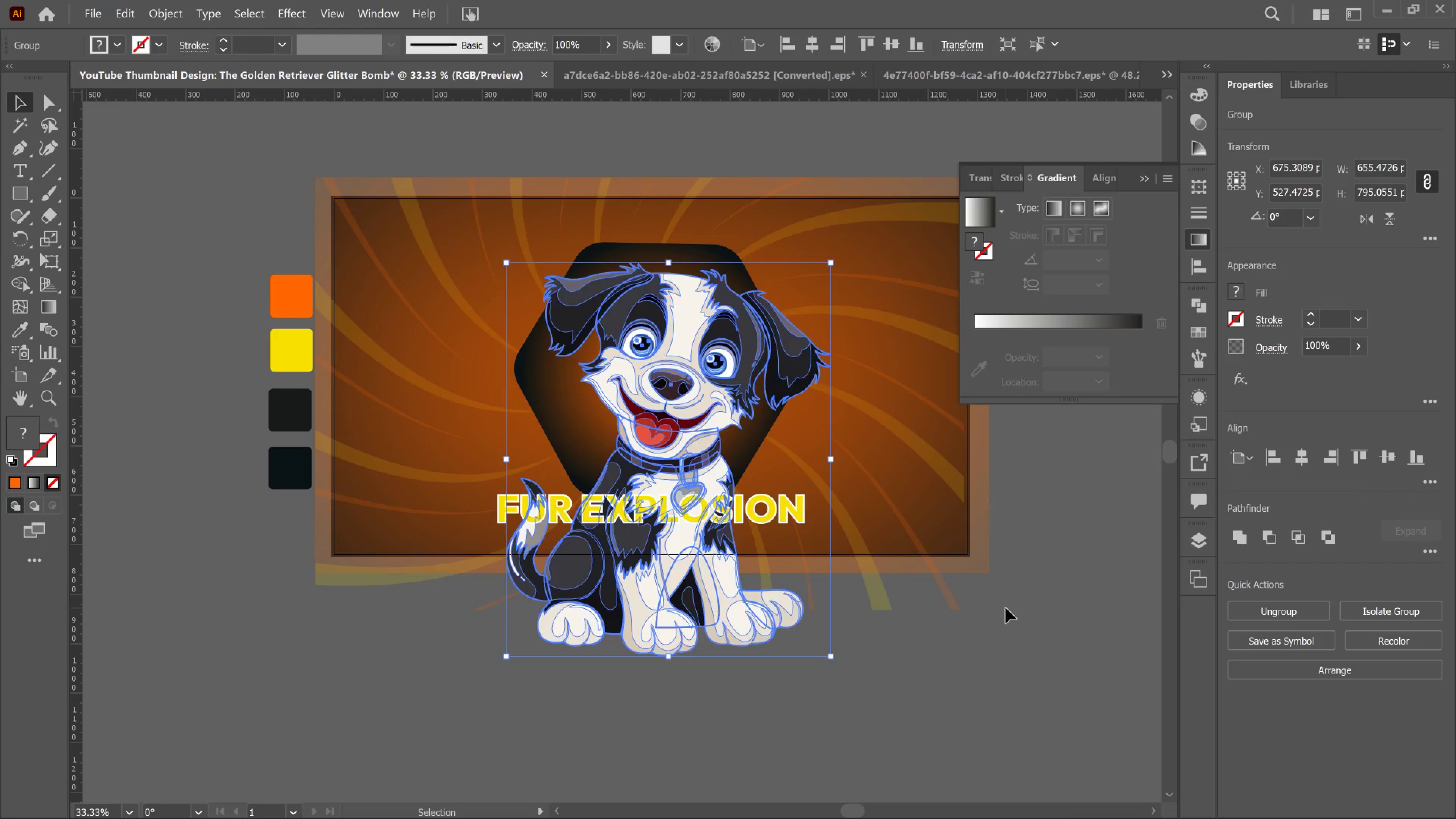 
hold_key(key=ShiftLeft, duration=2.65)
 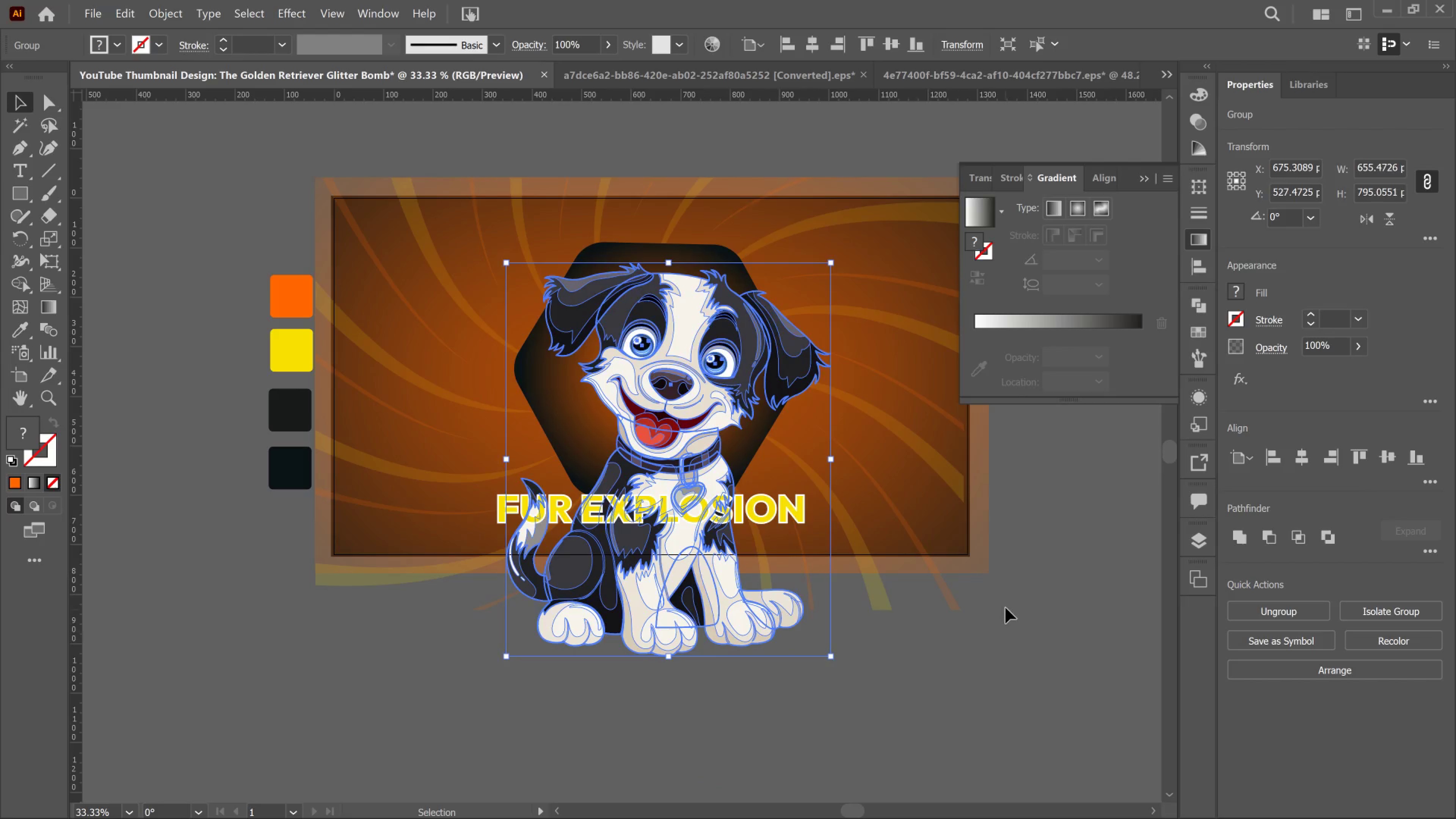 
left_click([1006, 608])
 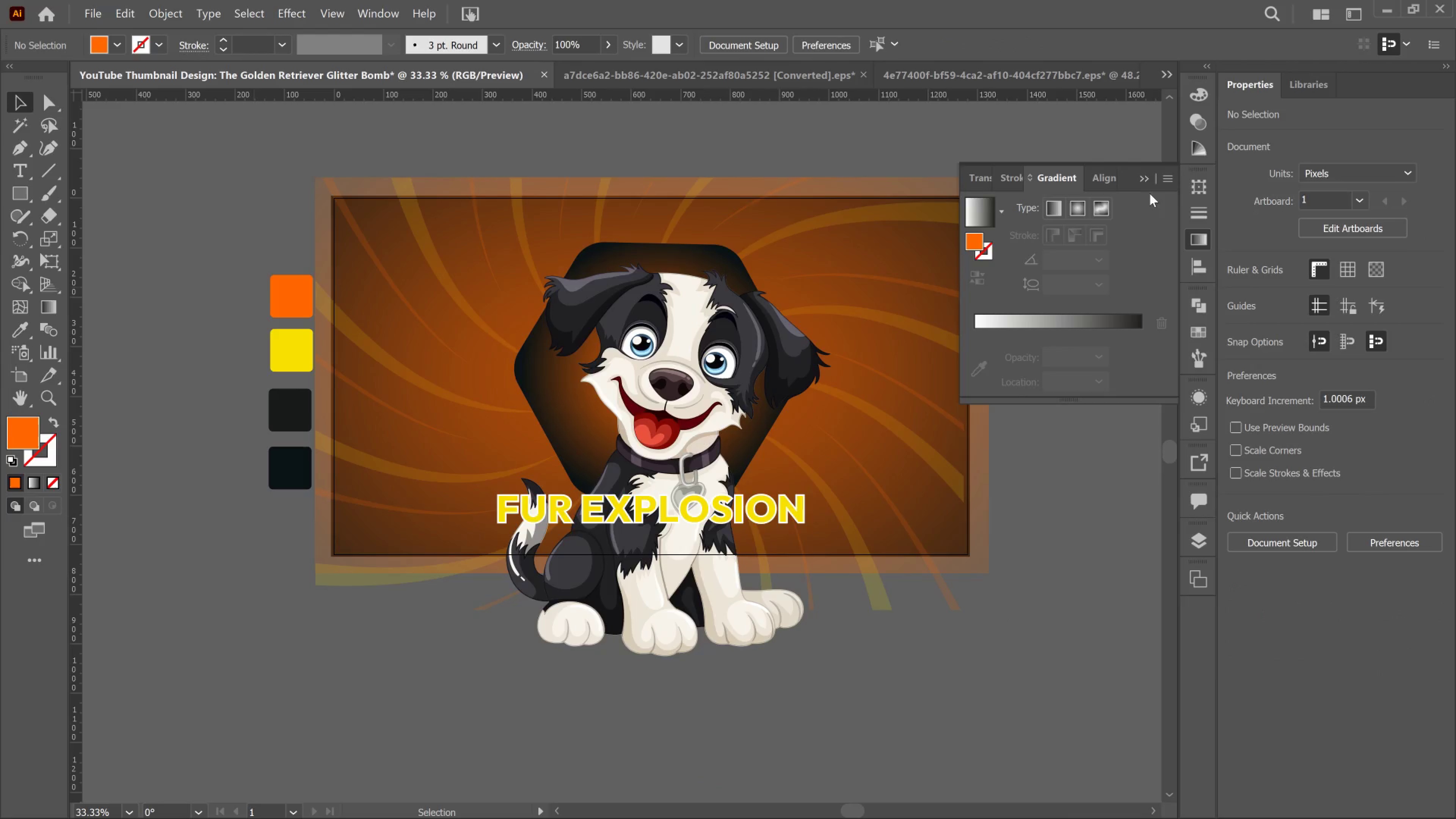 
left_click([1146, 172])
 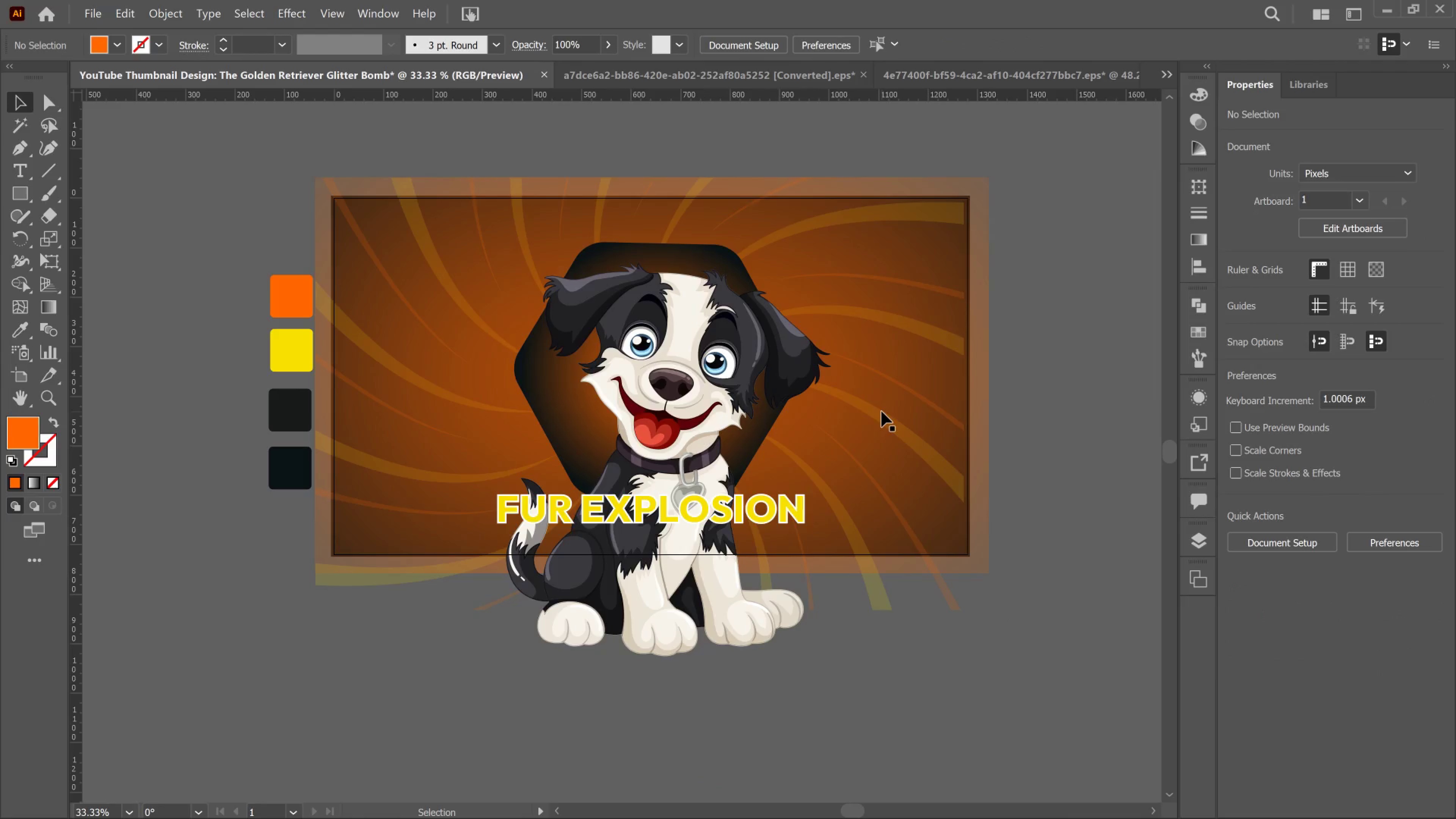 
wait(9.16)
 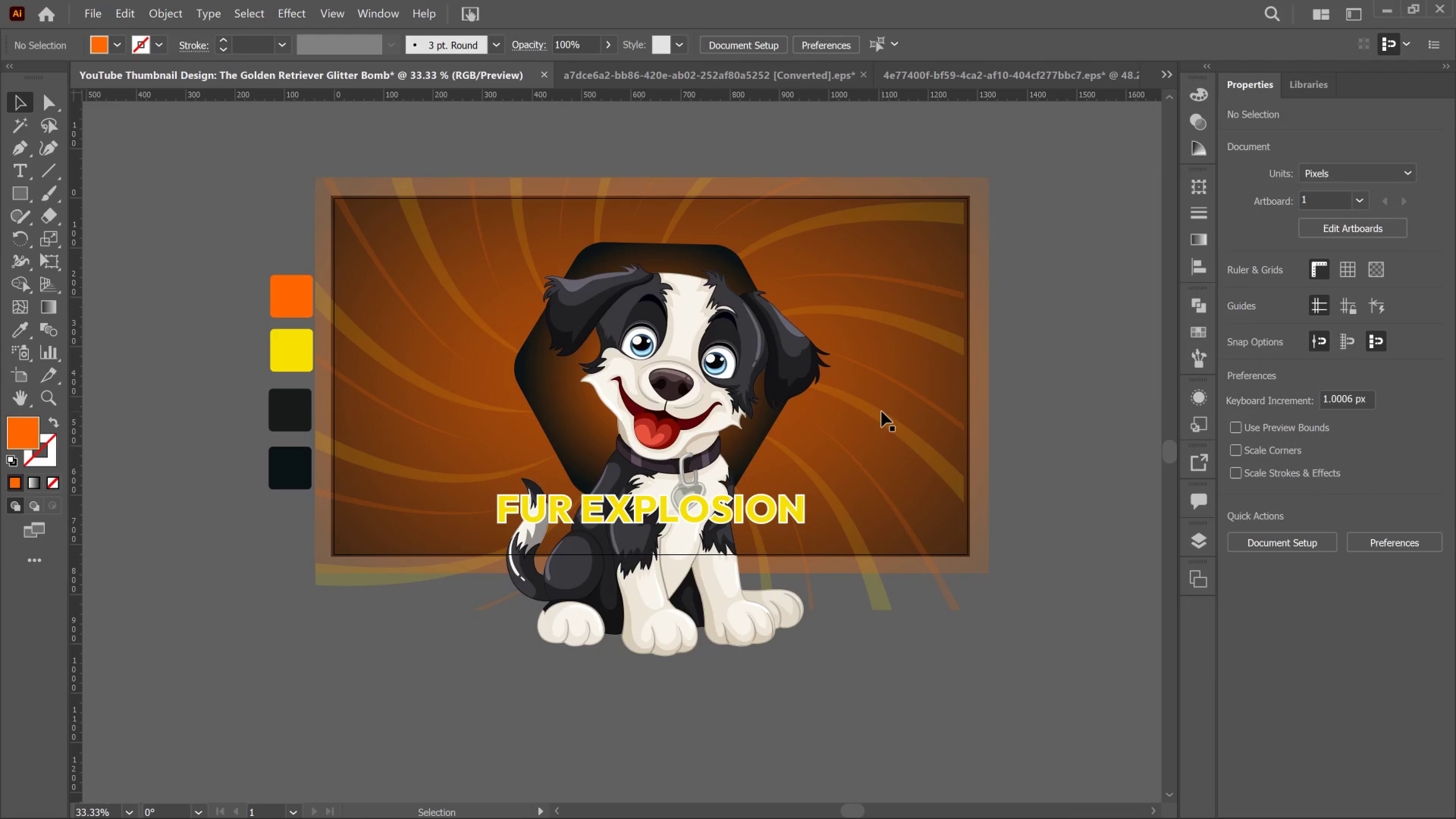 
left_click([22, 191])
 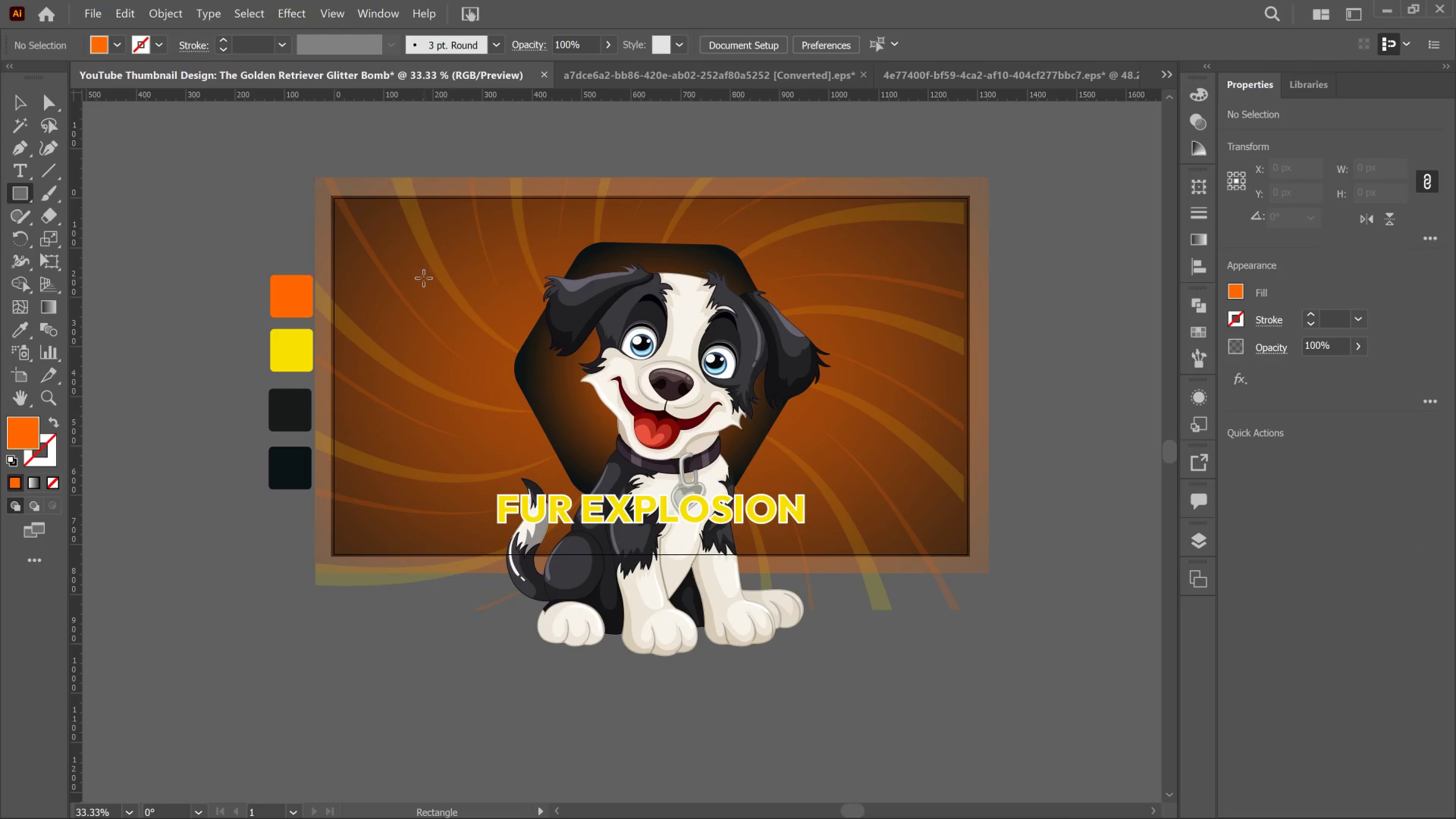 
hold_key(key=AltLeft, duration=0.35)
scroll: coordinate [420, 276], scroll_direction: up, amount: 2.0
 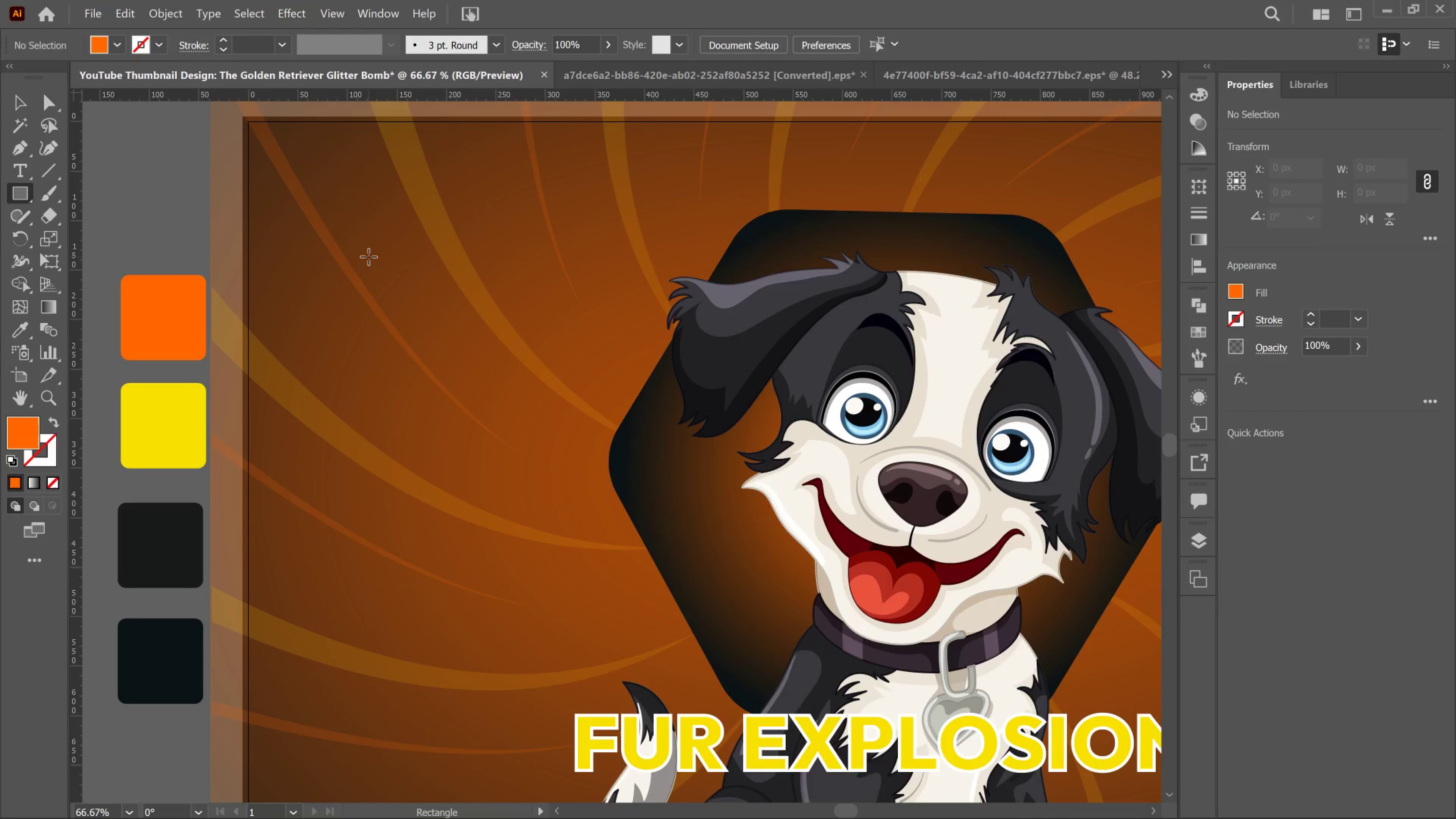 
left_click_drag(start_coordinate=[367, 253], to_coordinate=[460, 298])
 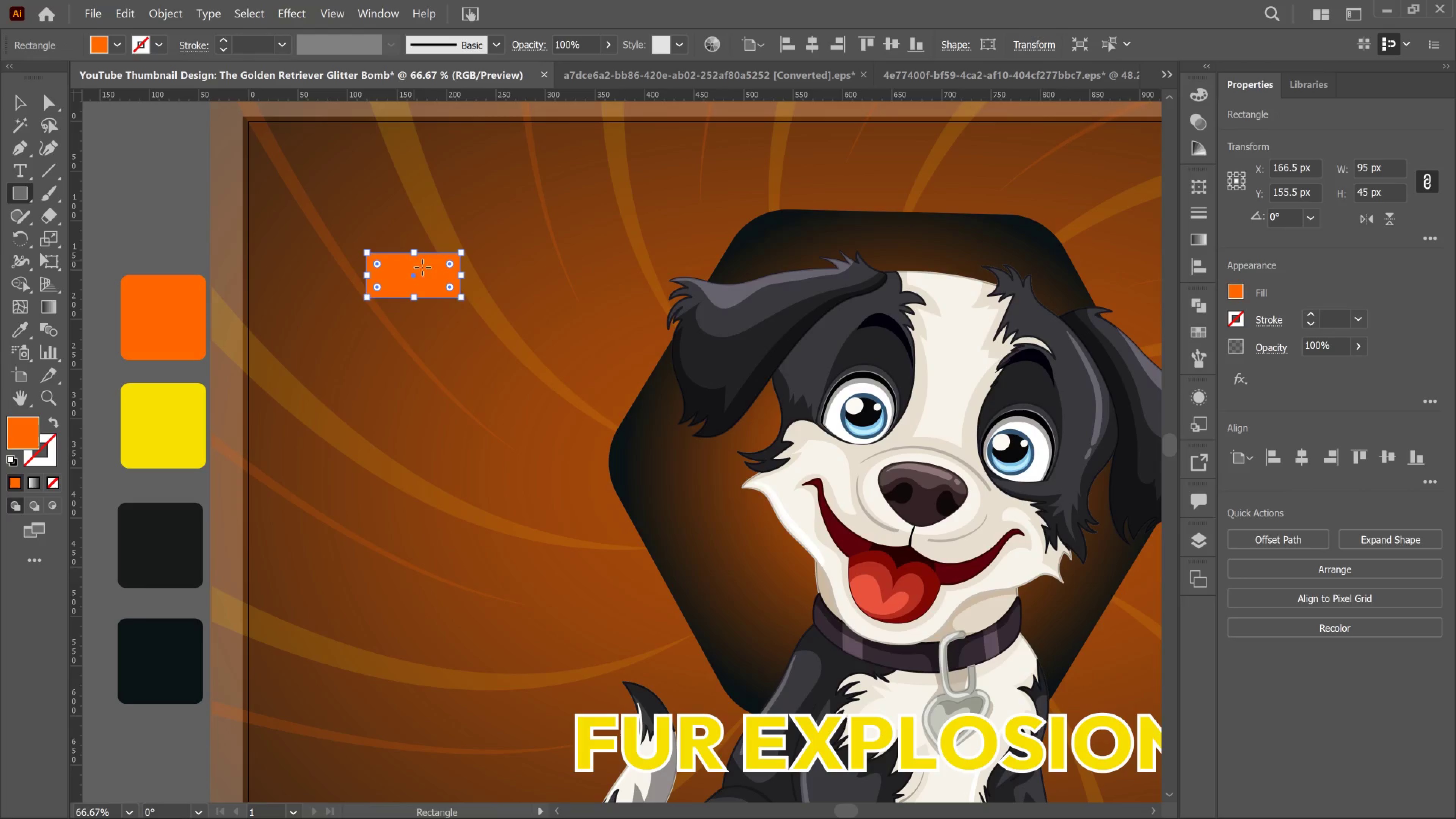 
key(V)
 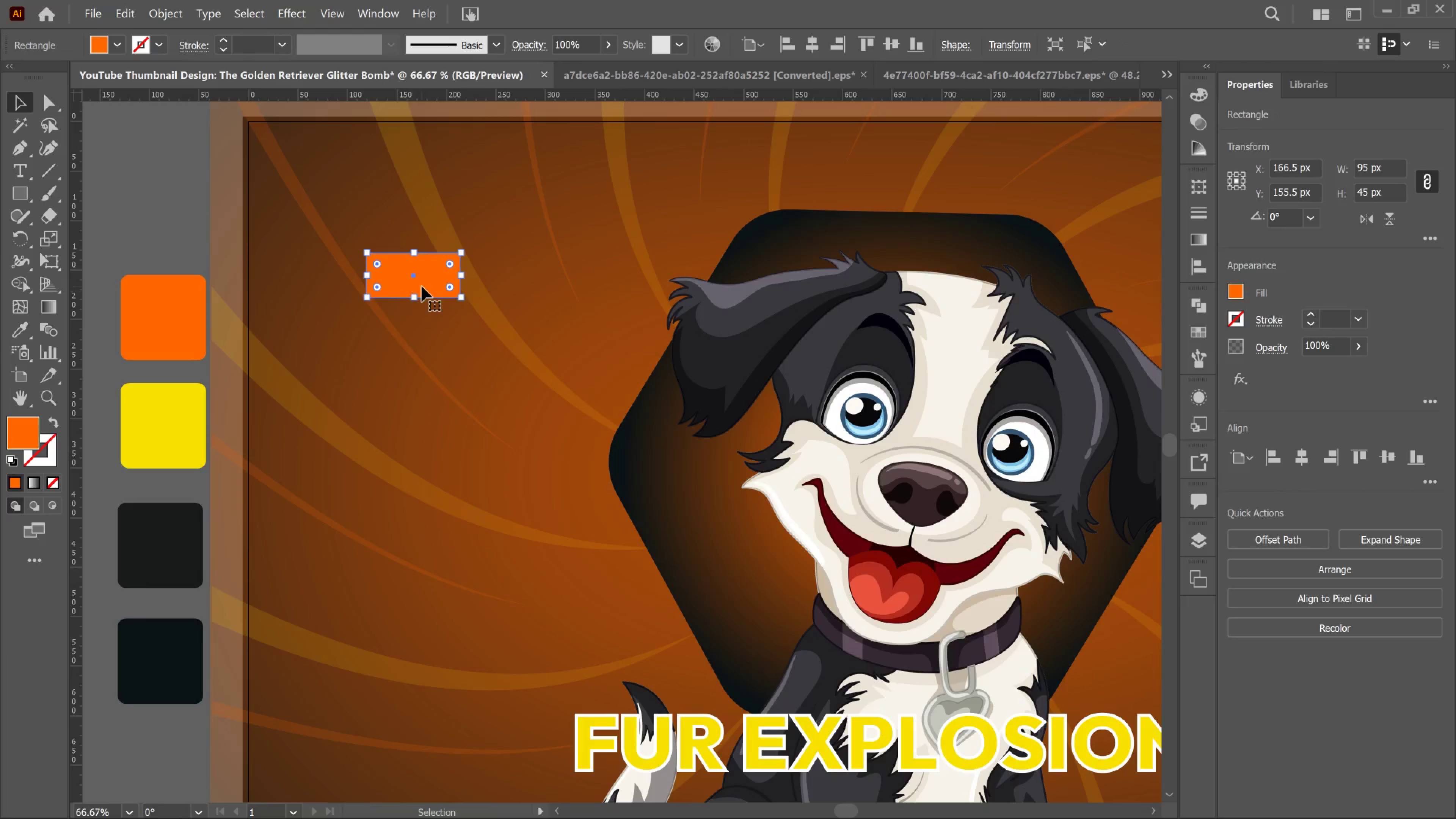 
hold_key(key=AltLeft, duration=3.5)
 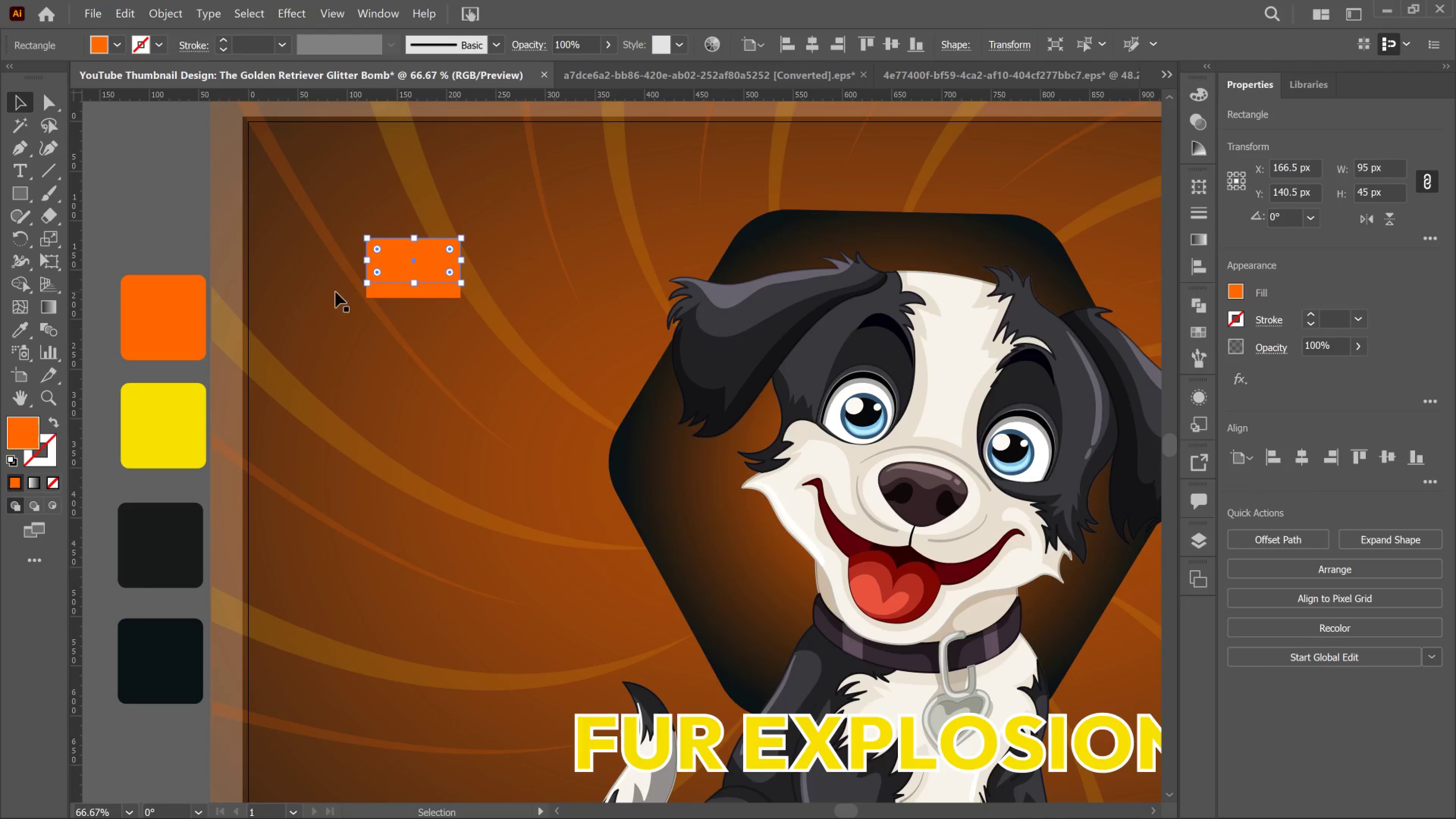 
hold_key(key=ControlLeft, duration=0.43)
 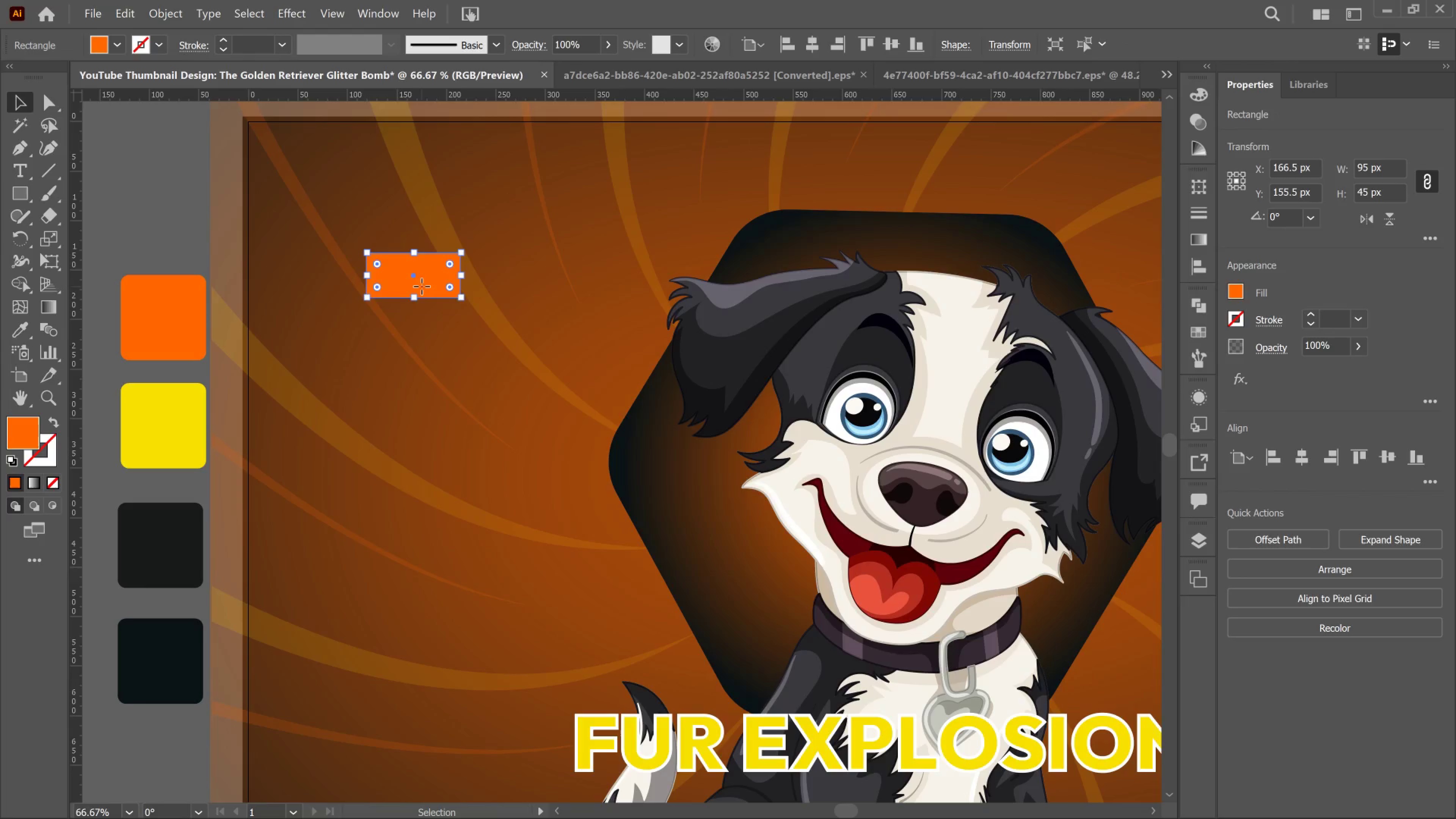 
left_click_drag(start_coordinate=[422, 286], to_coordinate=[422, 271])
 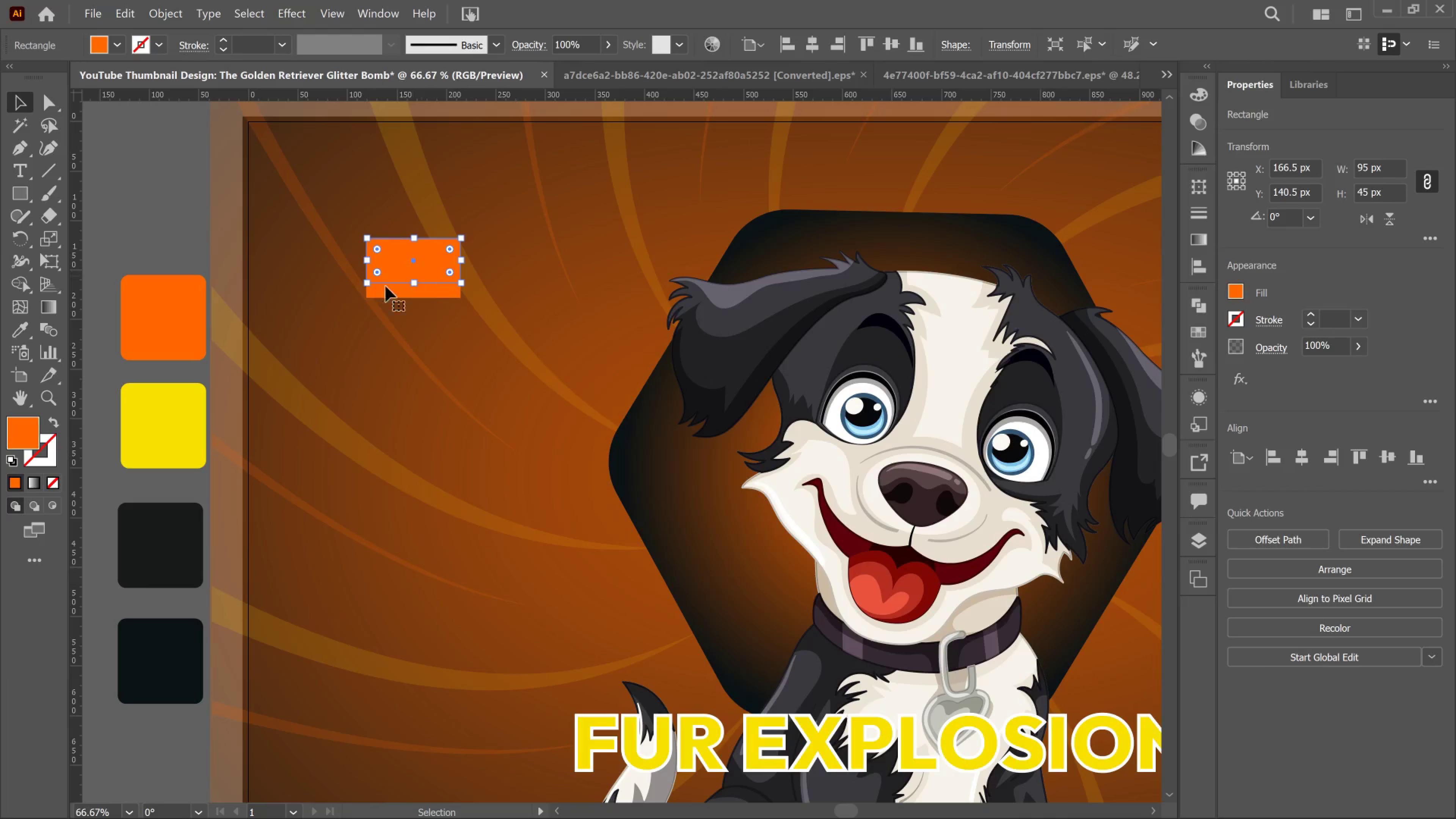 
hold_key(key=ShiftLeft, duration=1.64)
 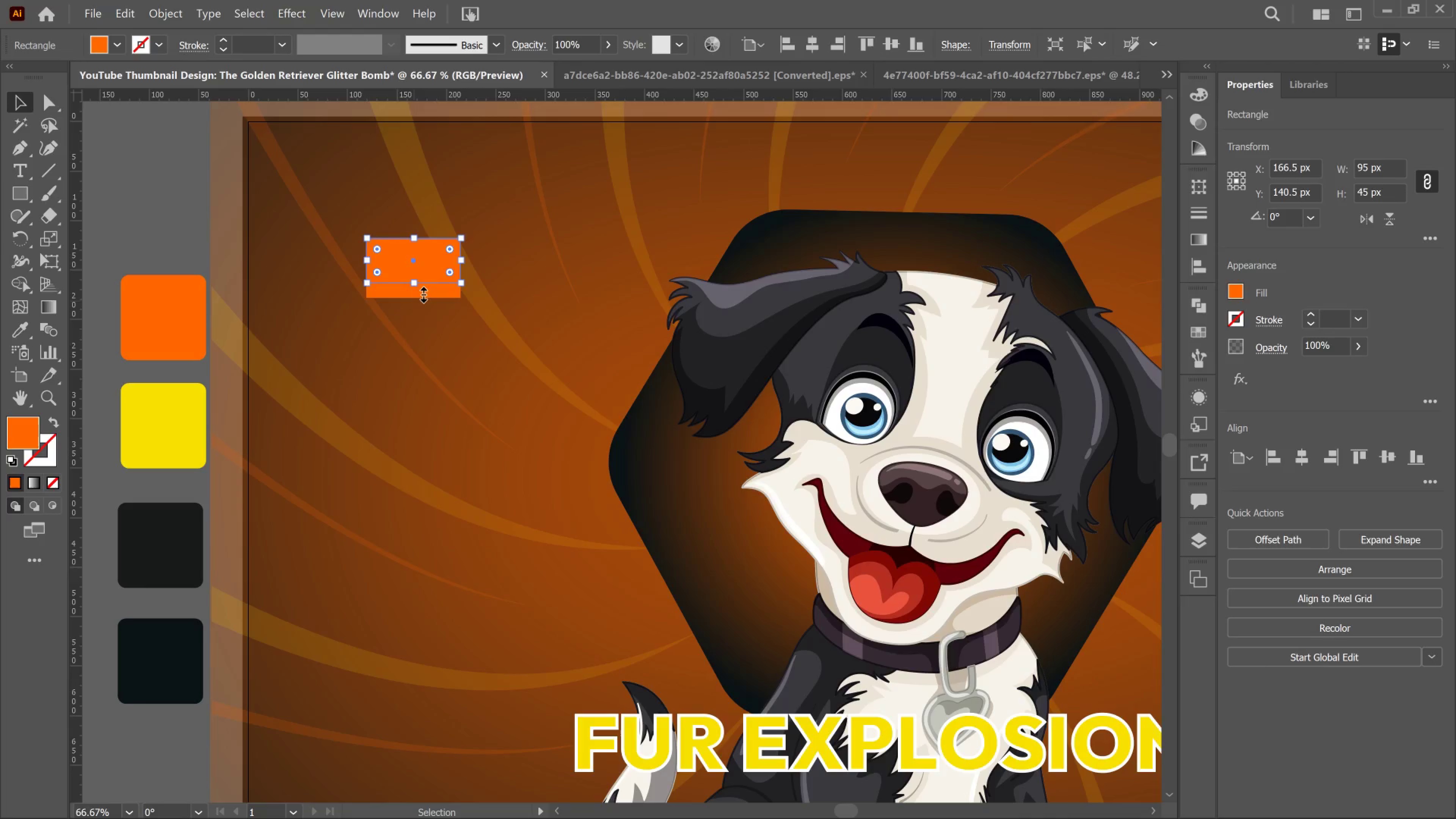 
left_click([430, 310])
 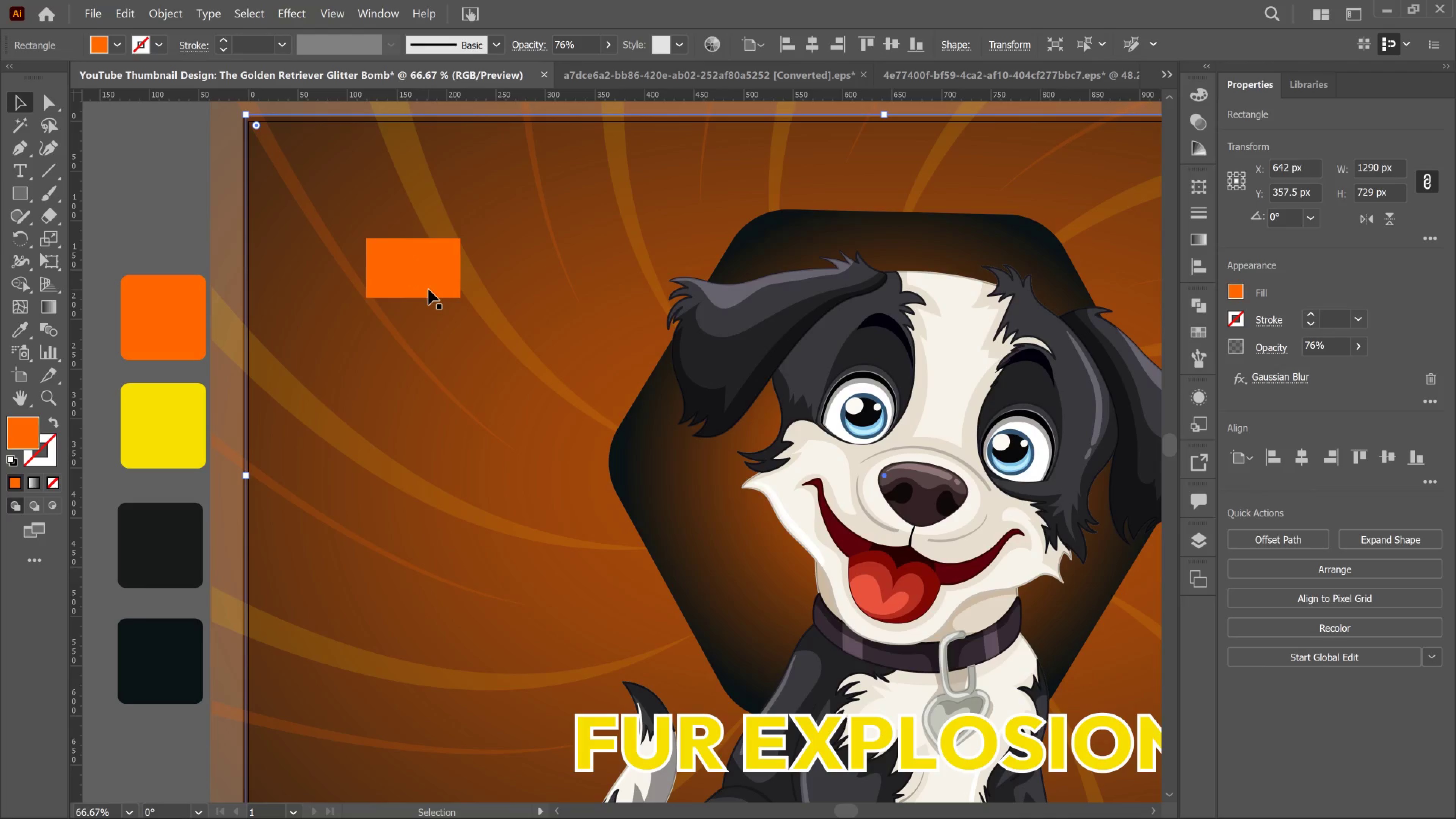 
left_click([428, 289])
 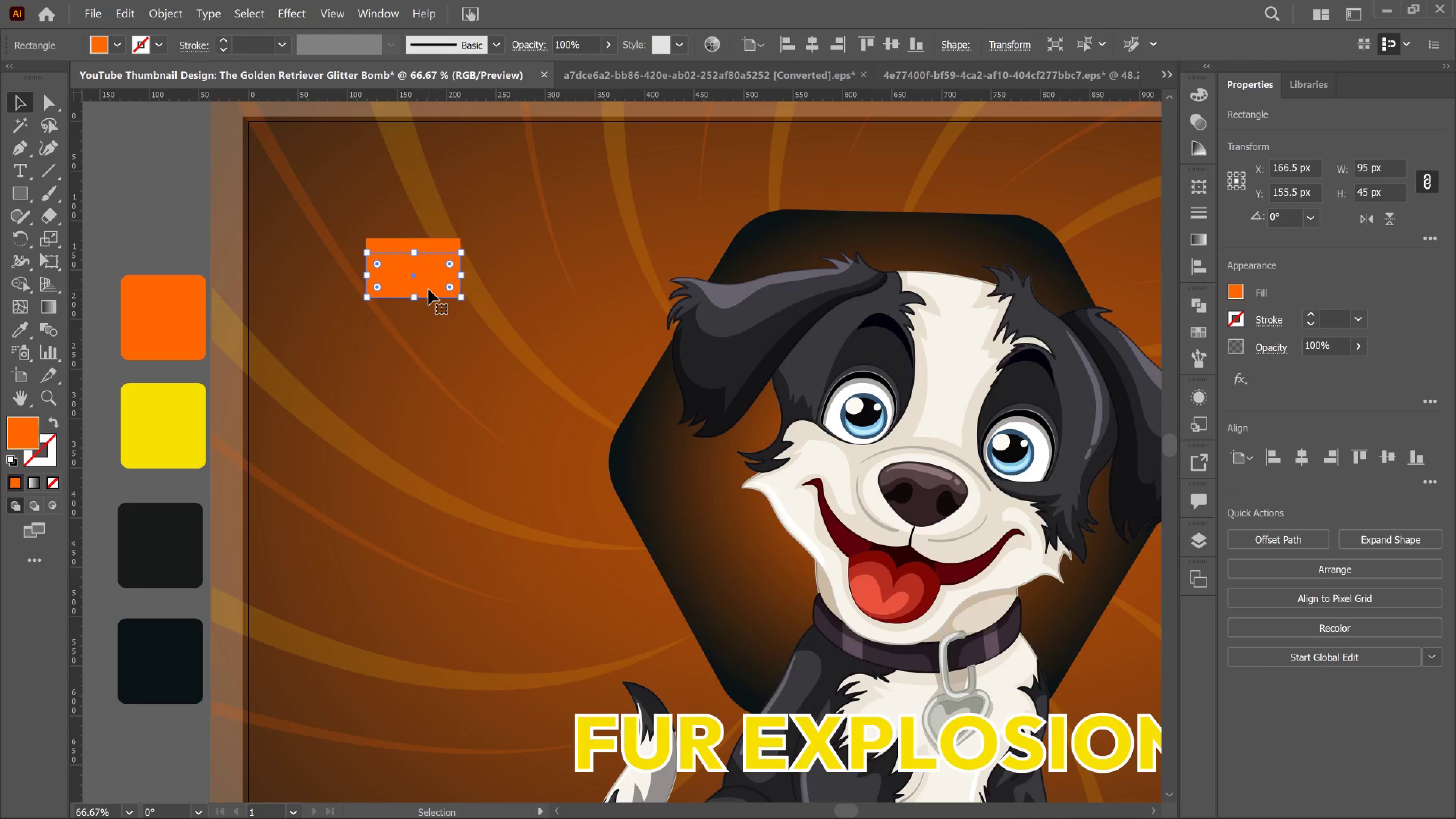 
key(I)
 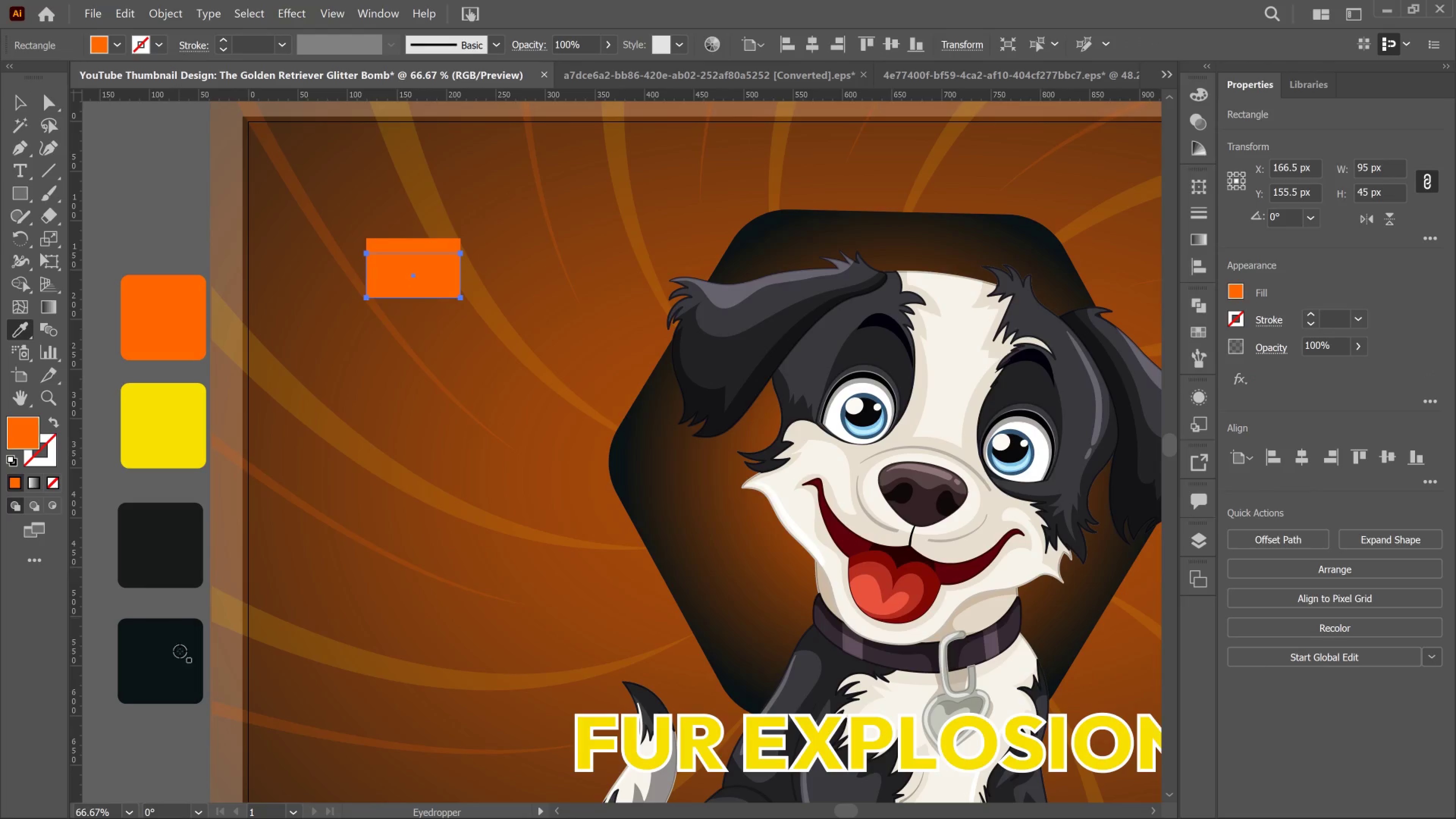 
left_click([176, 658])
 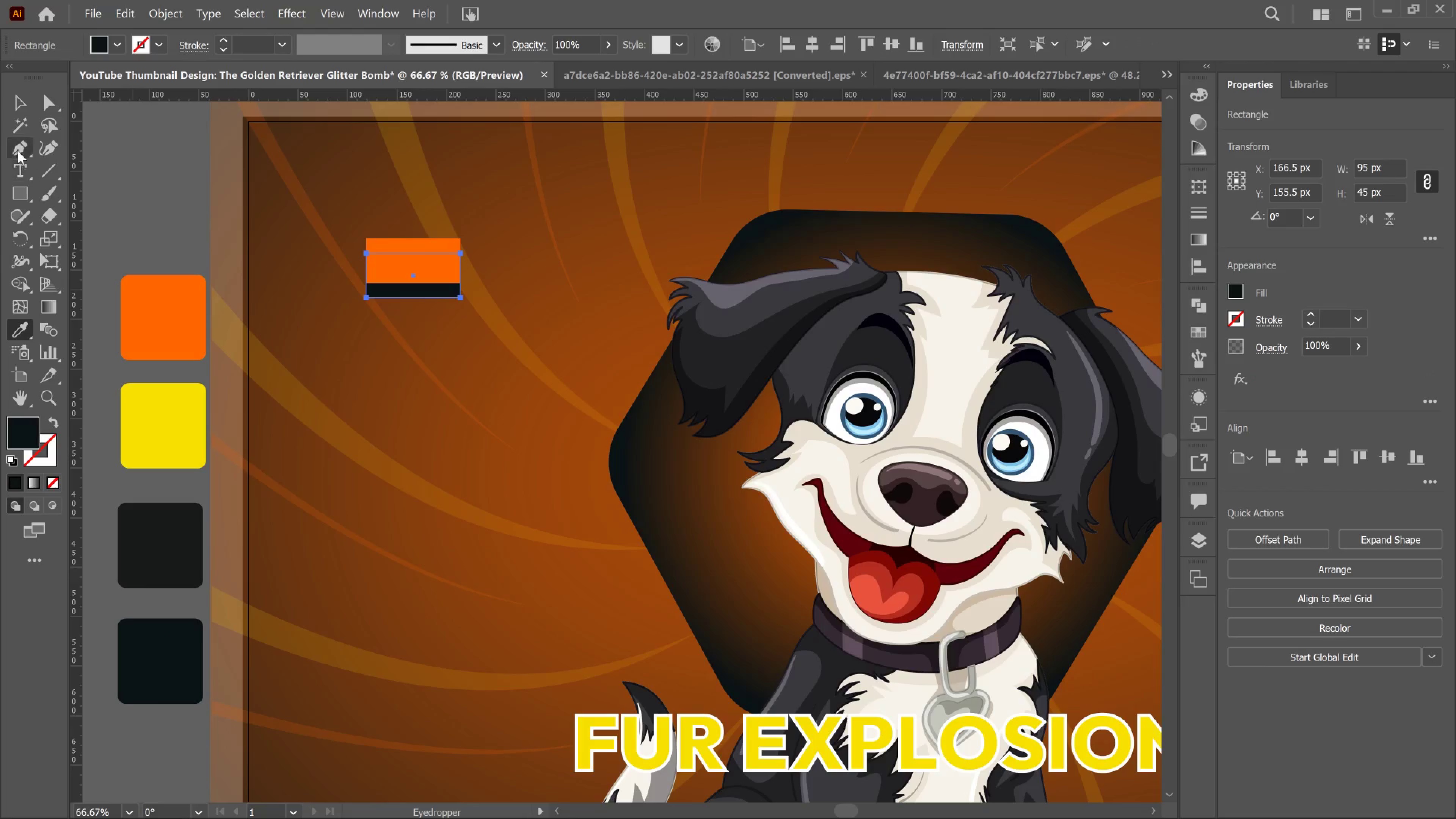 
left_click([13, 116])
 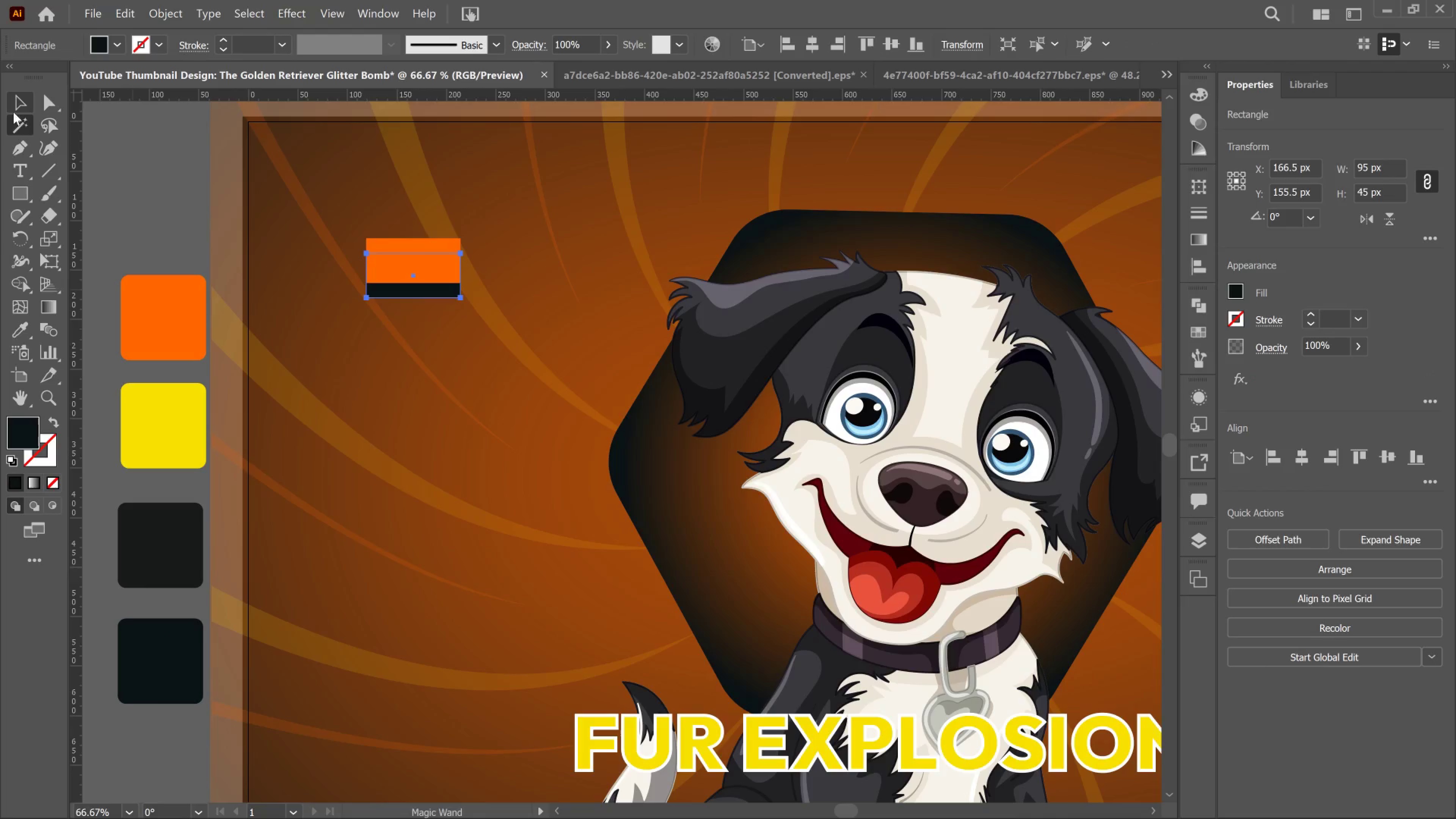 
left_click([13, 104])
 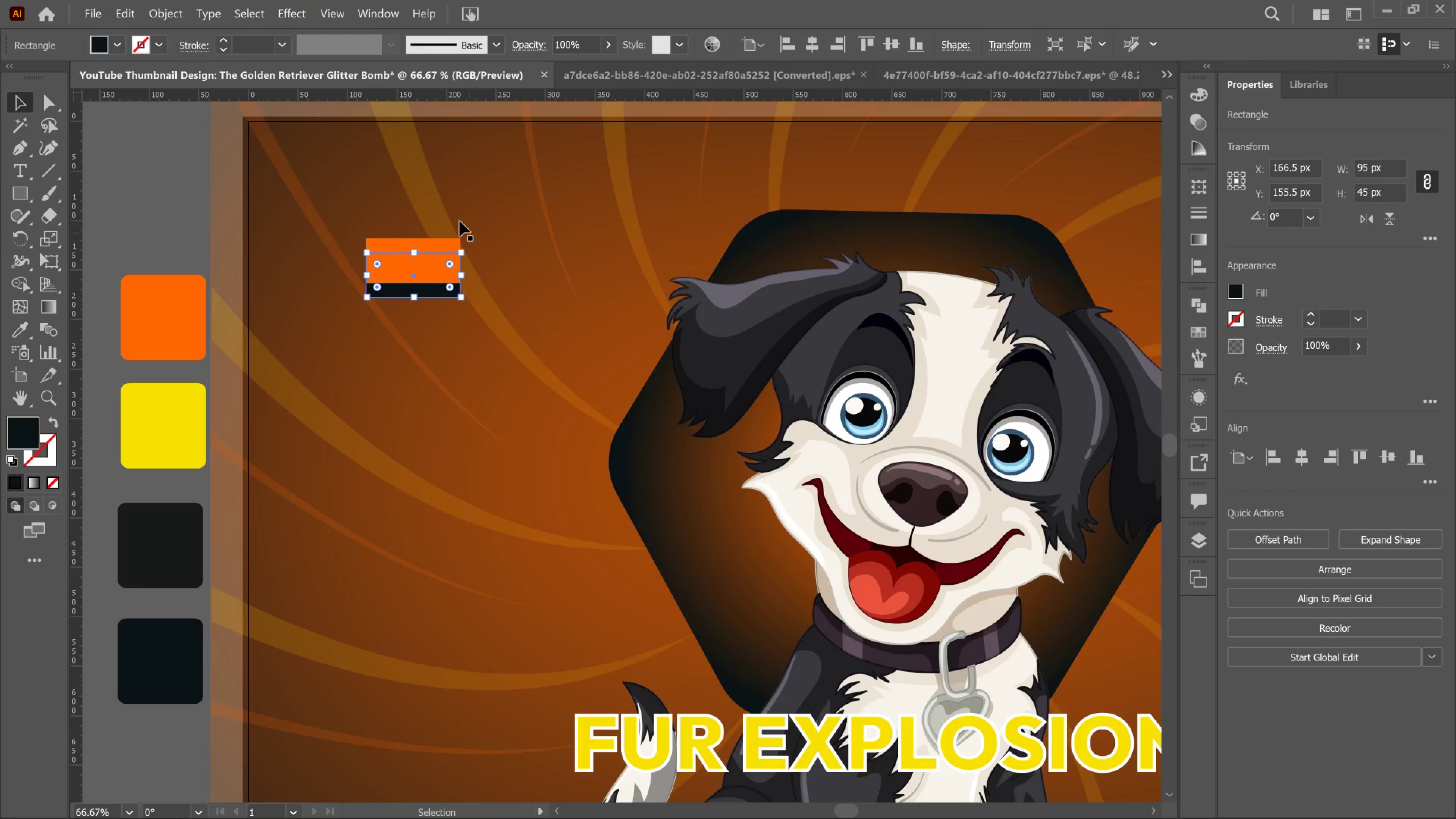 
left_click([459, 208])
 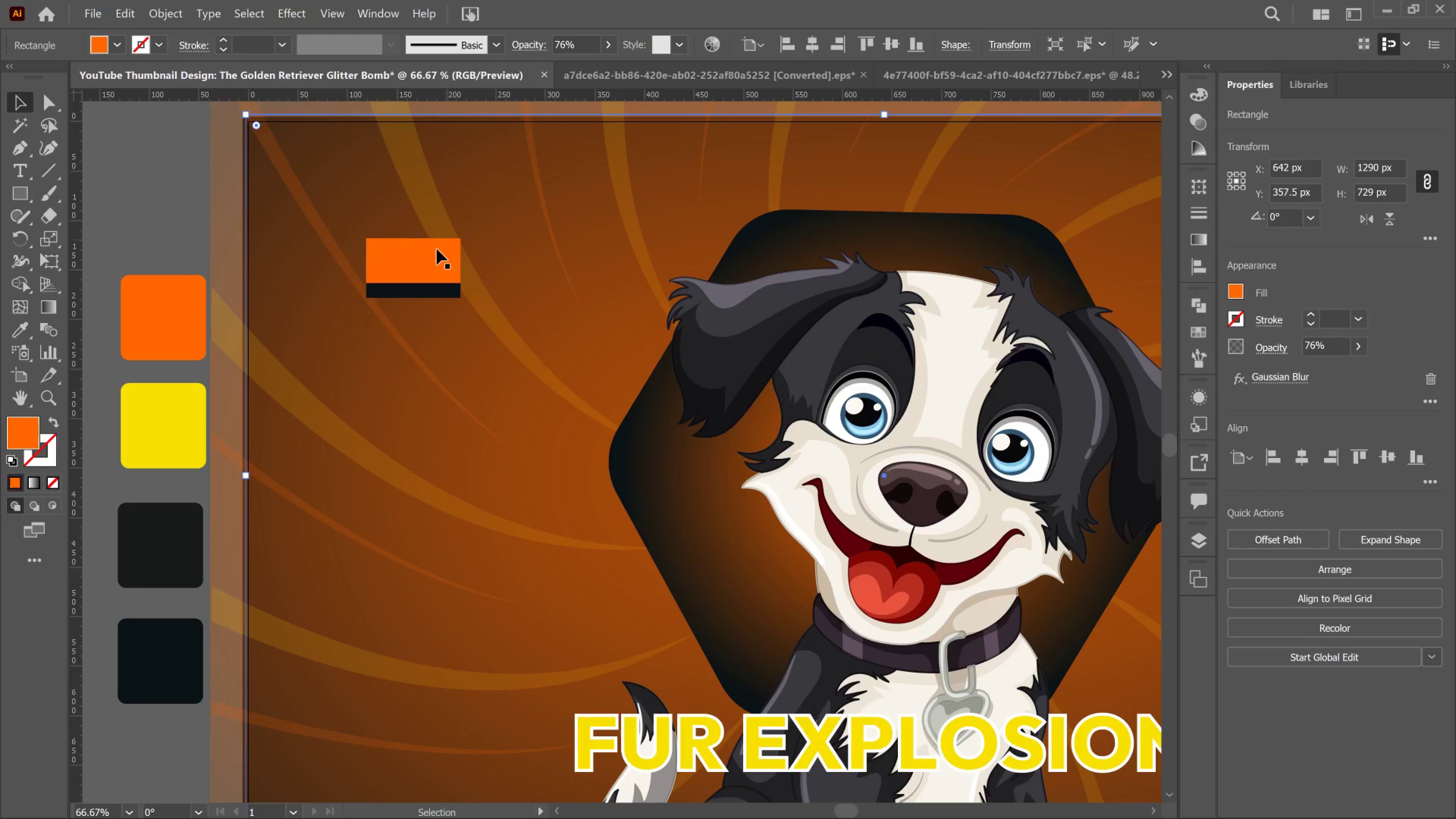 
left_click([437, 249])
 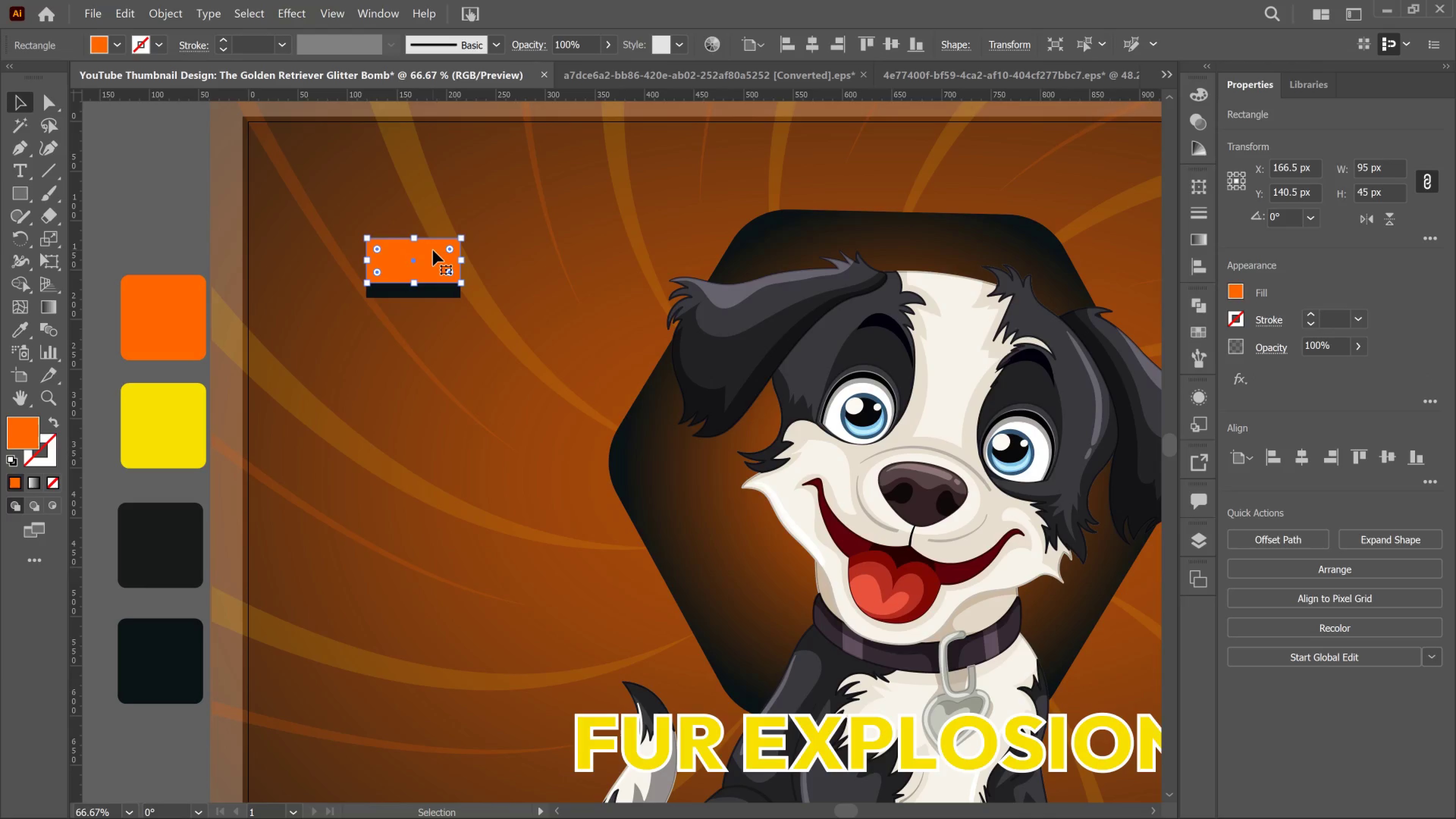 
key(Shift+ArrowDown)
 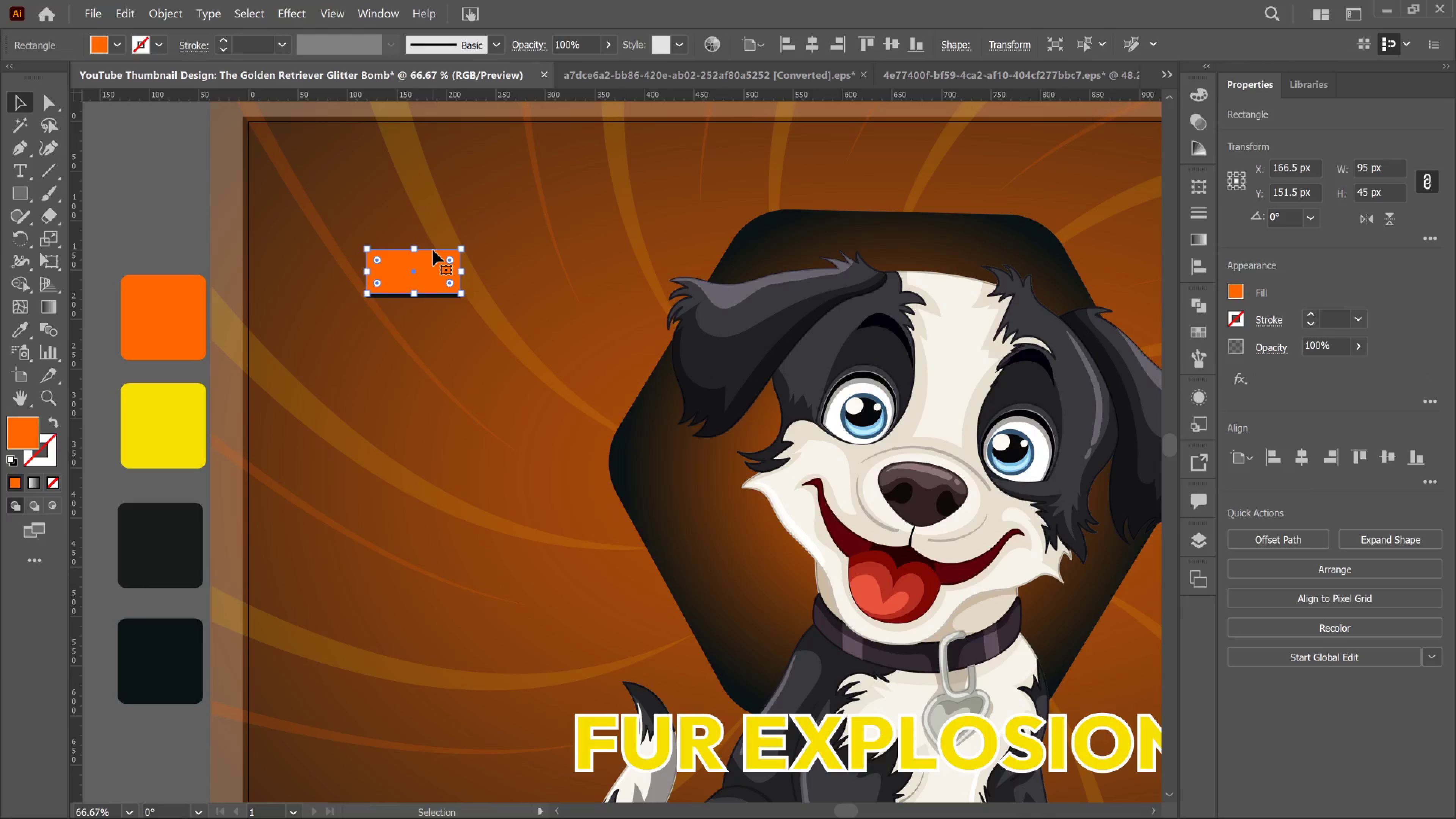 
key(ArrowLeft)
 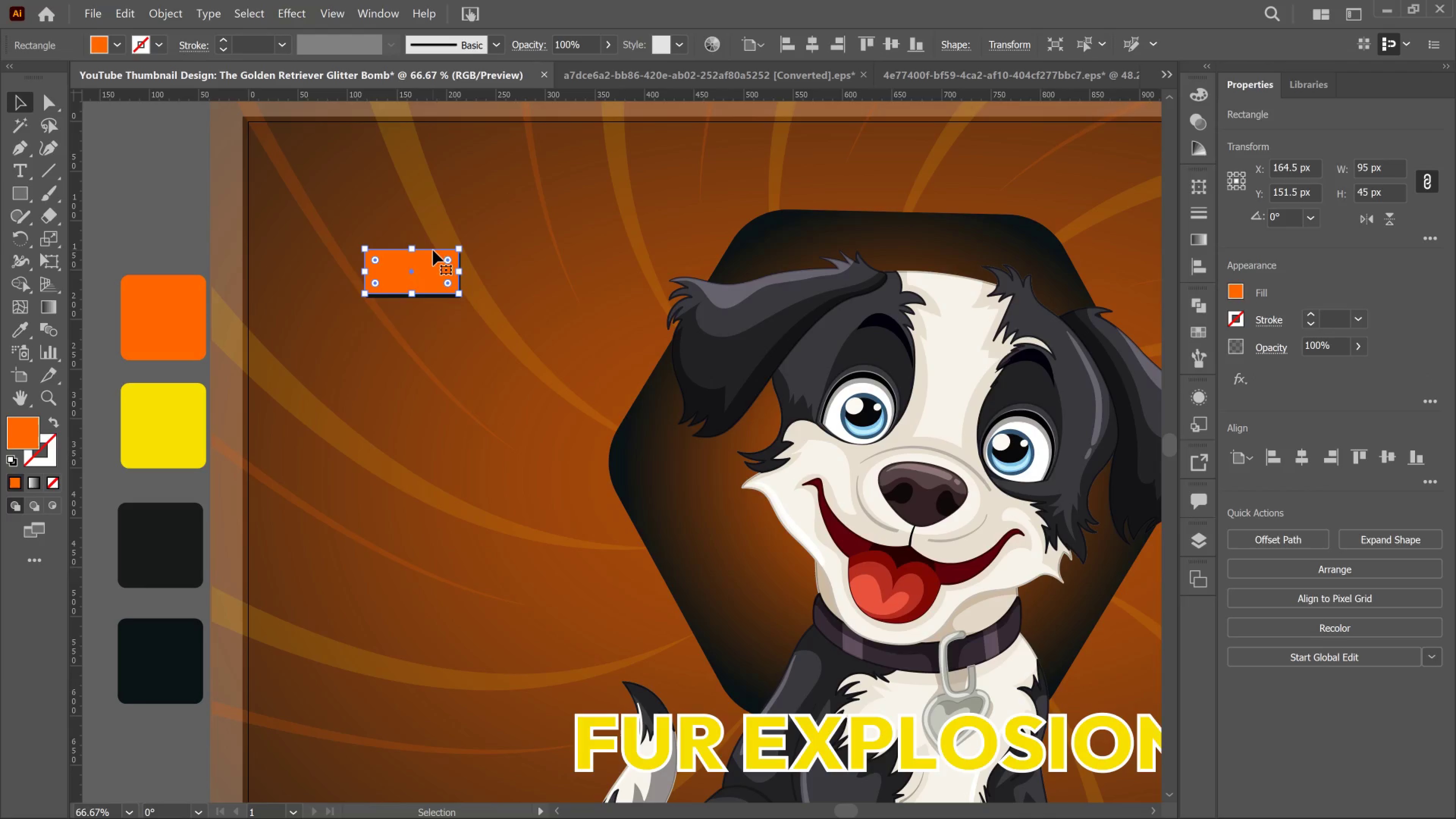 
key(ArrowLeft)
 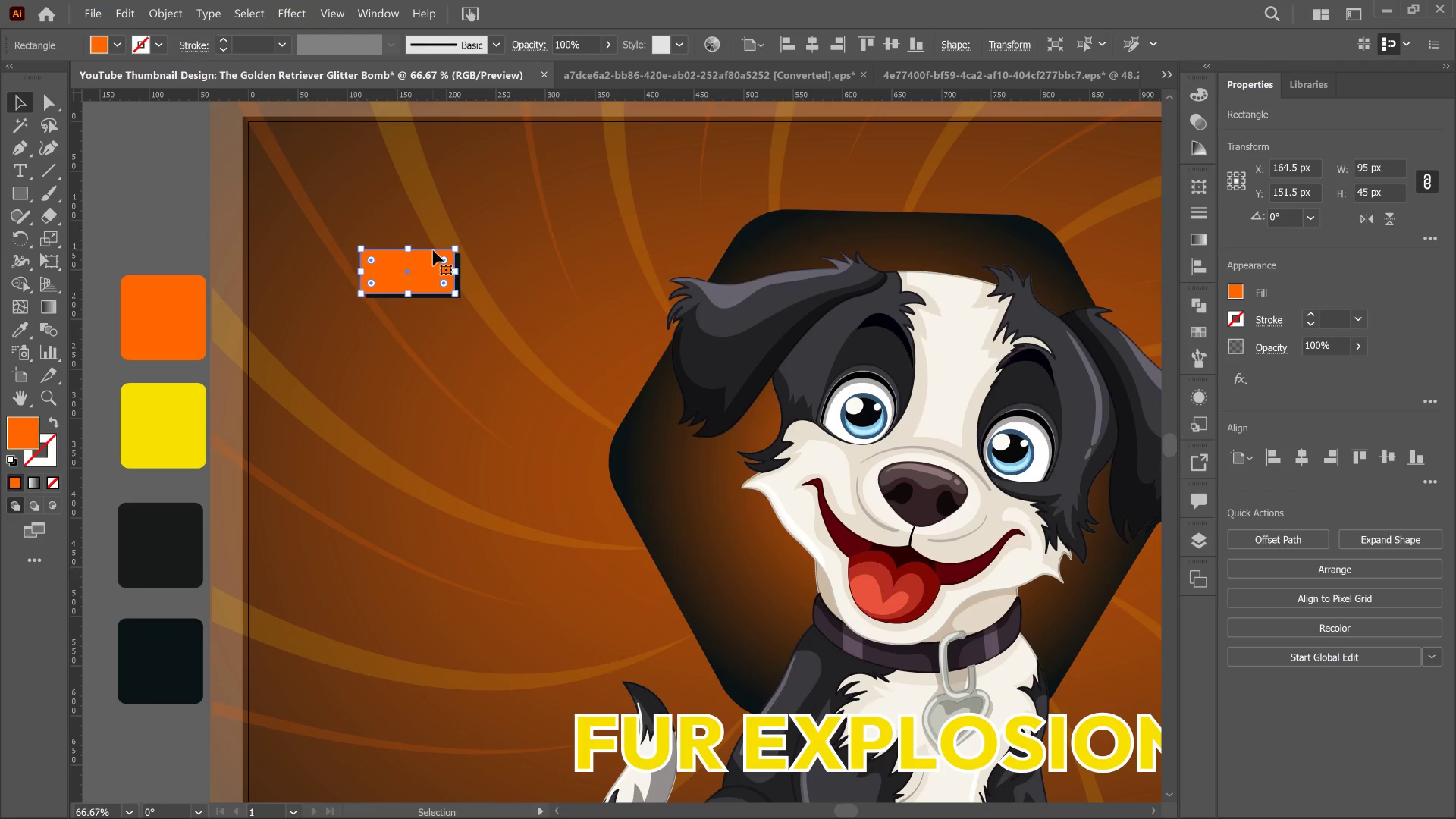 
key(ArrowLeft)
 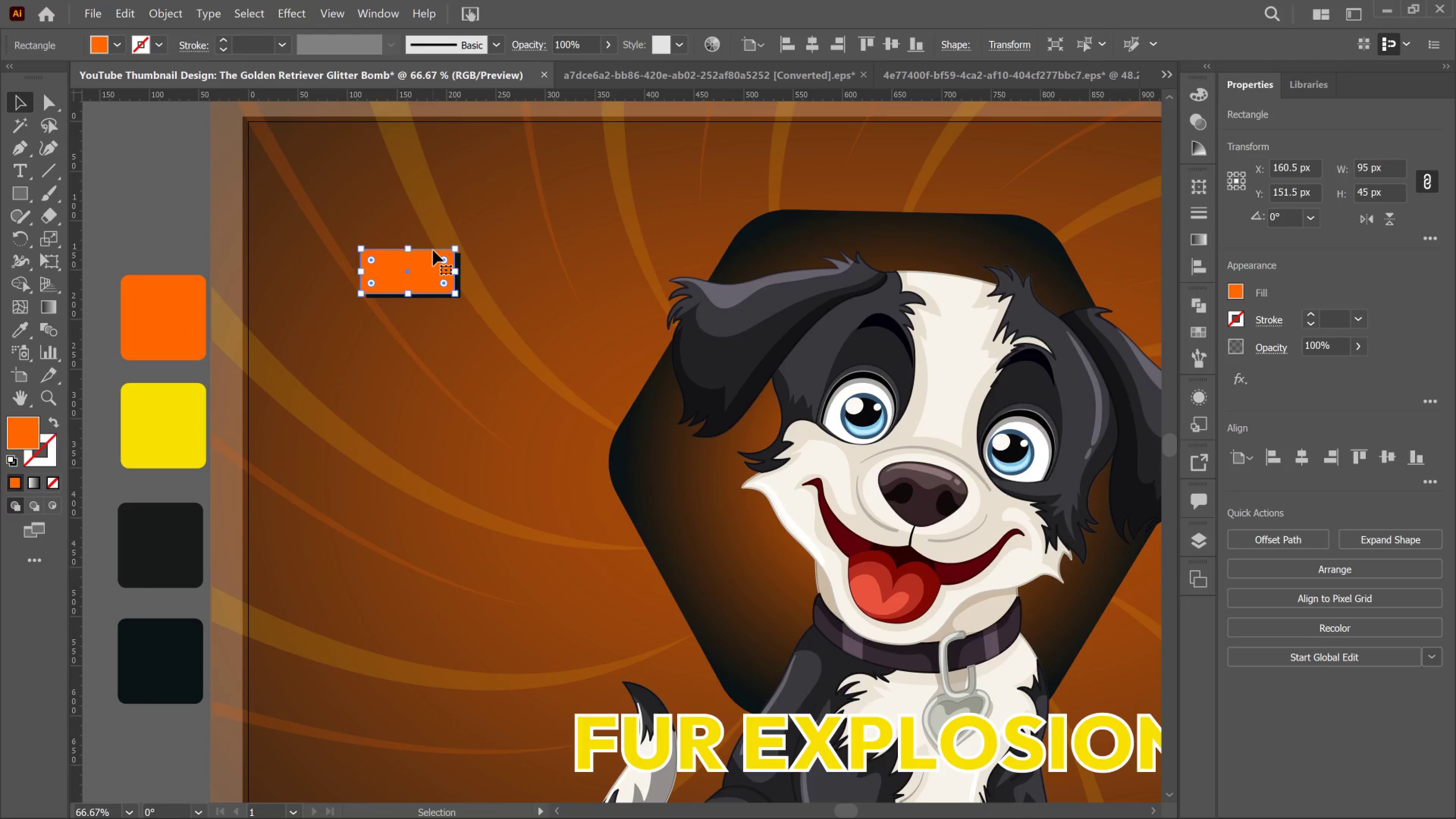 
key(ArrowUp)
 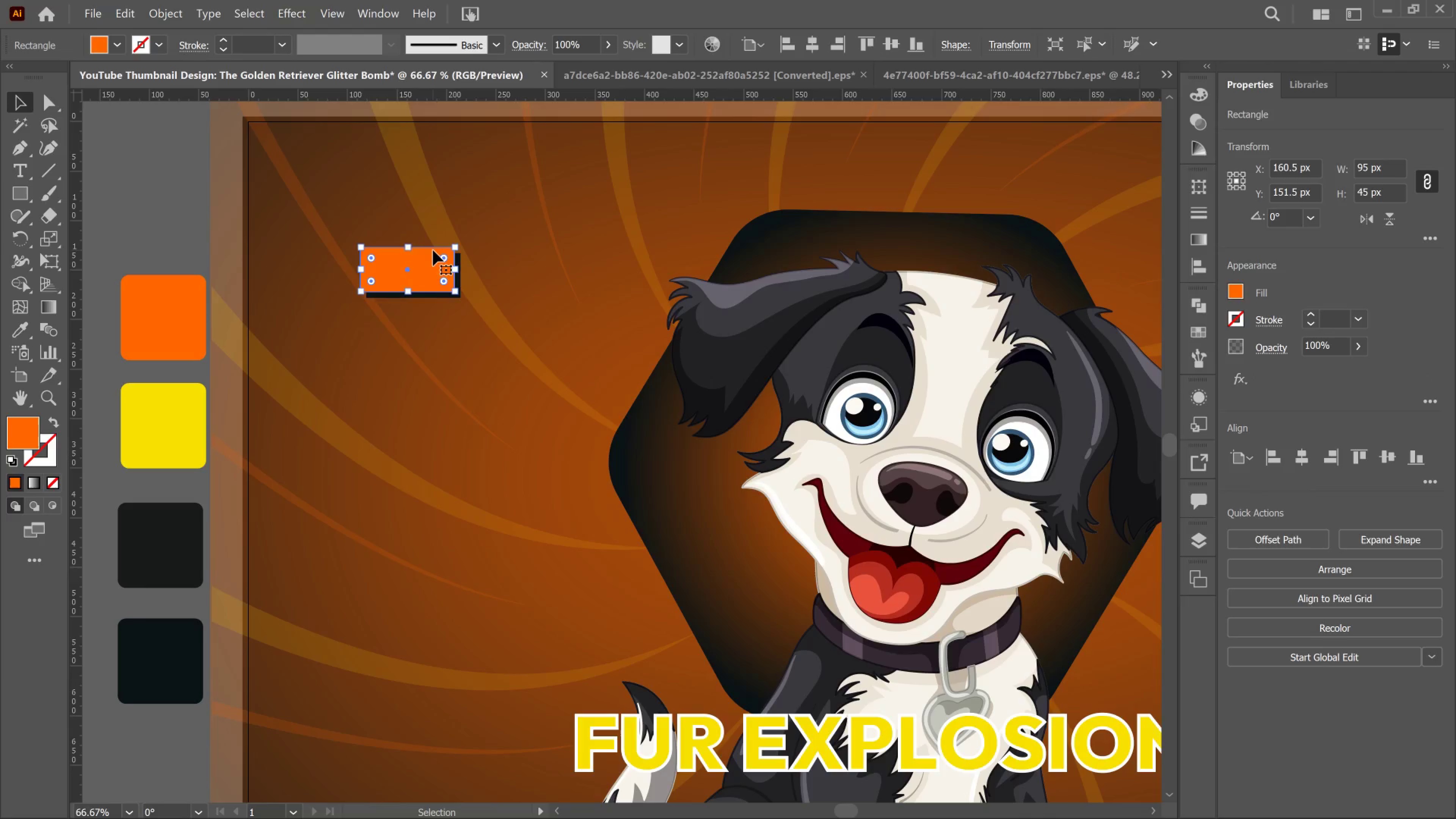 
key(ArrowUp)
 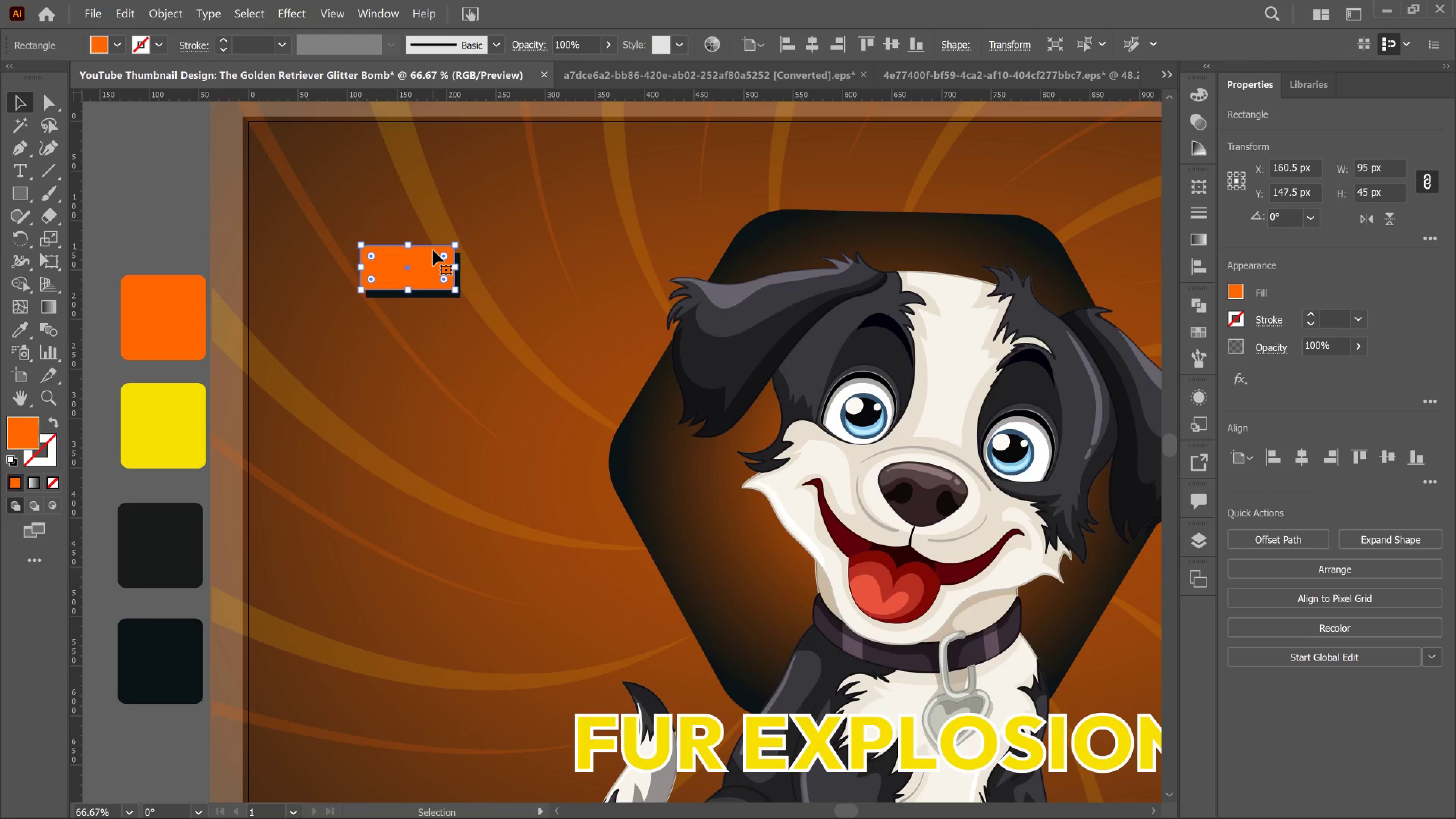 
key(ArrowUp)
 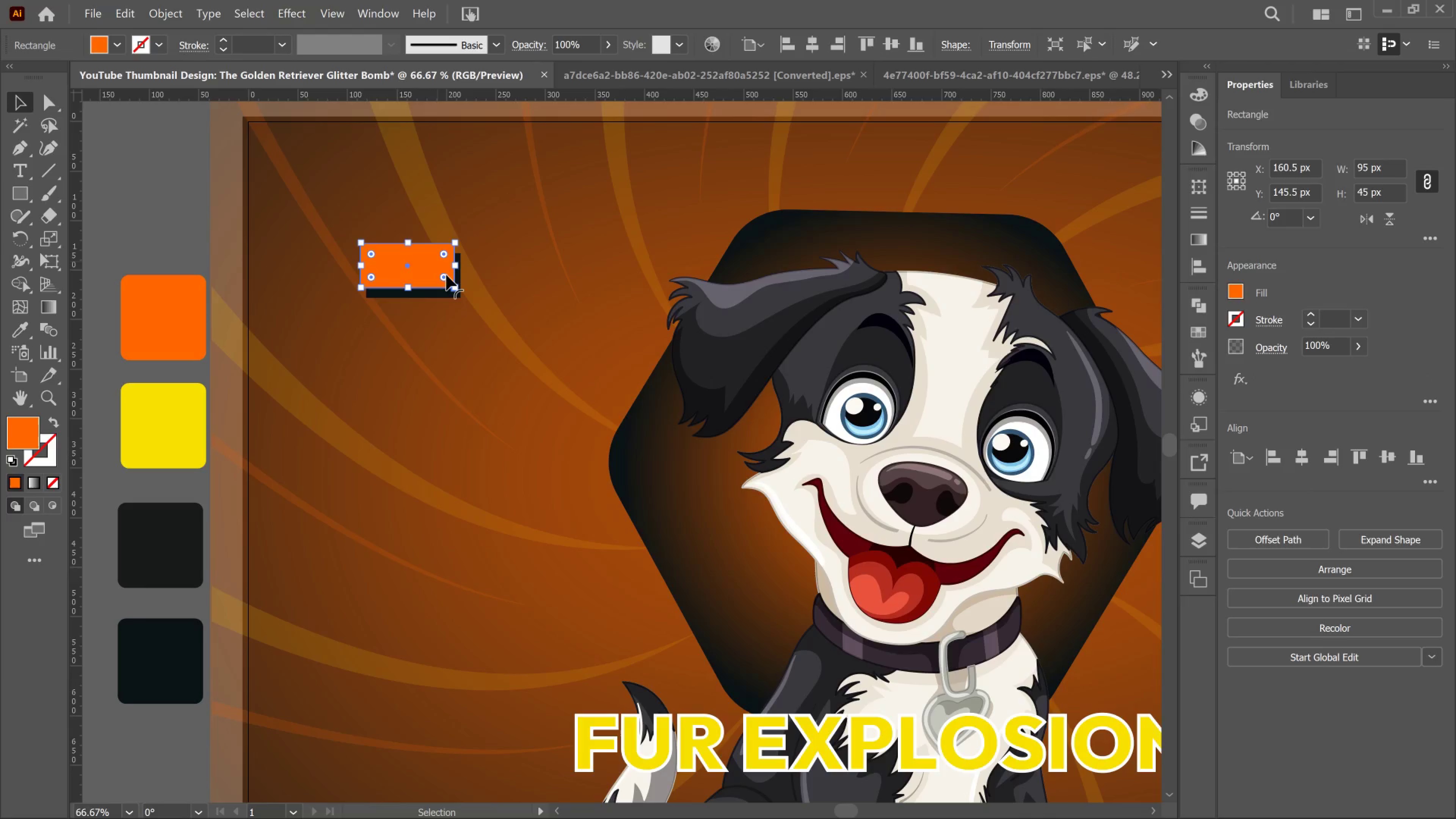 
key(T)
 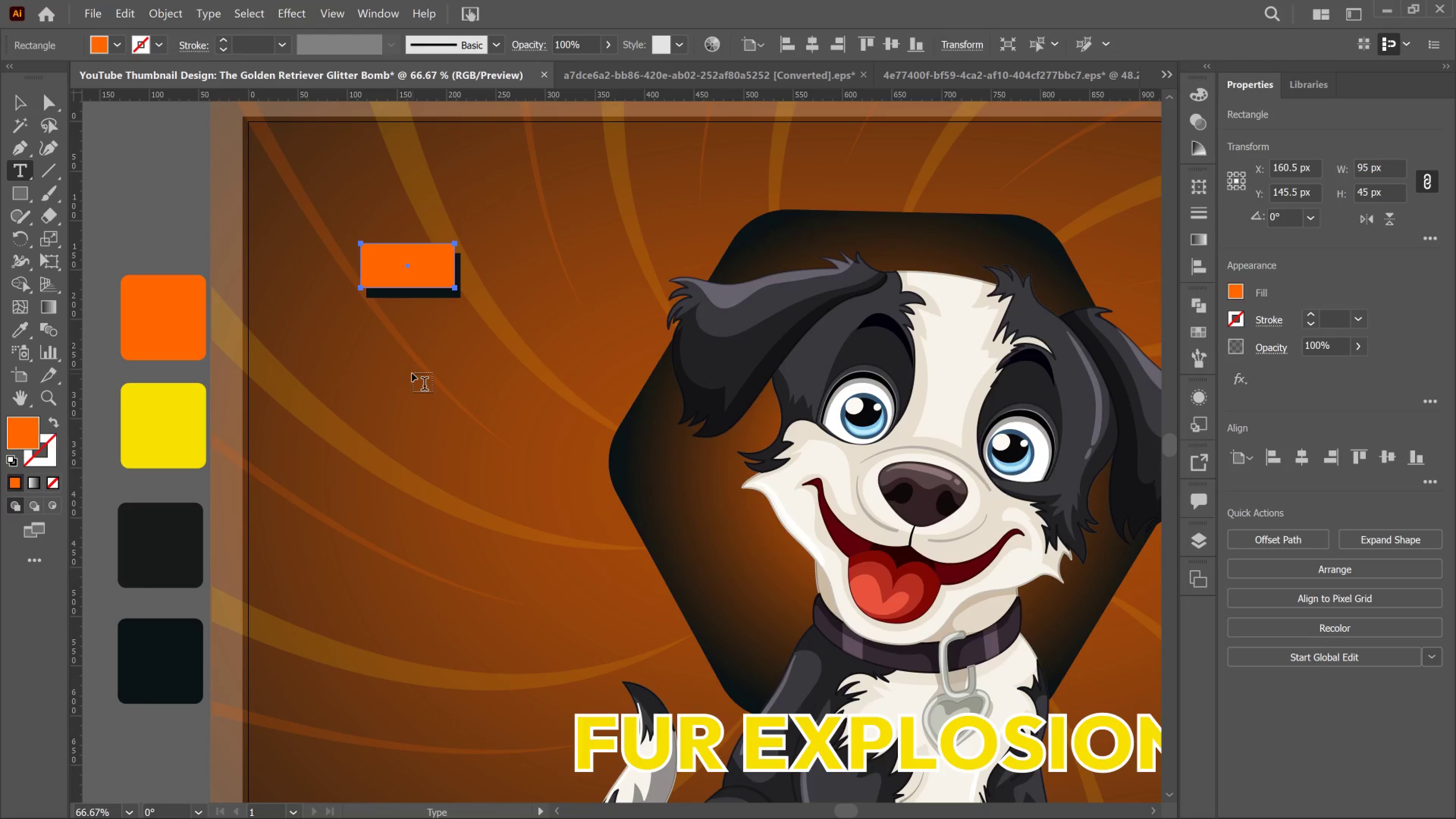 
left_click([412, 373])
 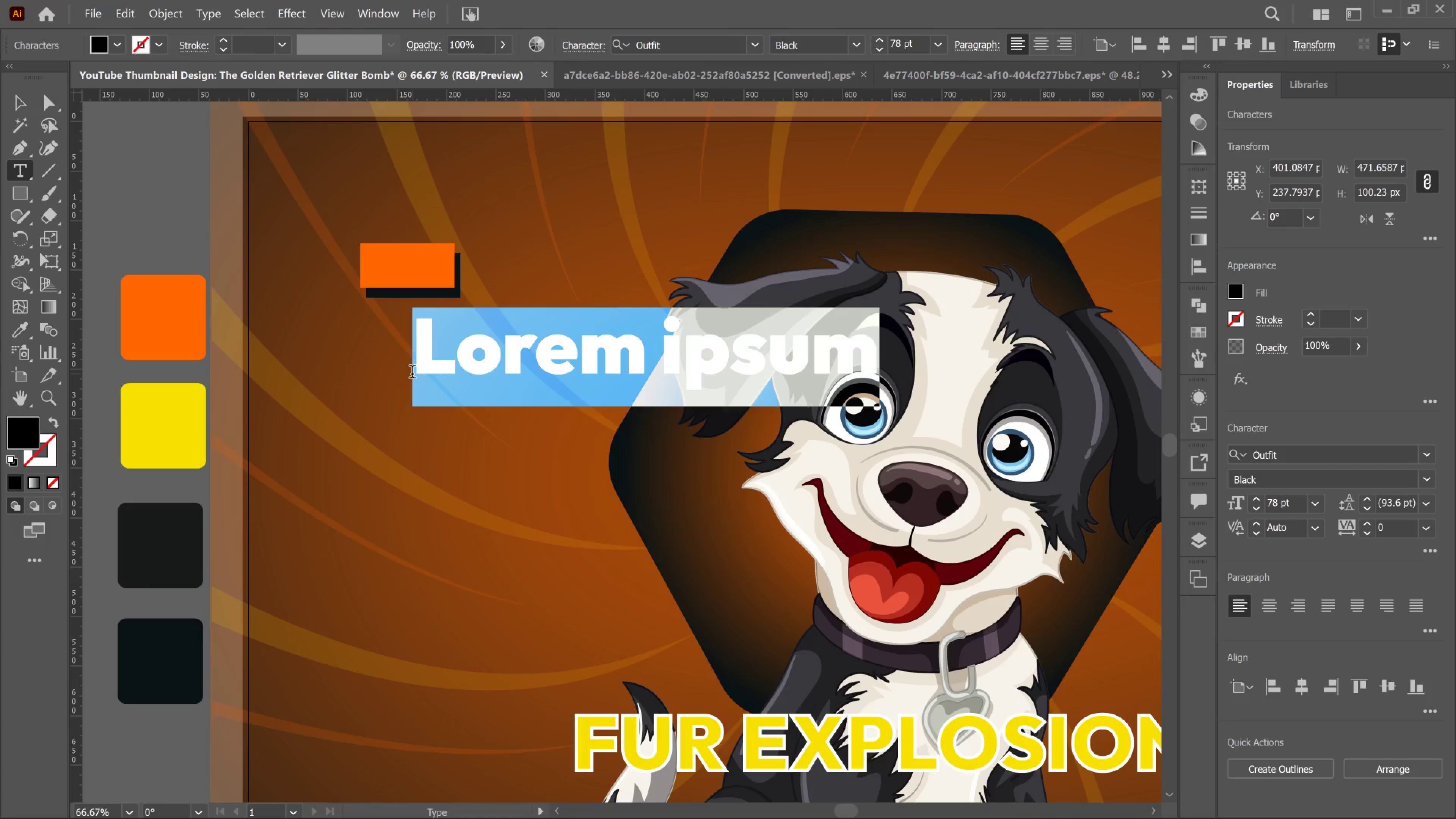 
type(ep.47)
 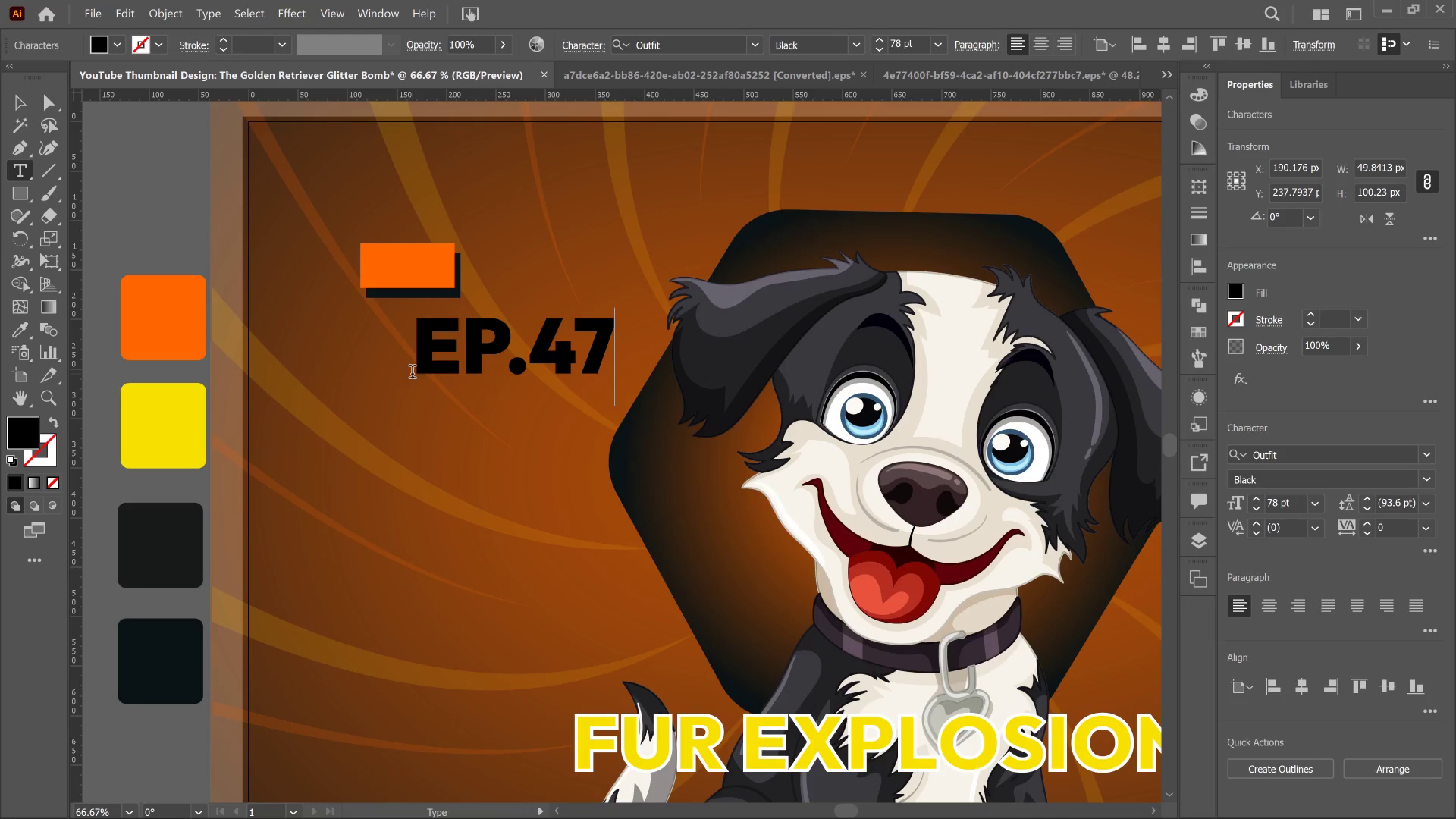 
key(Control+A)
 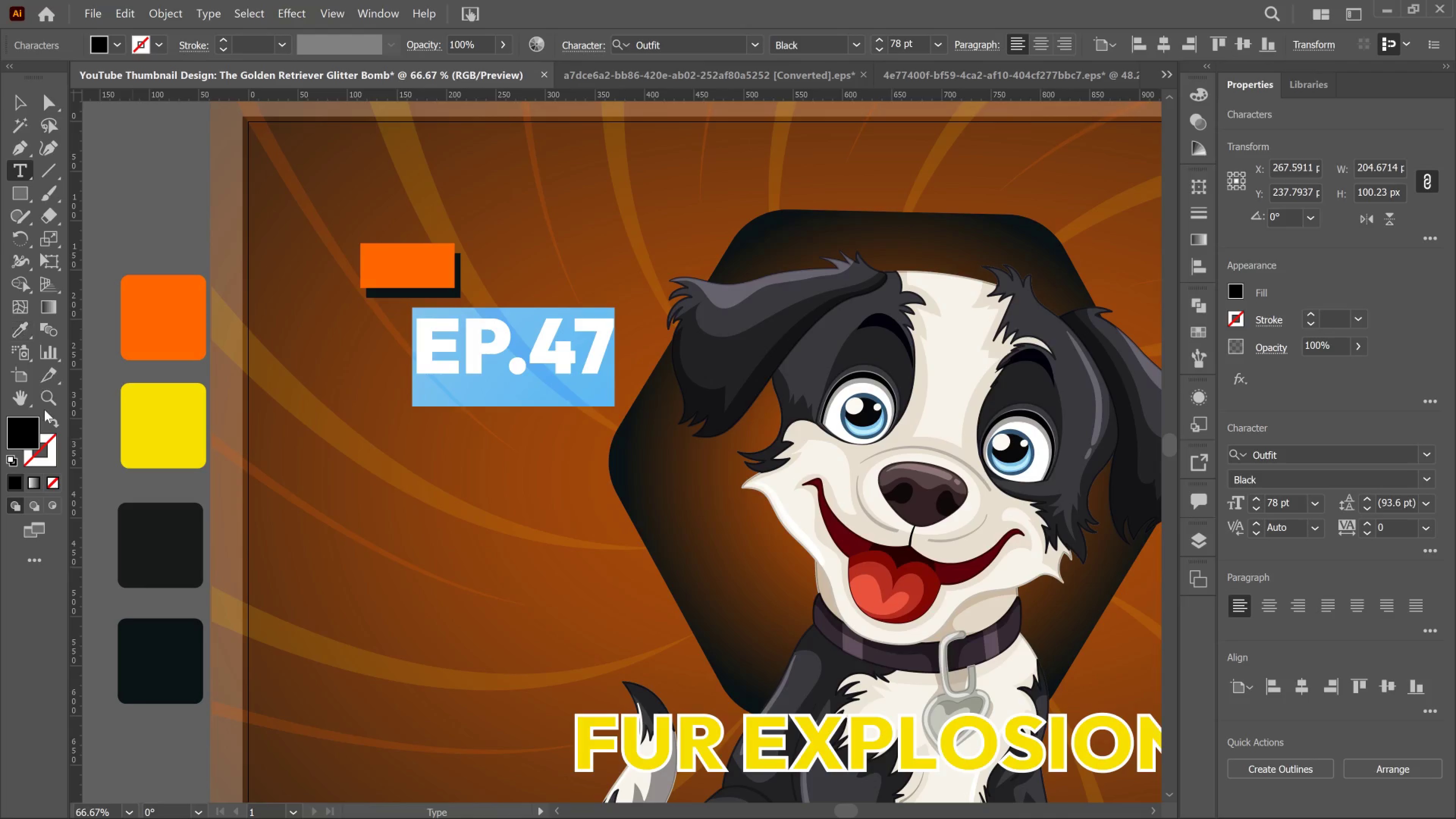 
left_click([56, 423])
 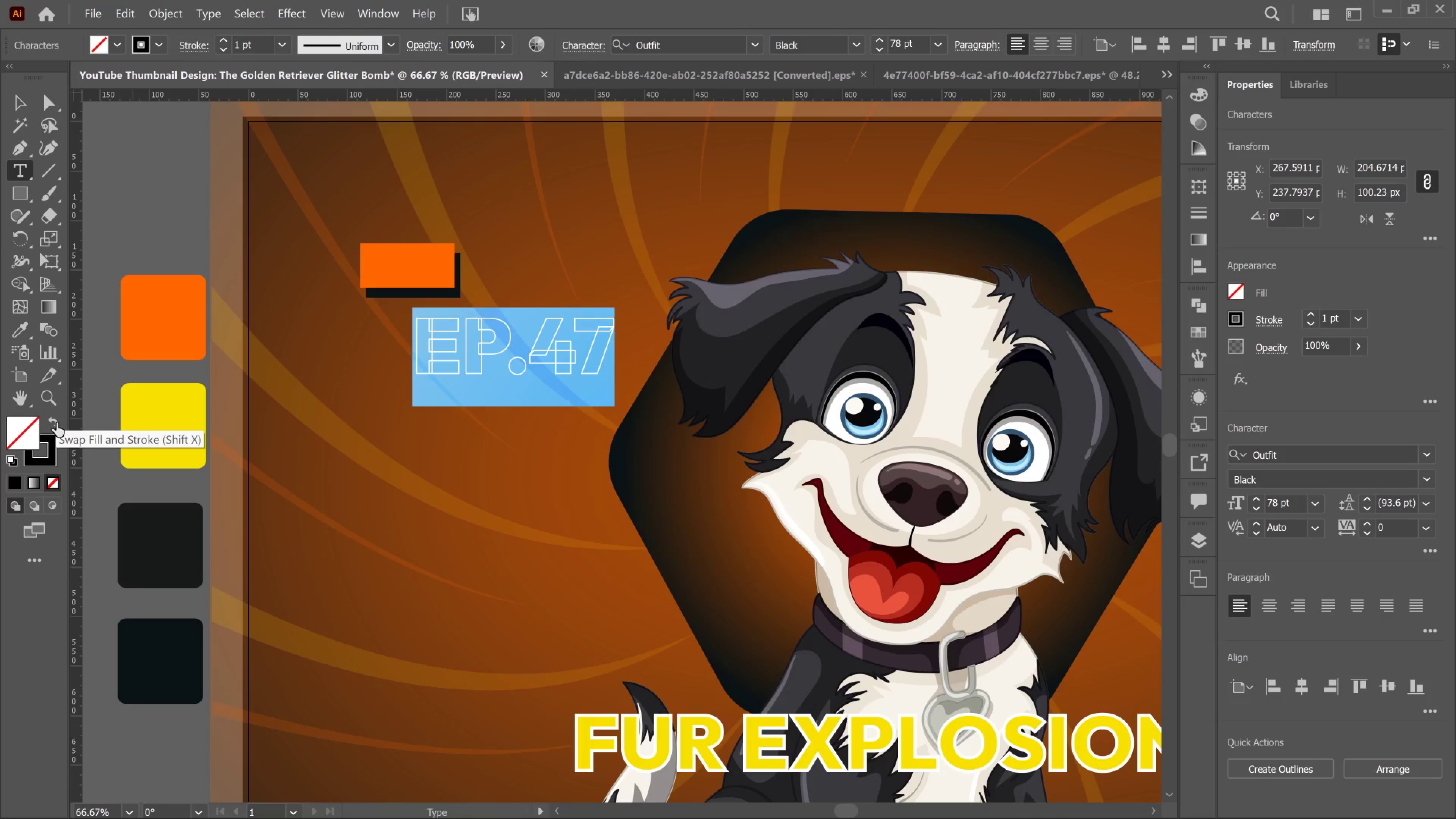 
left_click([56, 423])
 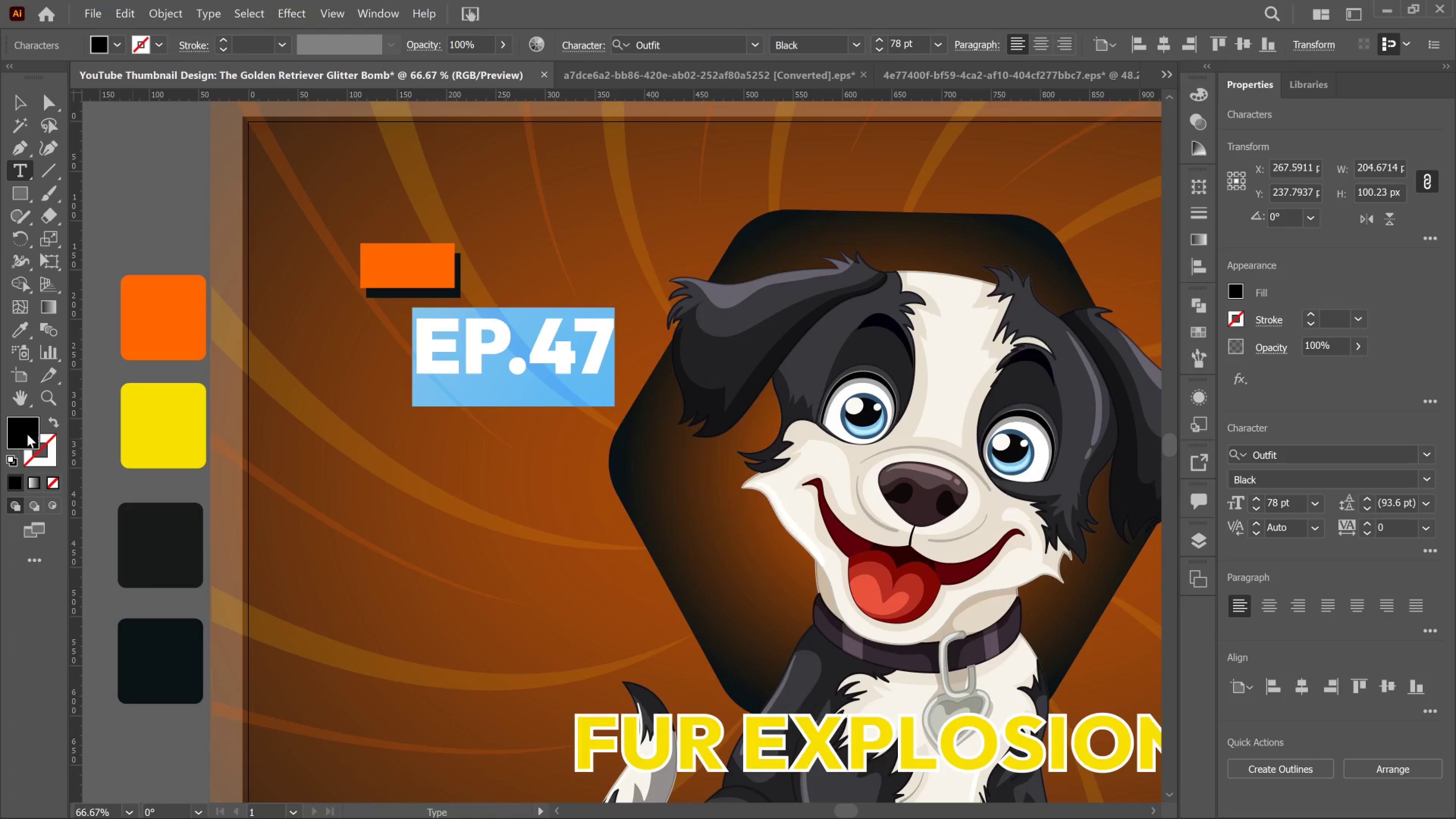 
double_click([27, 432])
 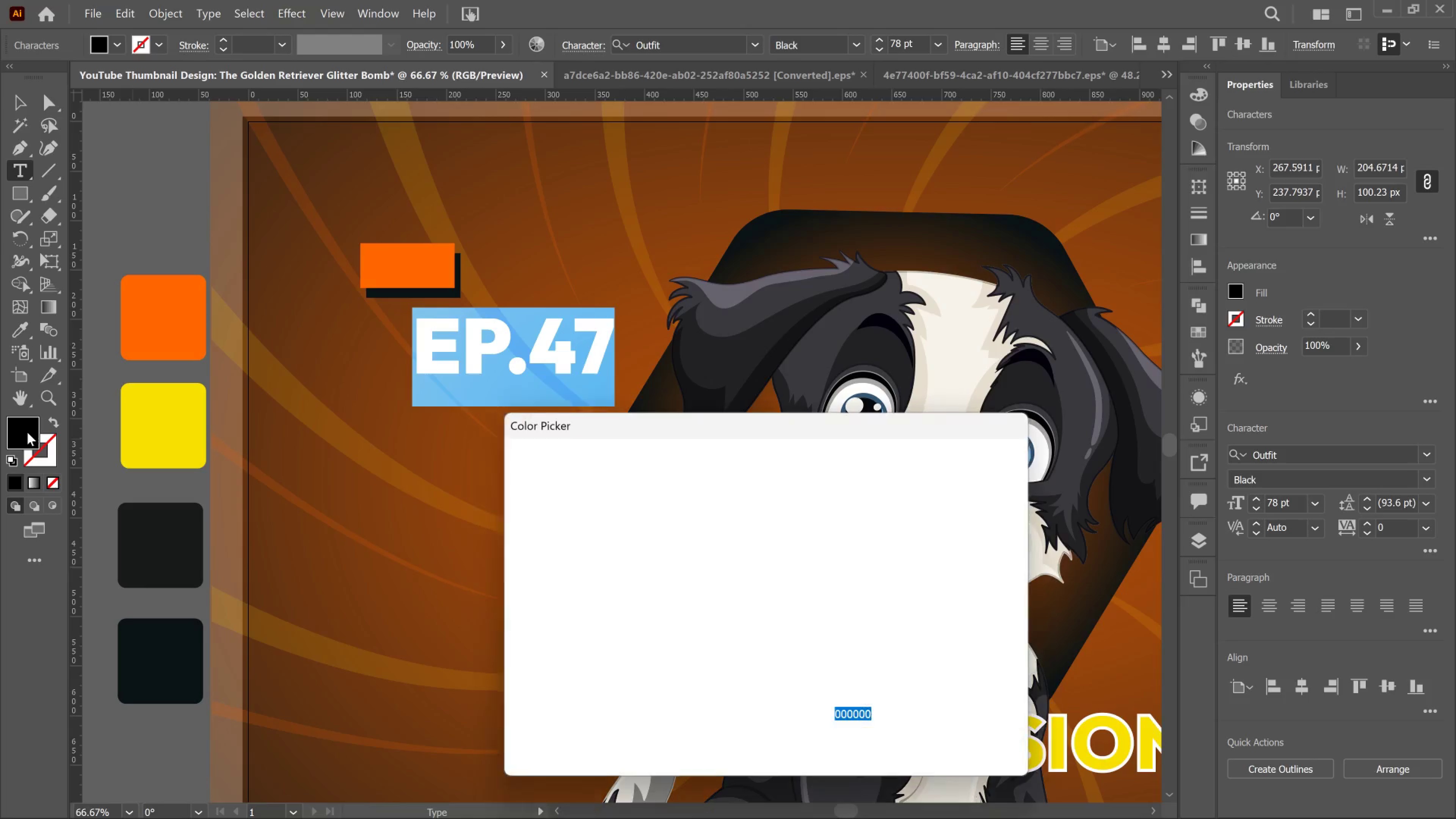 
left_click([27, 432])
 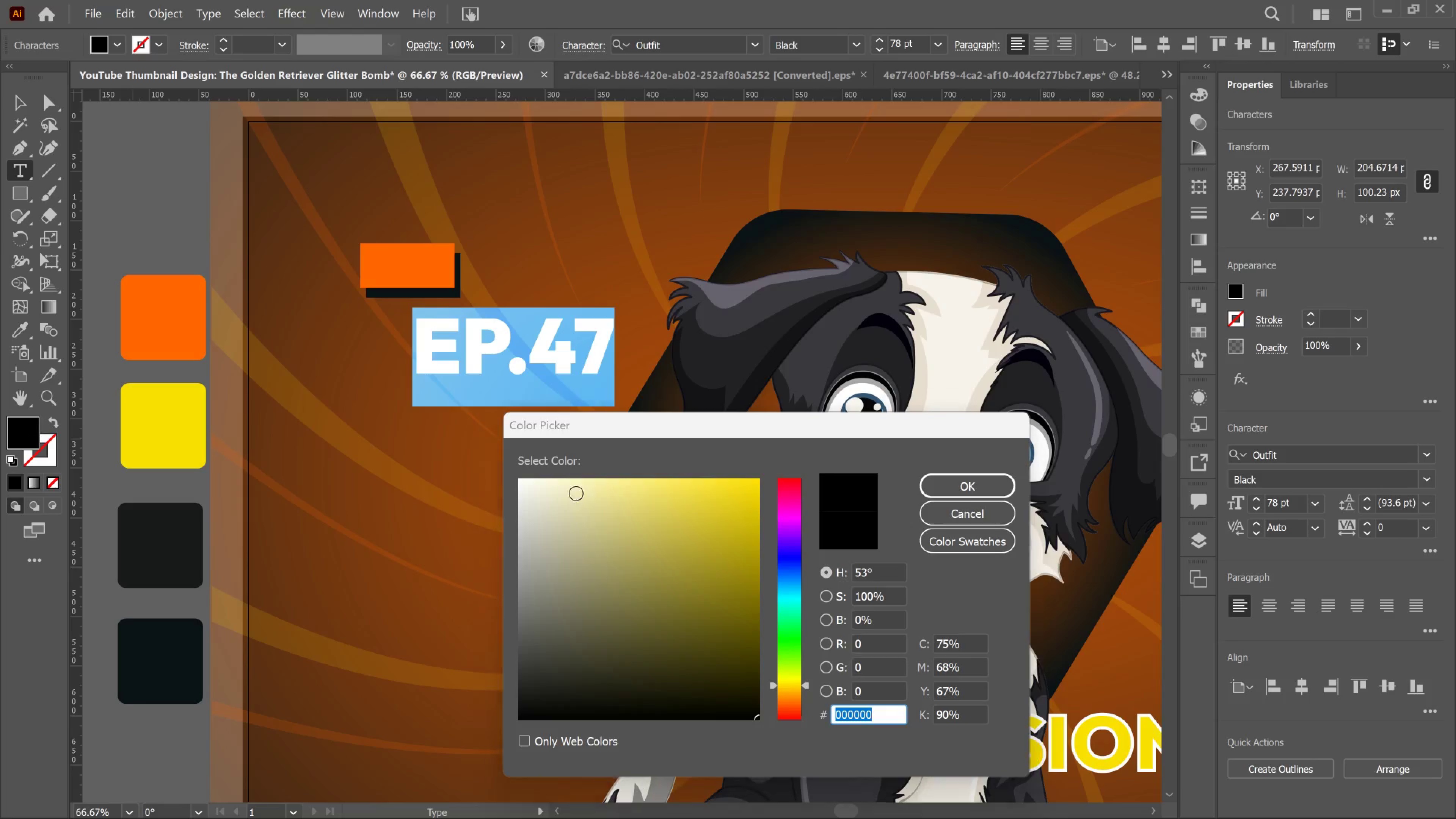 
left_click_drag(start_coordinate=[571, 500], to_coordinate=[466, 464])
 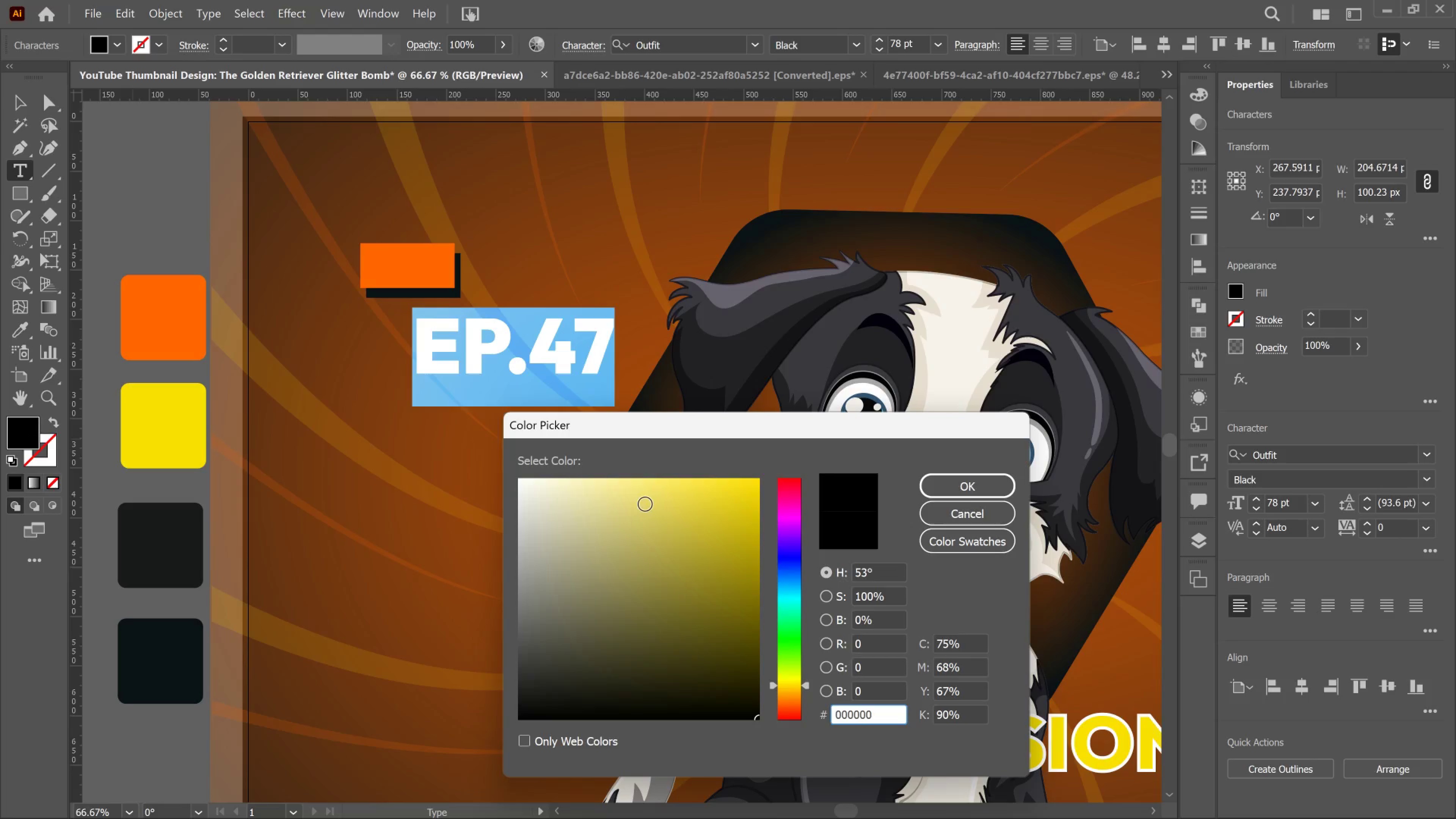 
left_click_drag(start_coordinate=[562, 490], to_coordinate=[497, 486])
 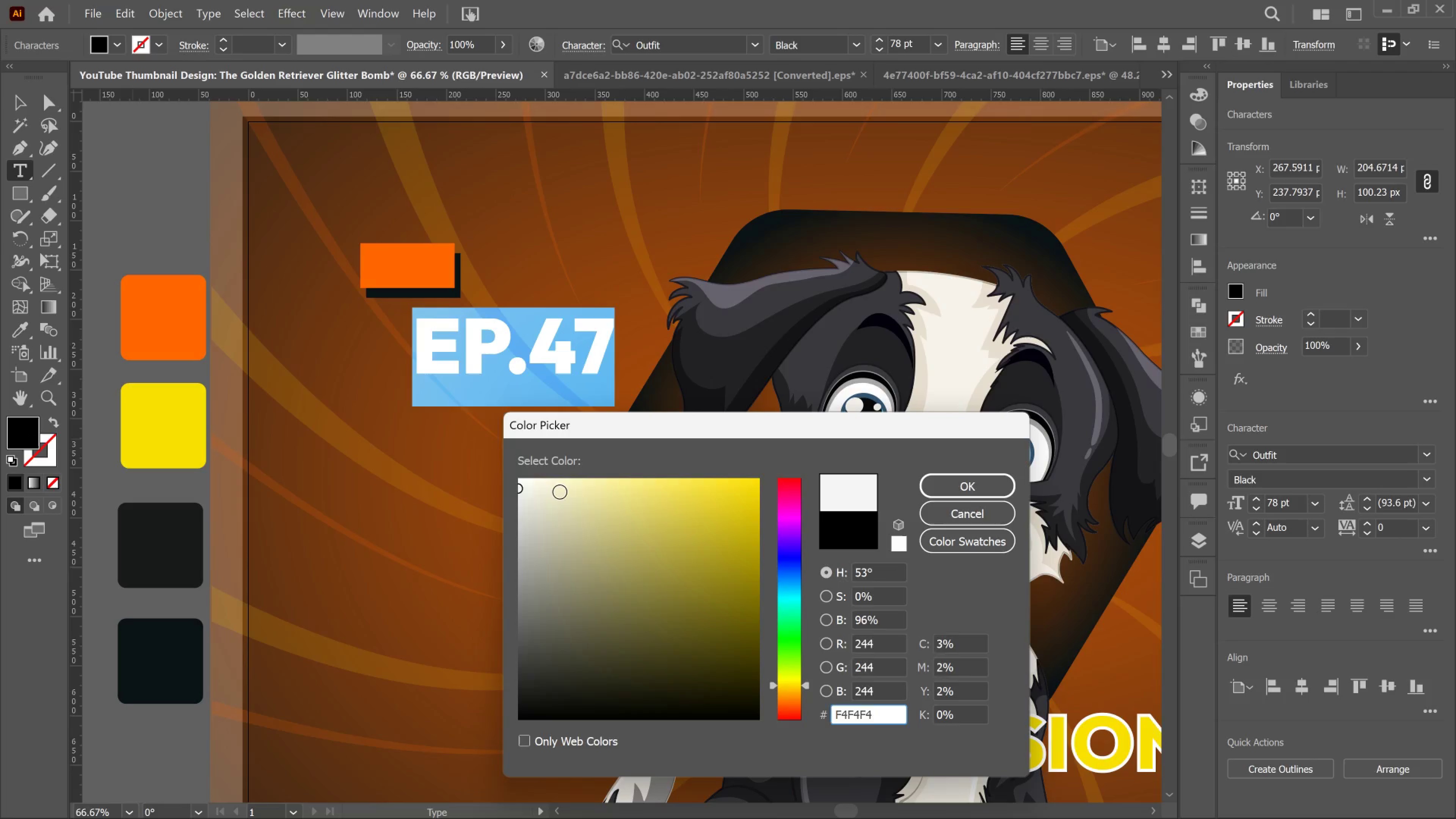 
left_click_drag(start_coordinate=[560, 492], to_coordinate=[504, 476])
 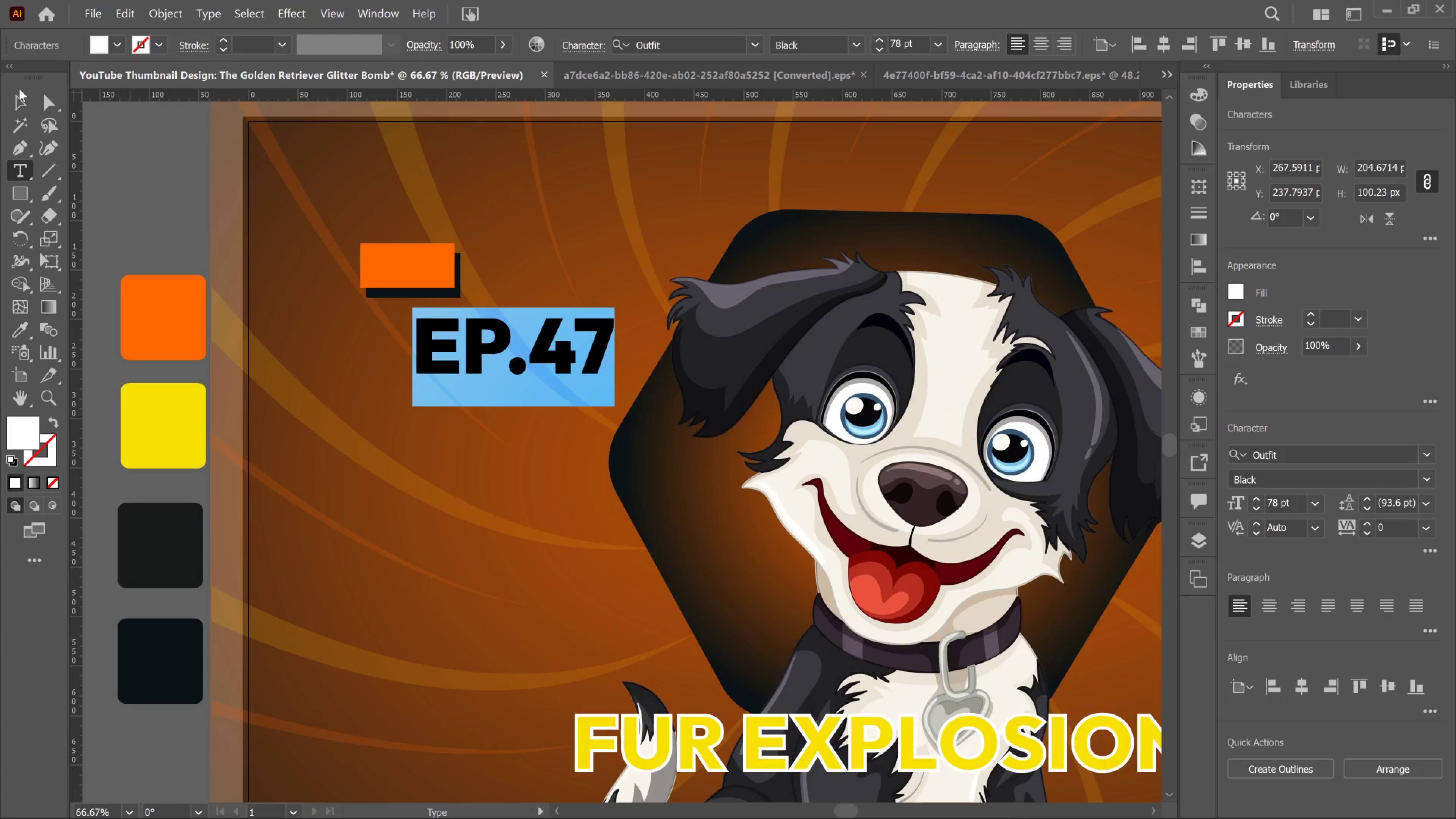 
key(Control+Shift+Comma)
 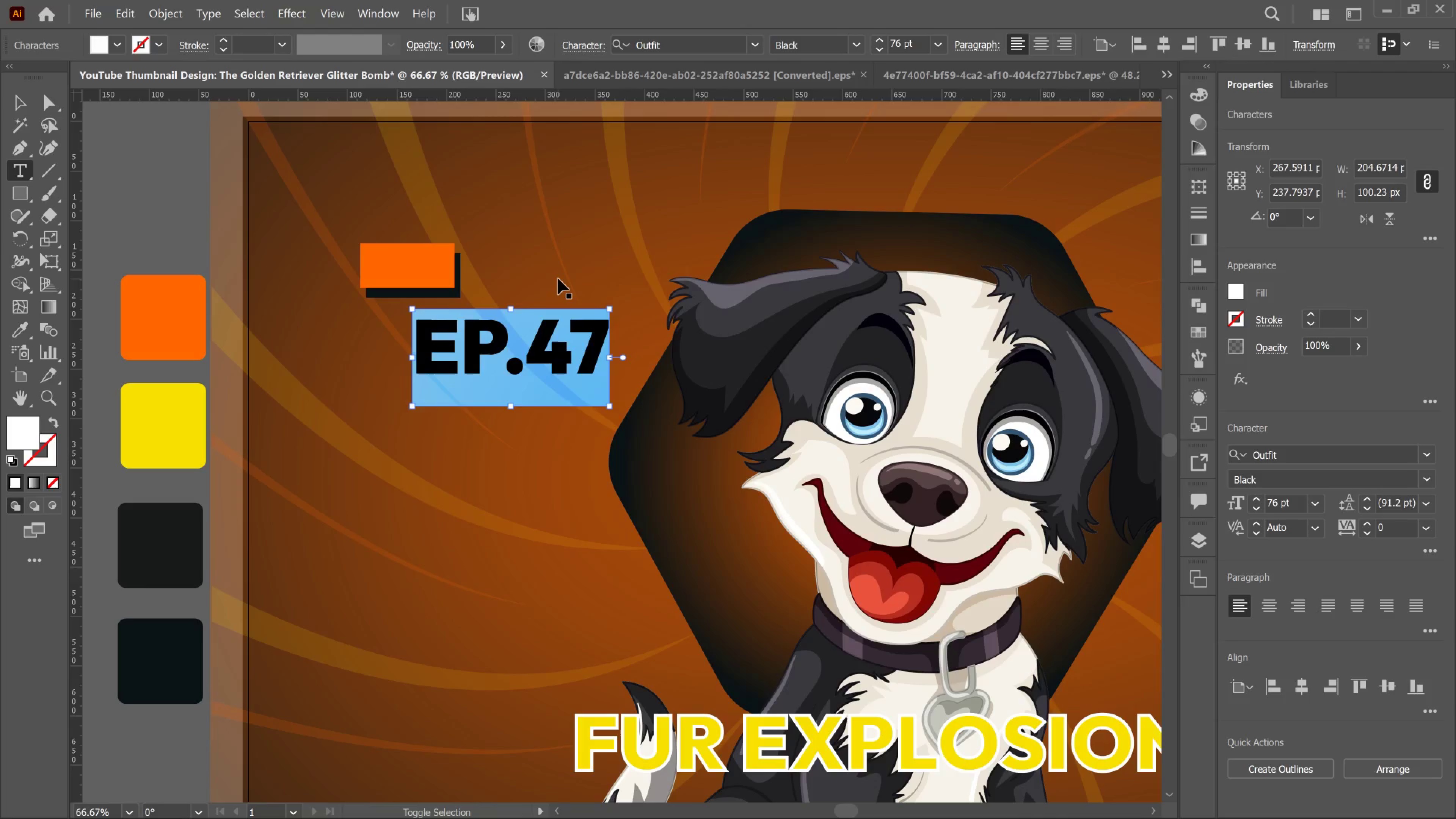 
key(Control+Shift+Comma)
 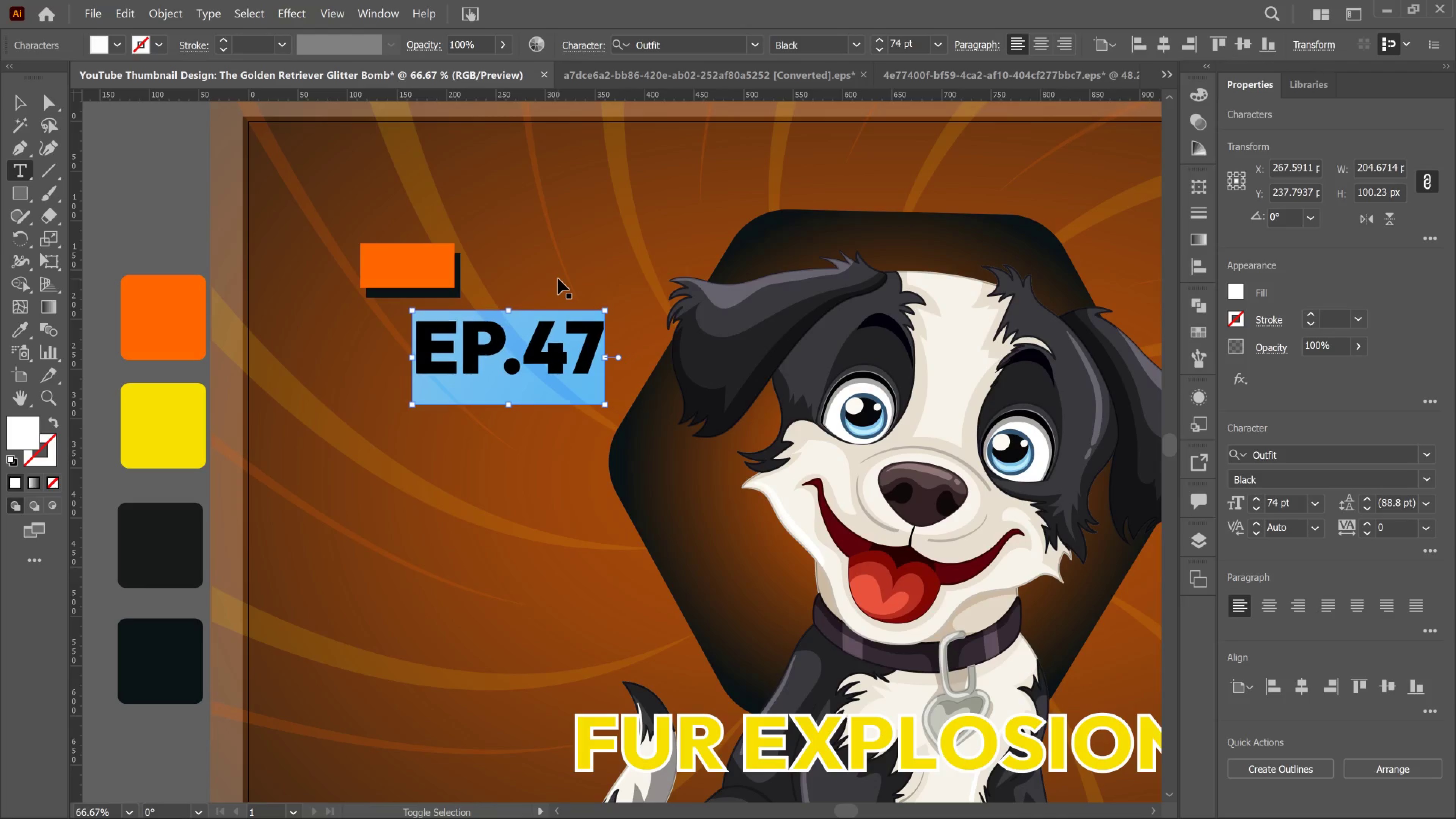 
key(Control+Shift+Comma)
 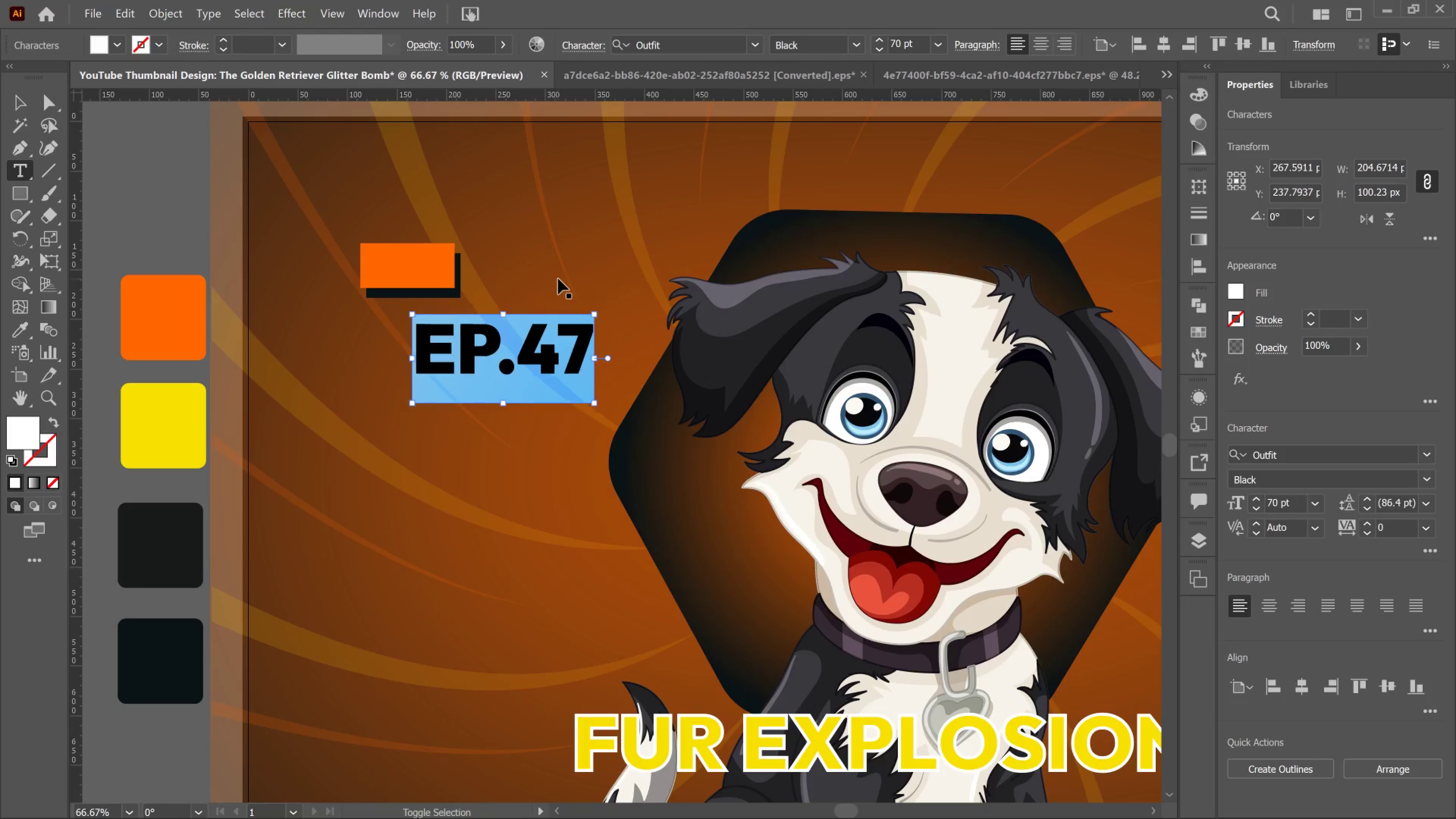 
key(Control+Shift+Comma)
 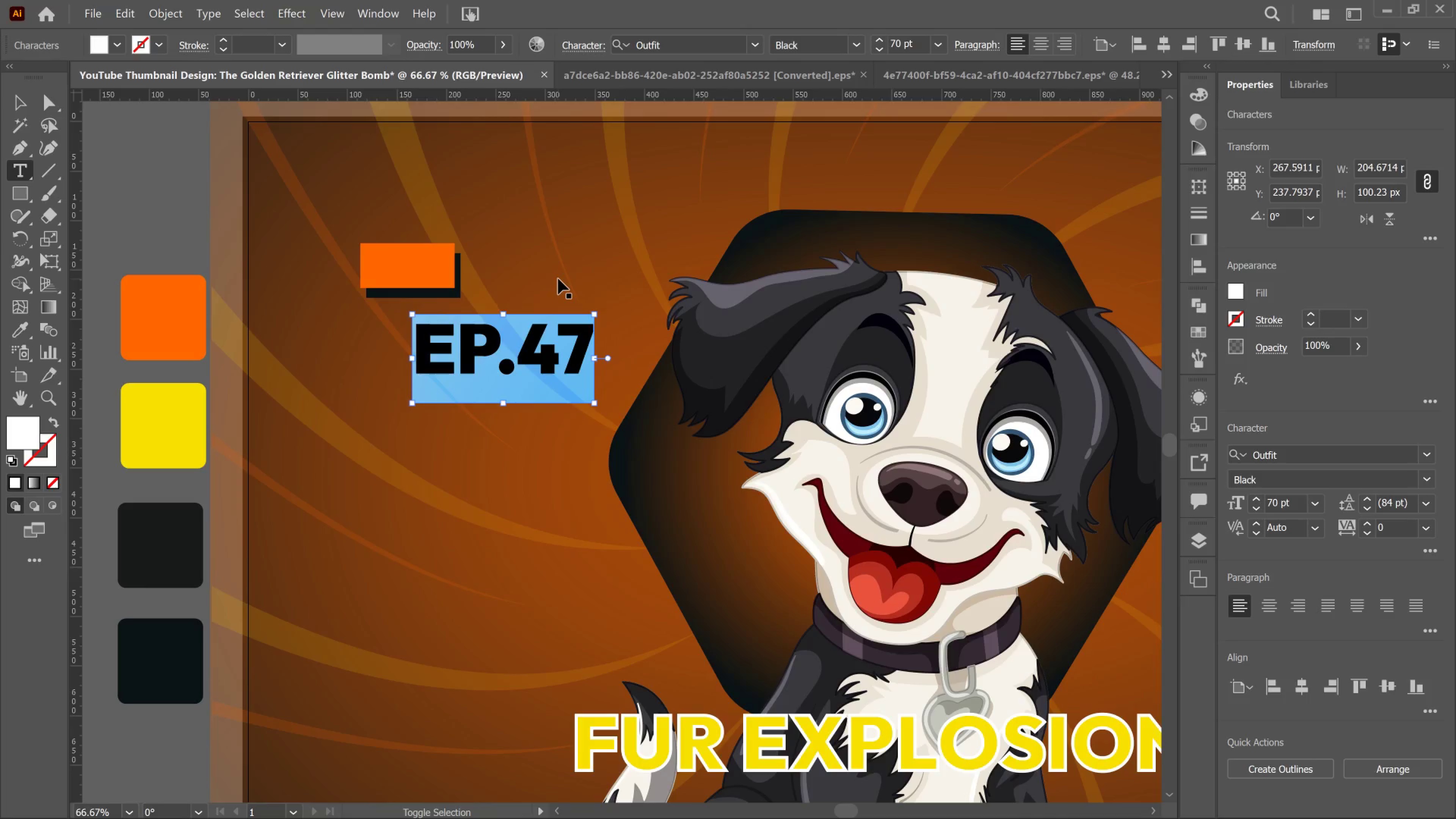 
key(Control+Shift+Comma)
 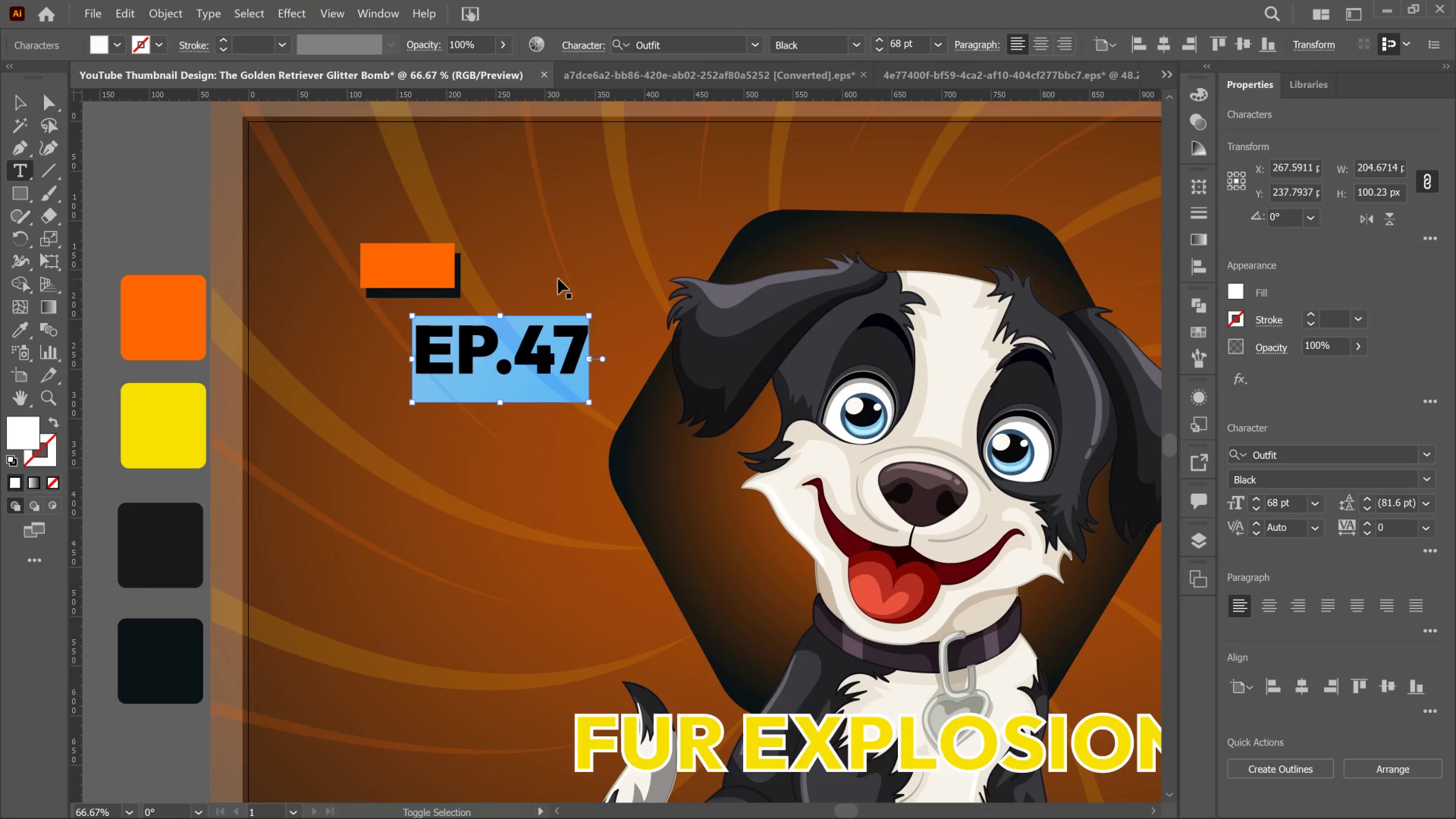 
key(Control+Shift+Comma)
 